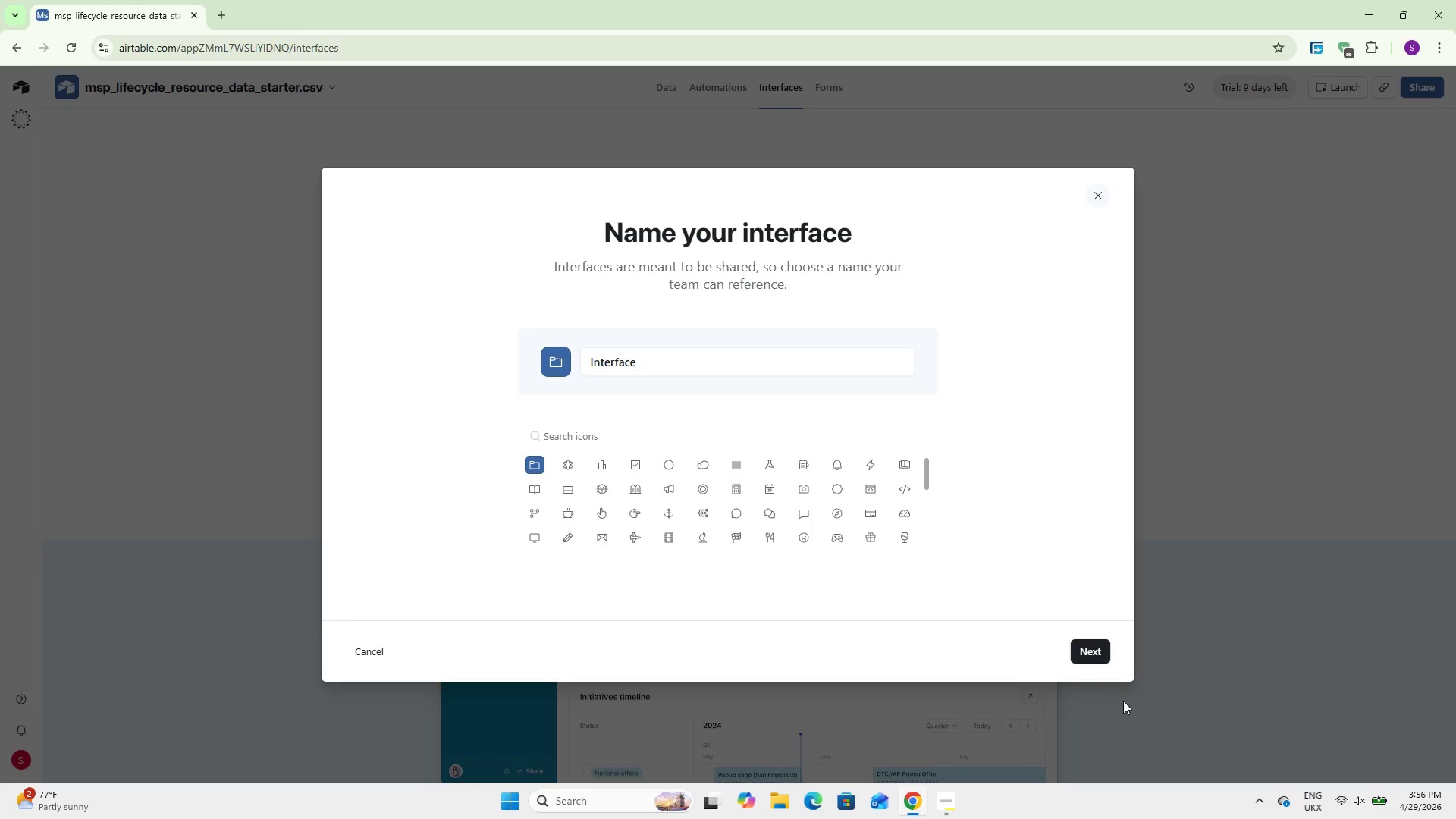 
left_click([1092, 649])
 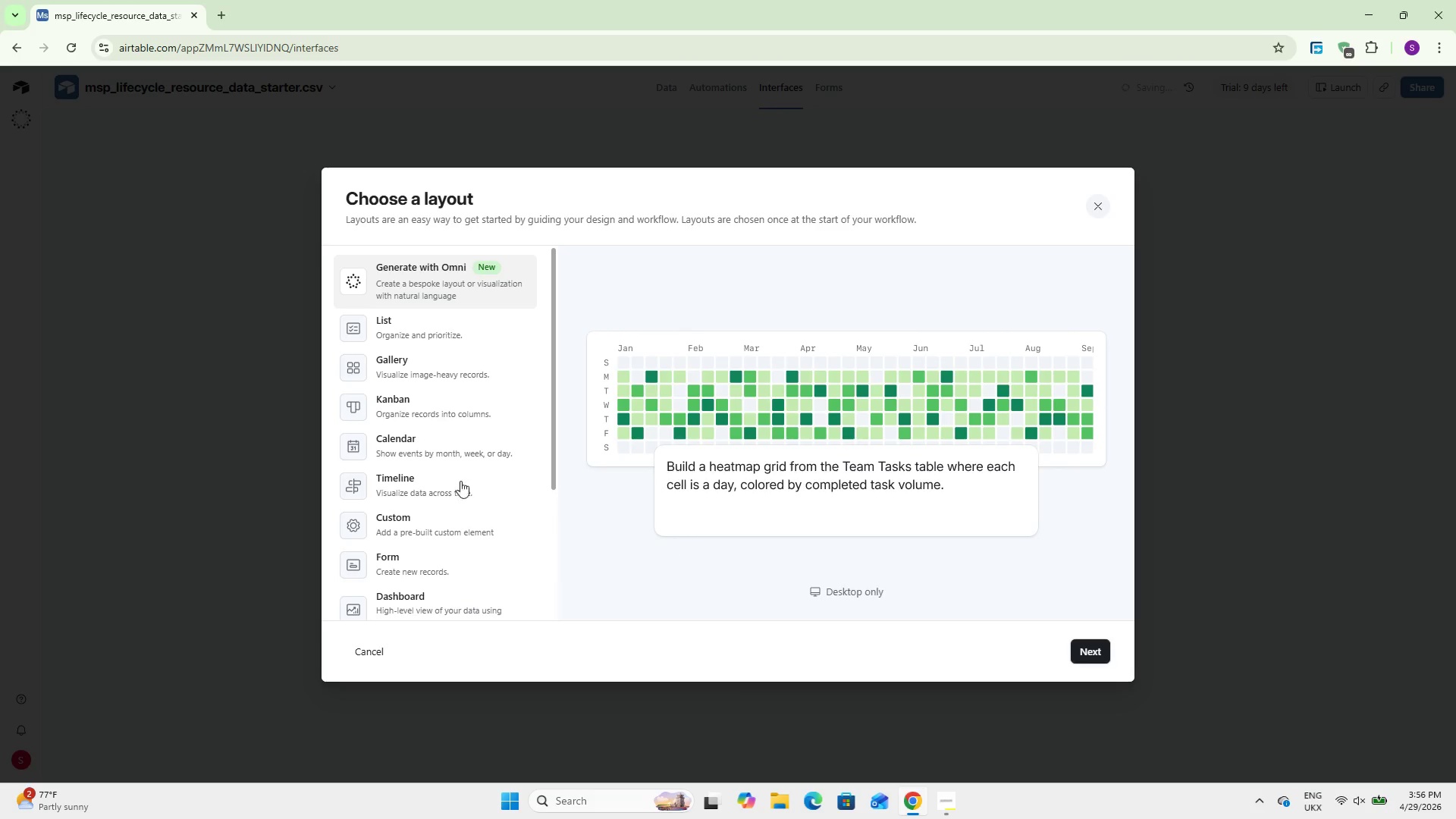 
scroll: coordinate [388, 472], scroll_direction: down, amount: 2.0
 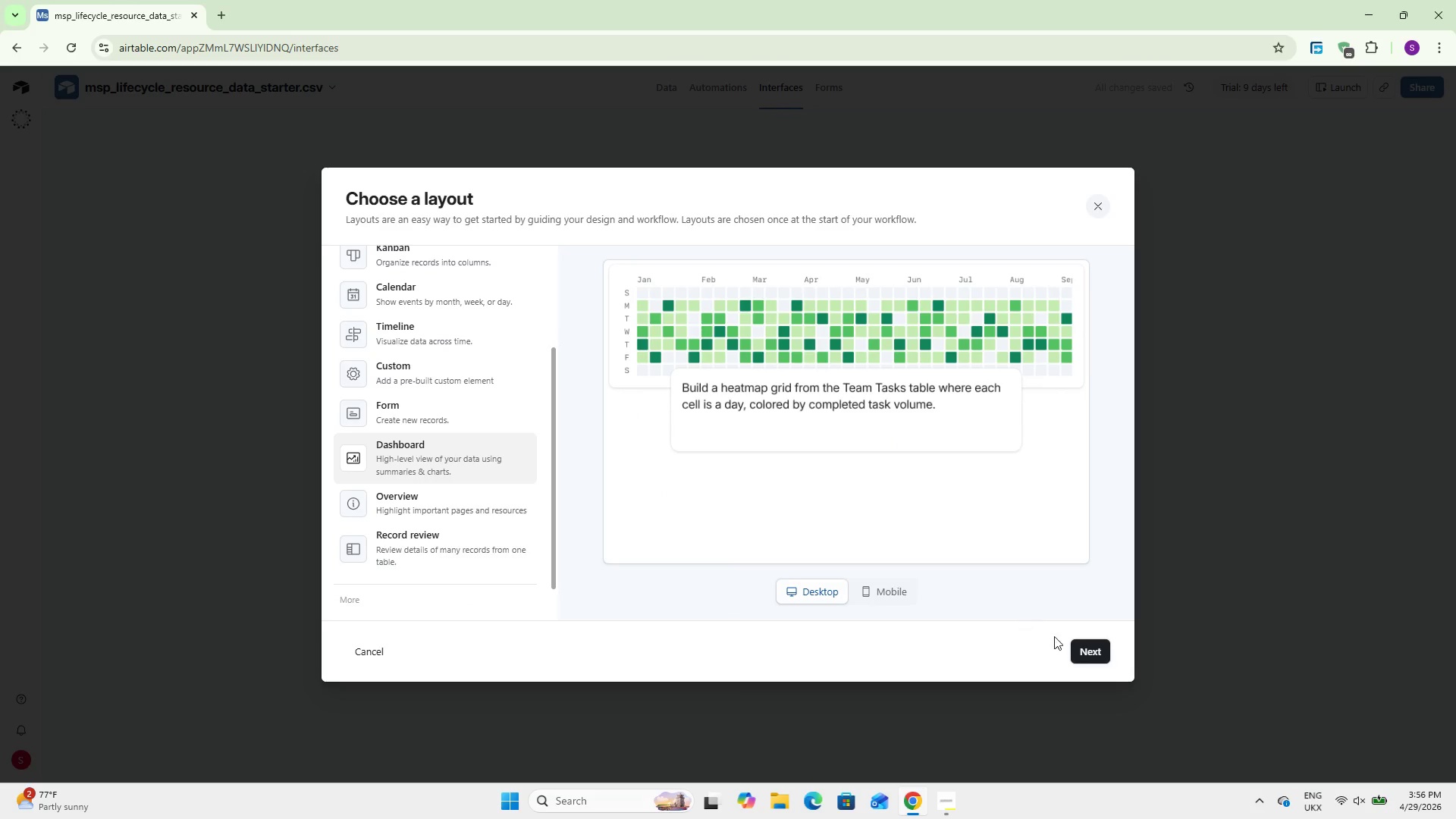 
left_click([1094, 649])
 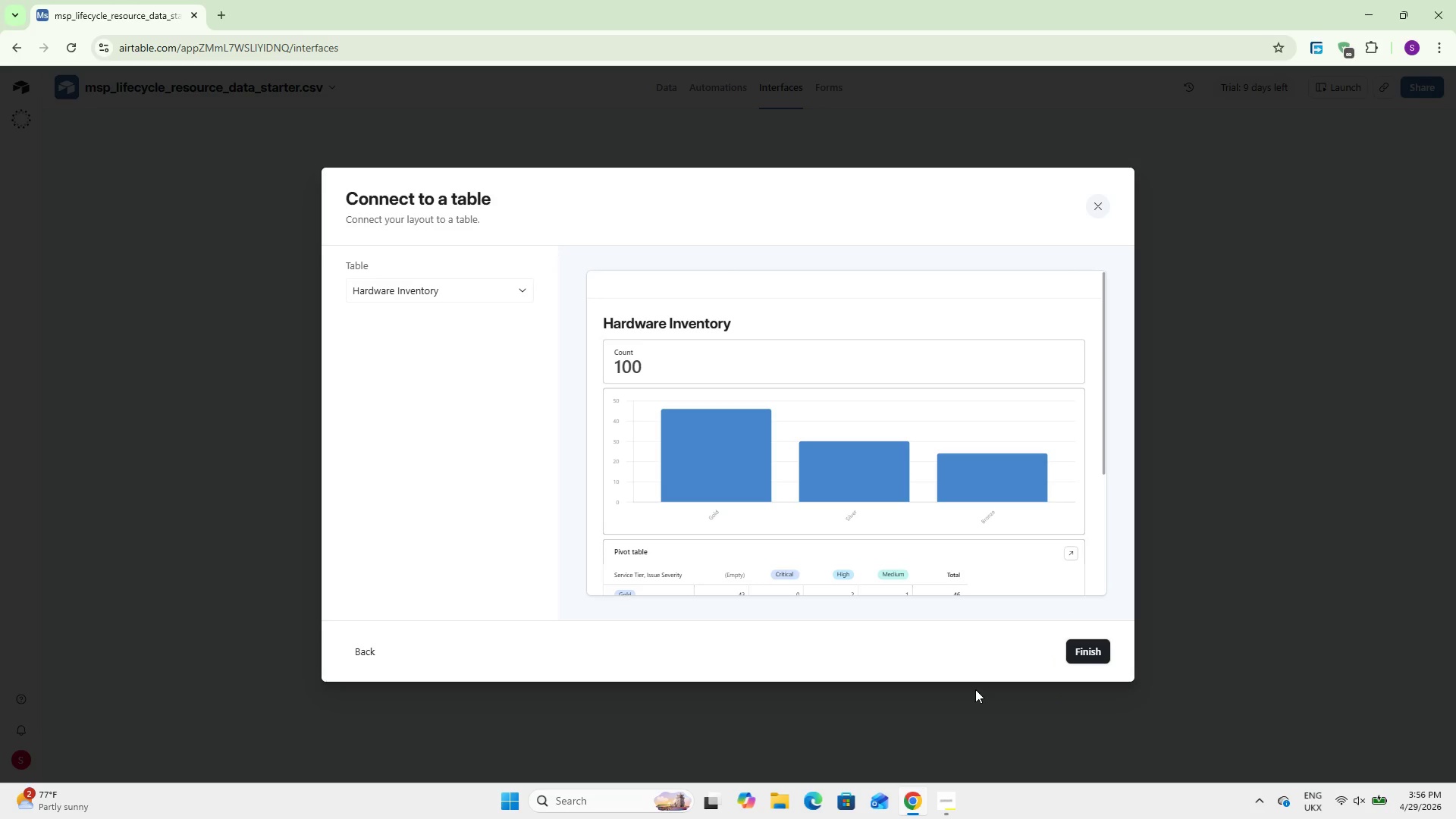 
wait(25.84)
 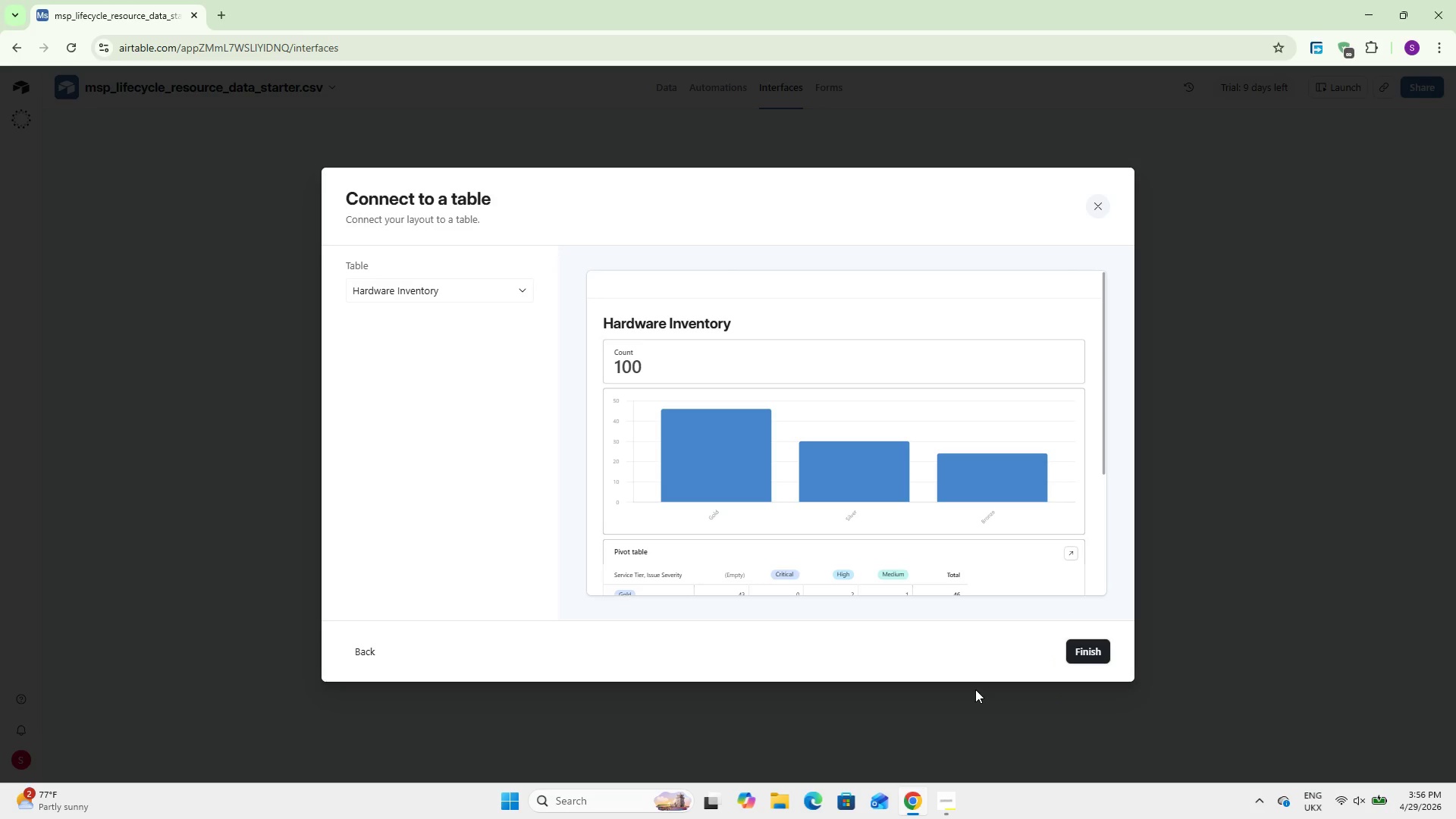 
left_click([369, 646])
 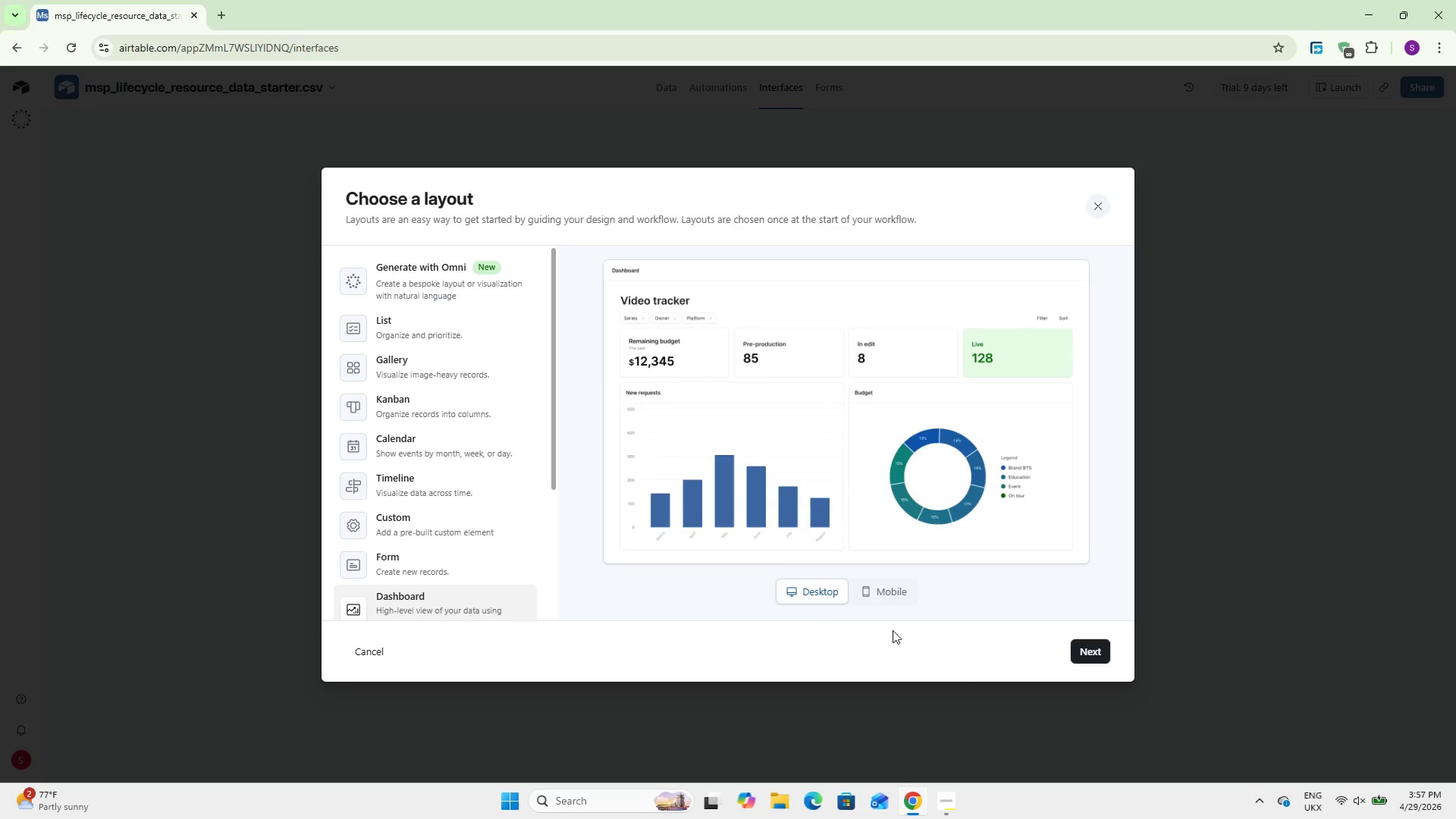 
left_click([1074, 643])
 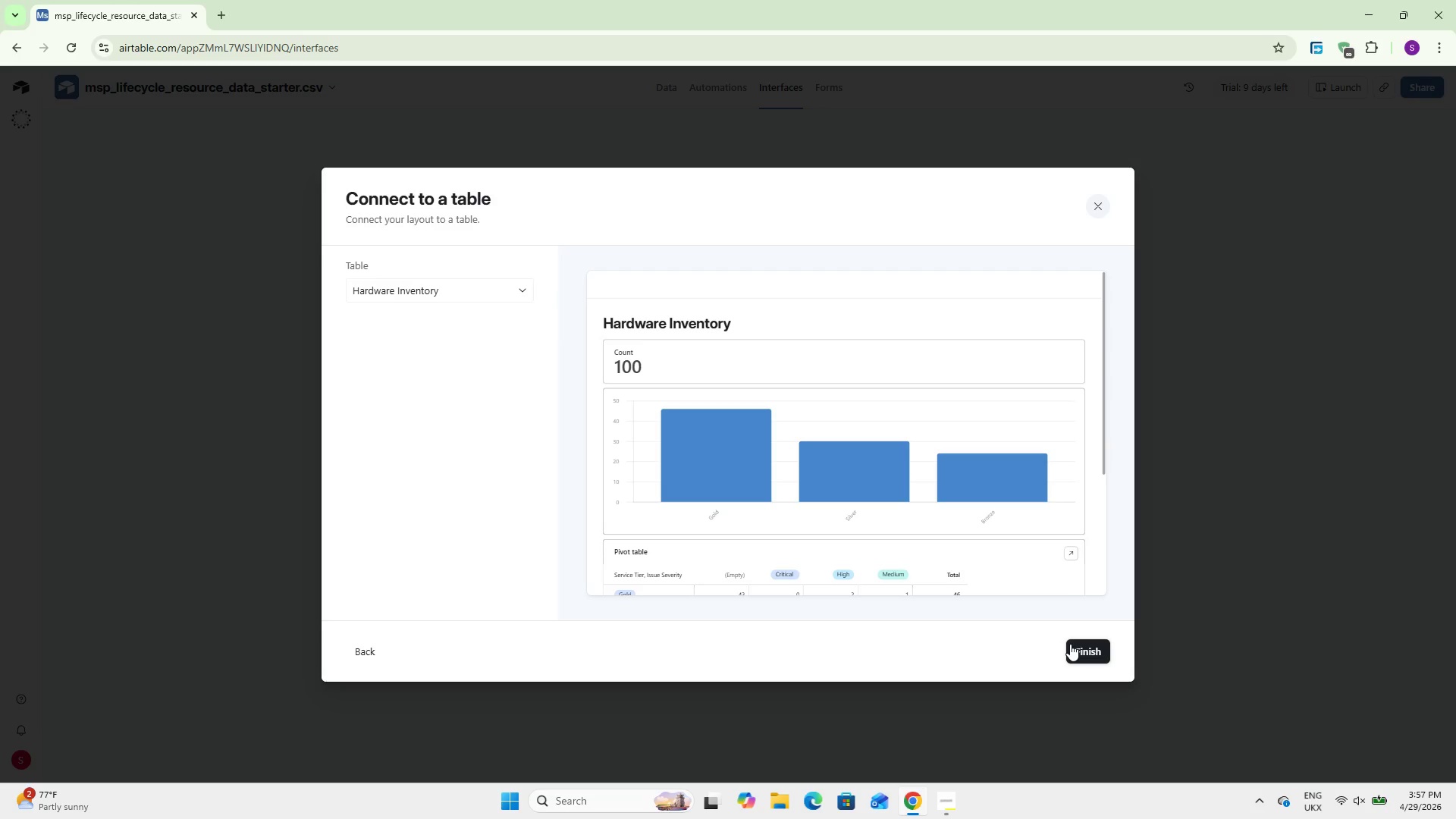 
wait(6.73)
 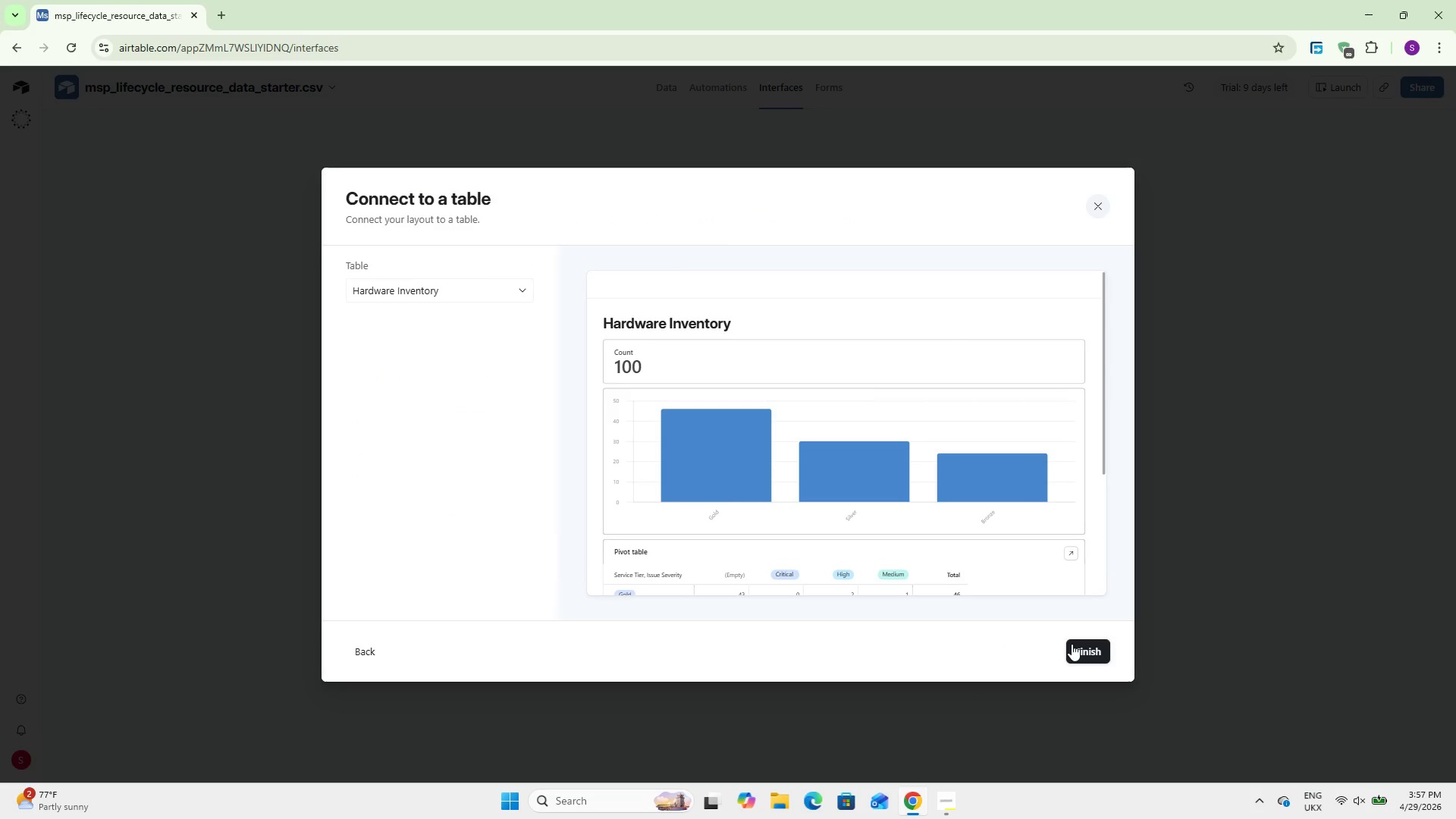 
left_click([1083, 647])
 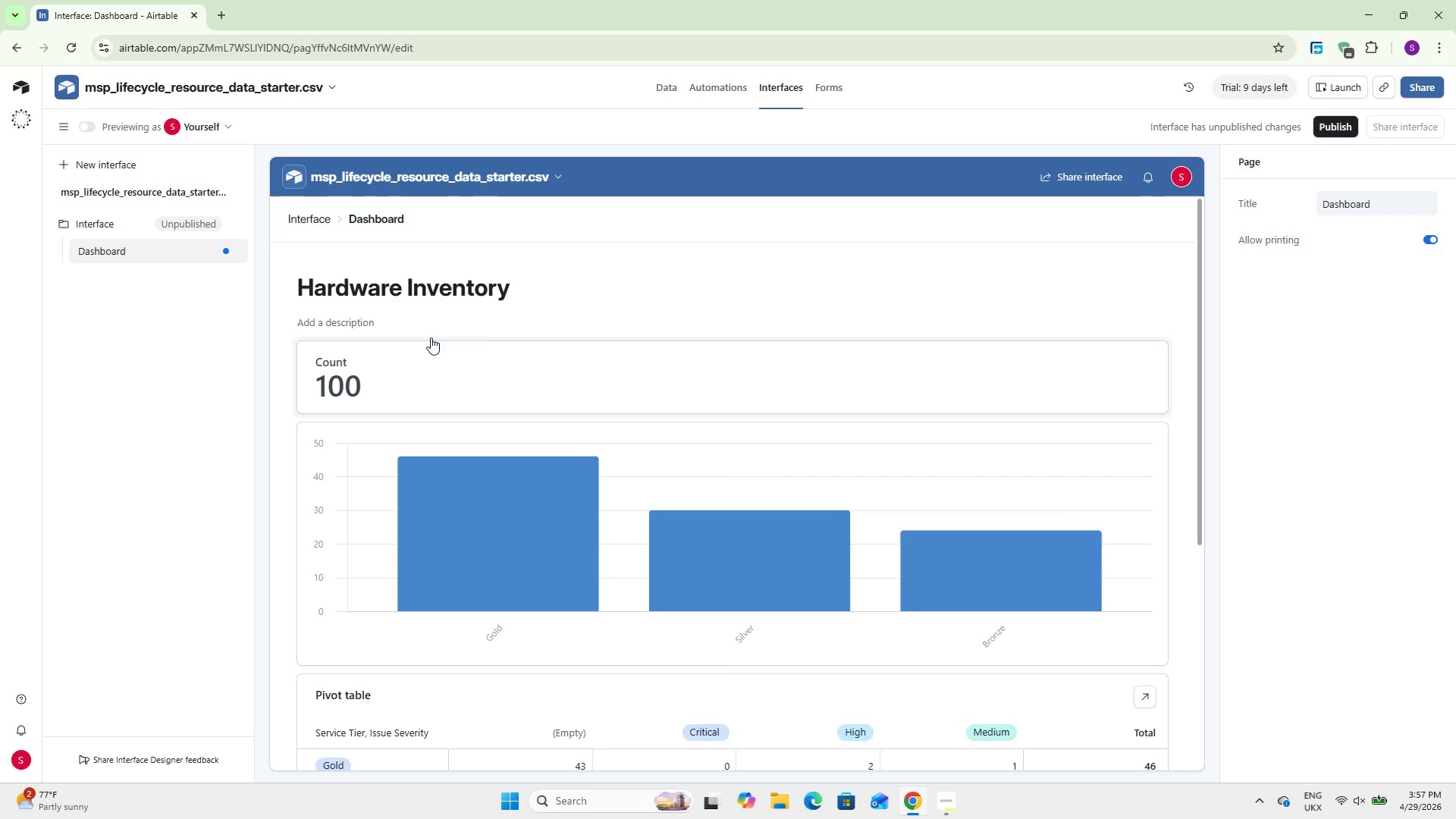 
wait(19.78)
 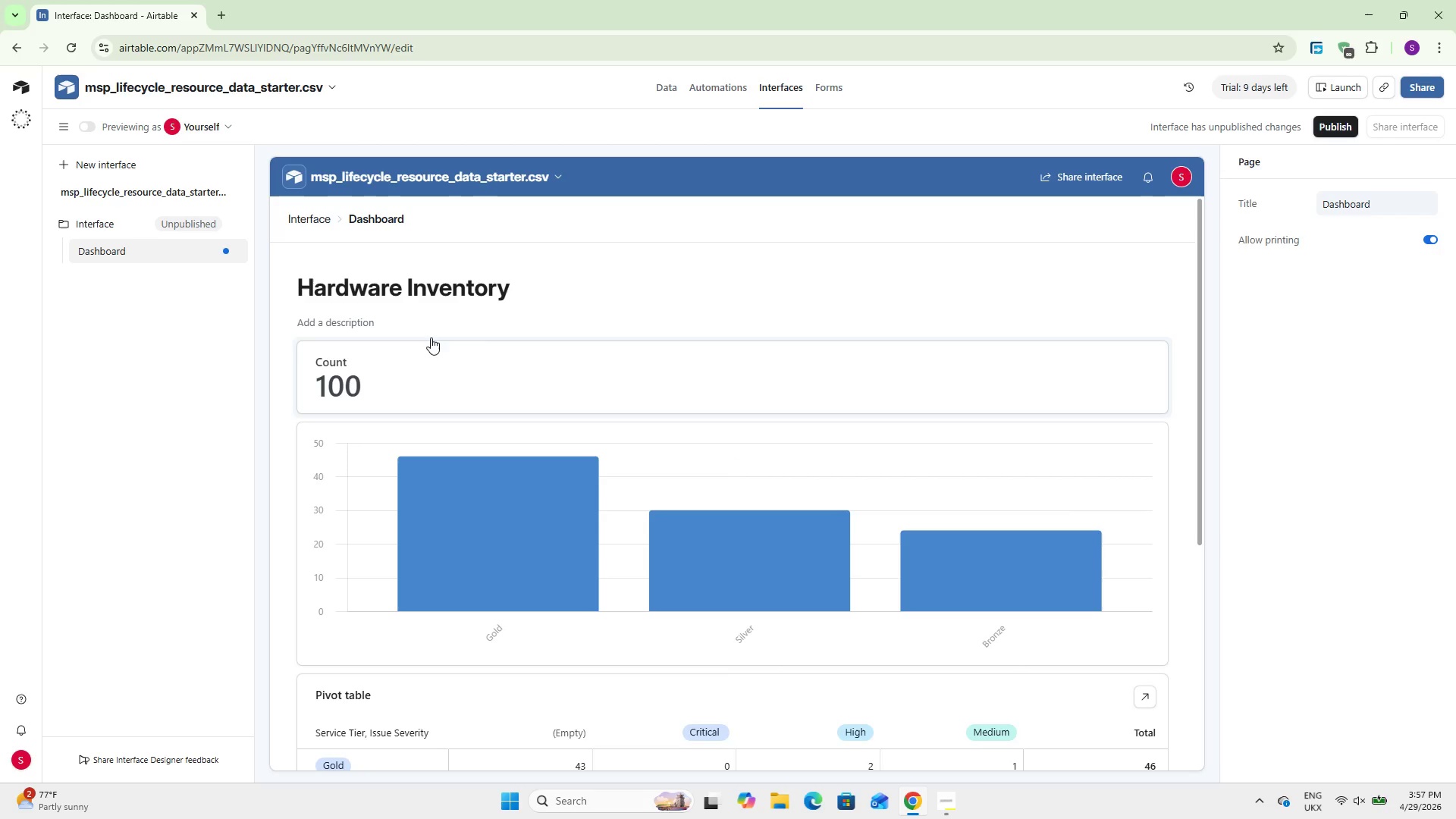 
left_click([563, 388])
 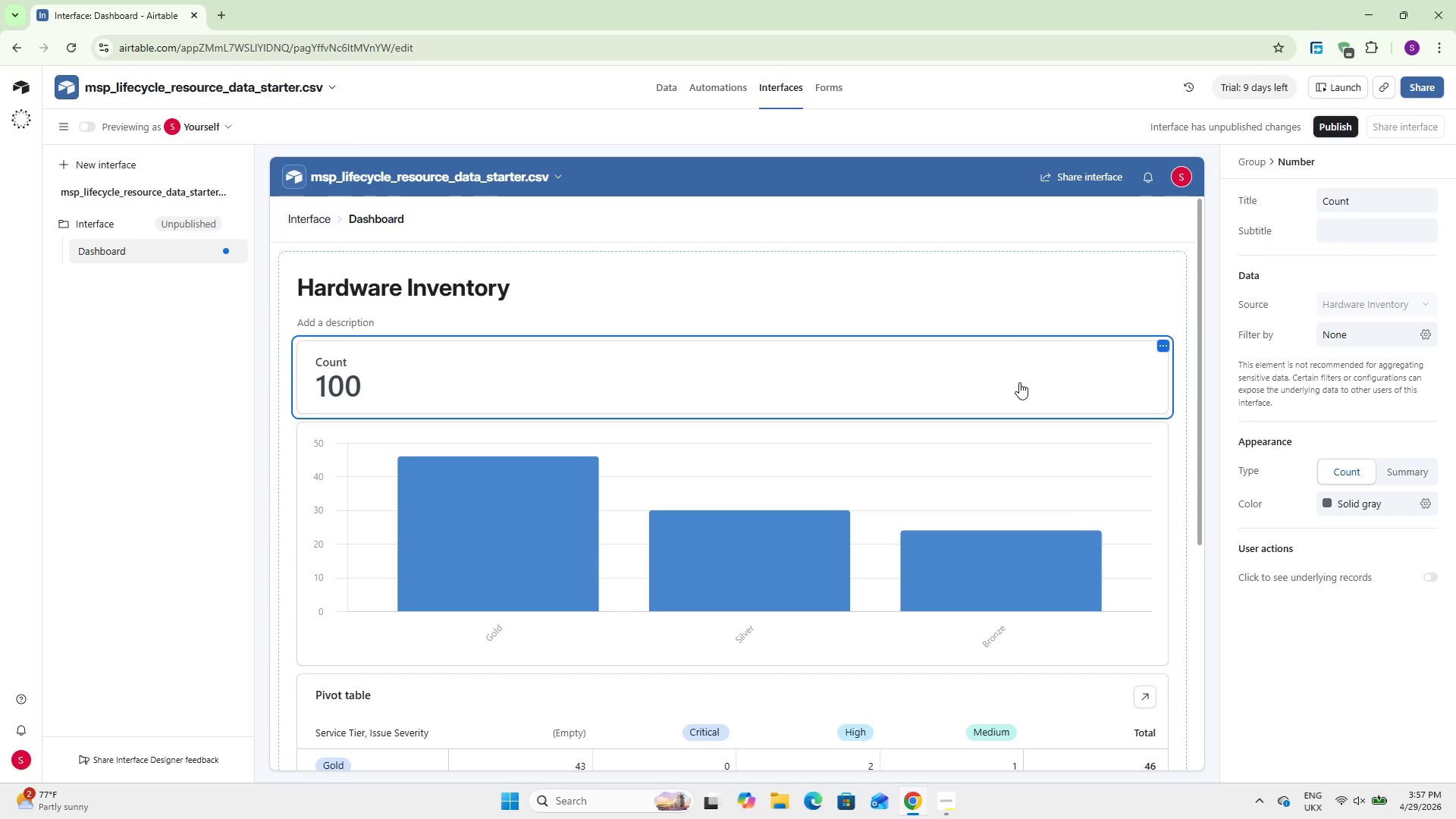 
wait(16.33)
 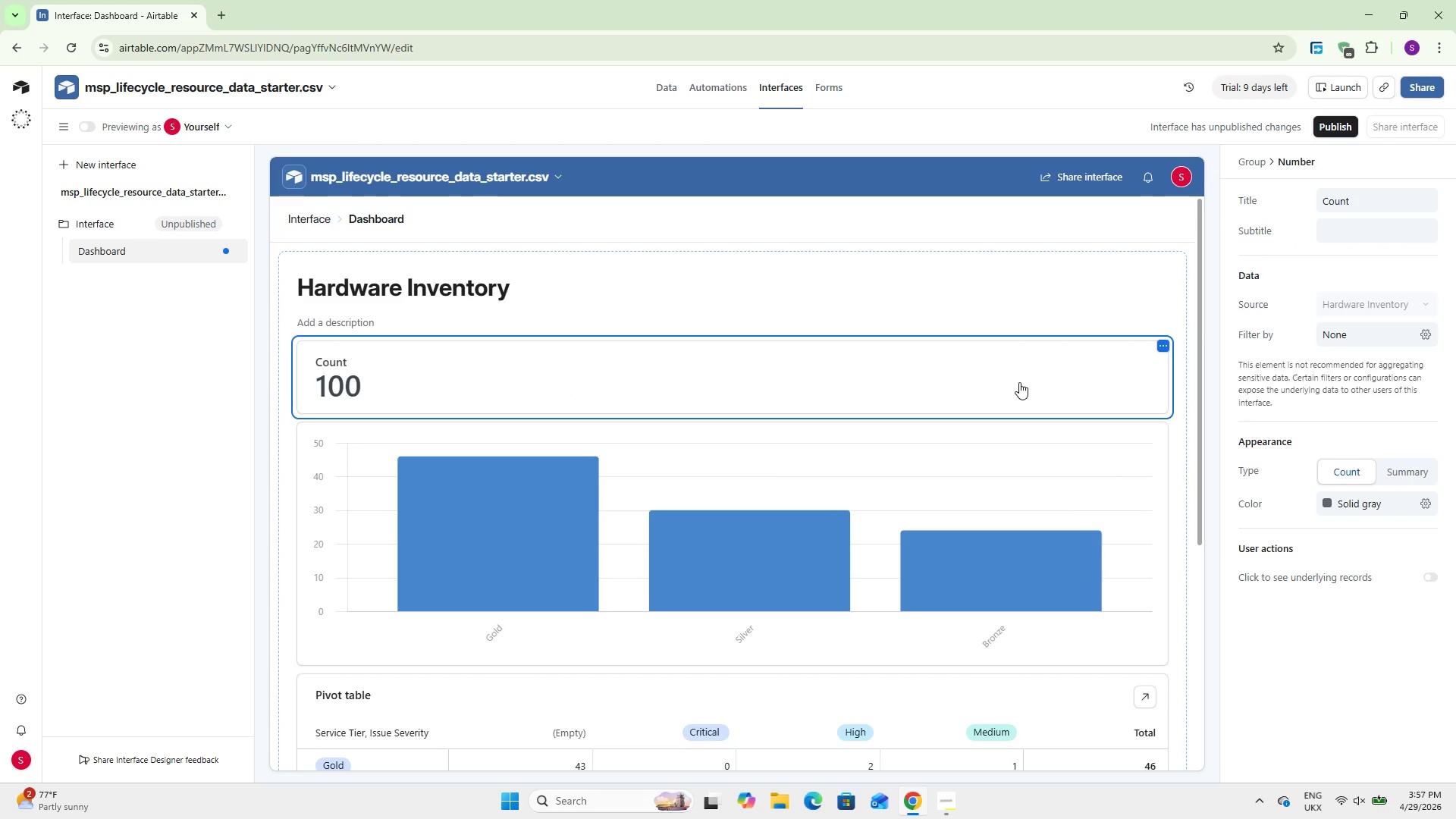 
scroll: coordinate [1289, 466], scroll_direction: up, amount: 5.0
 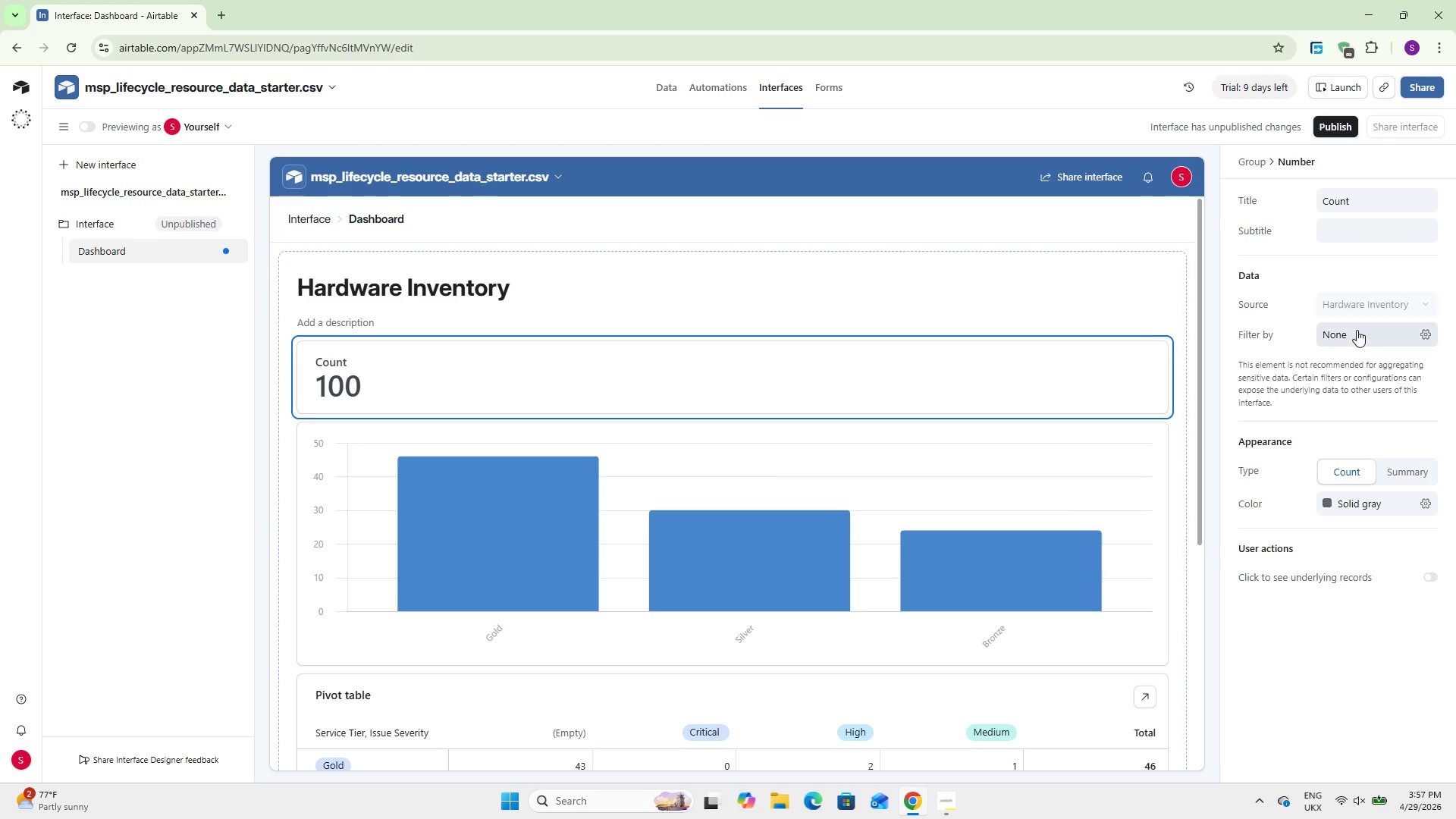 
left_click([1357, 330])
 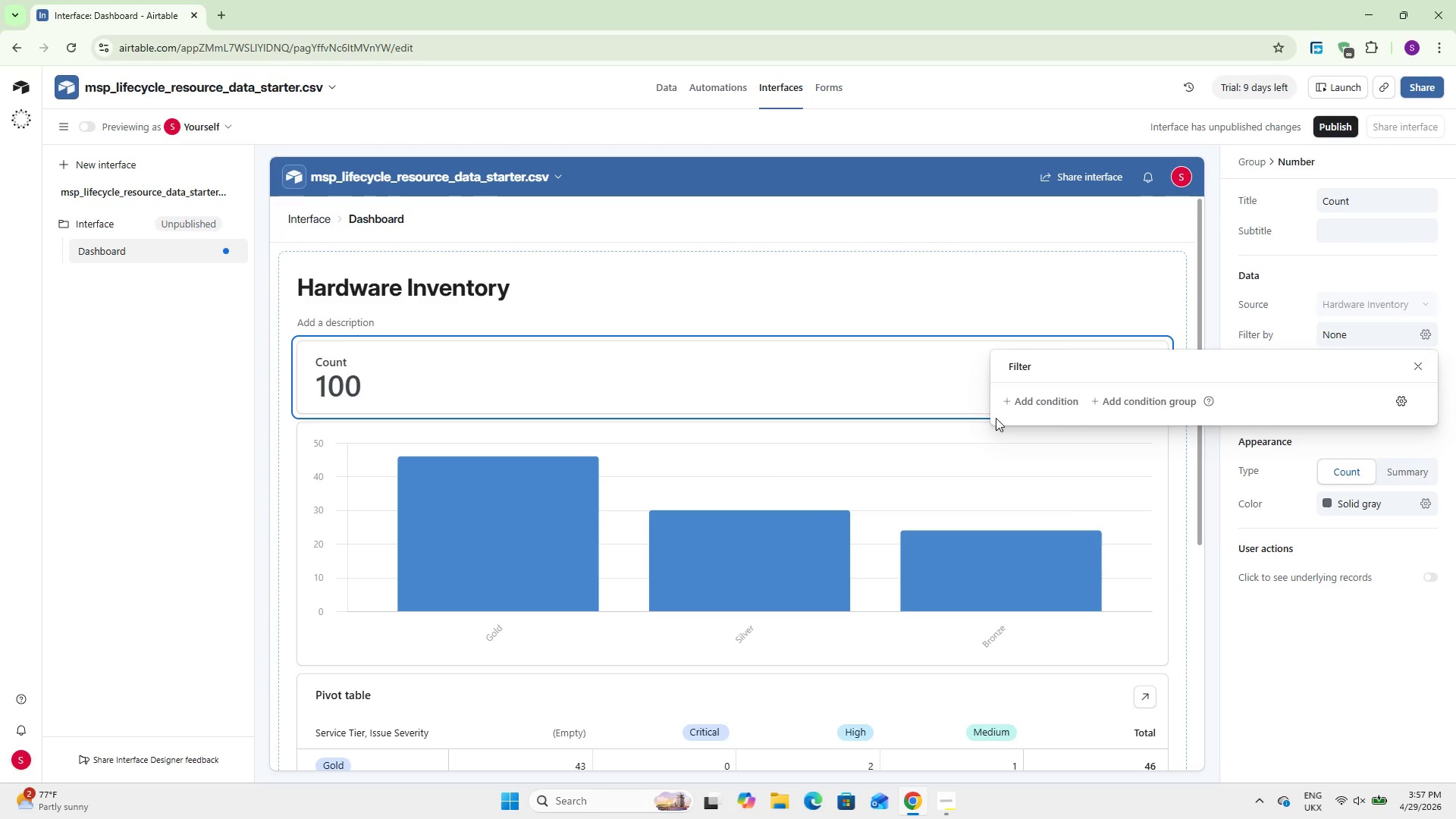 
left_click([1019, 407])
 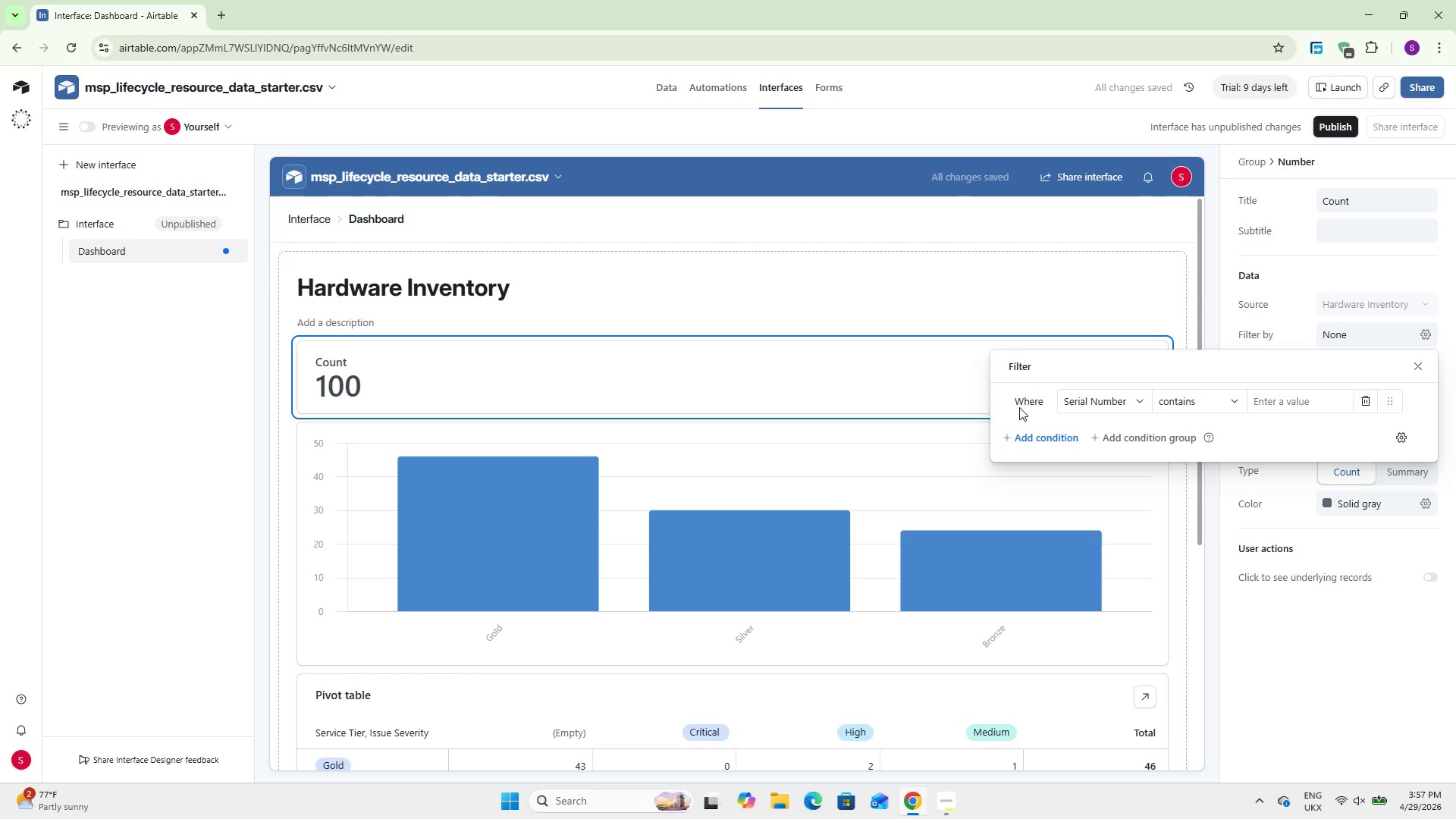 
left_click([1088, 407])
 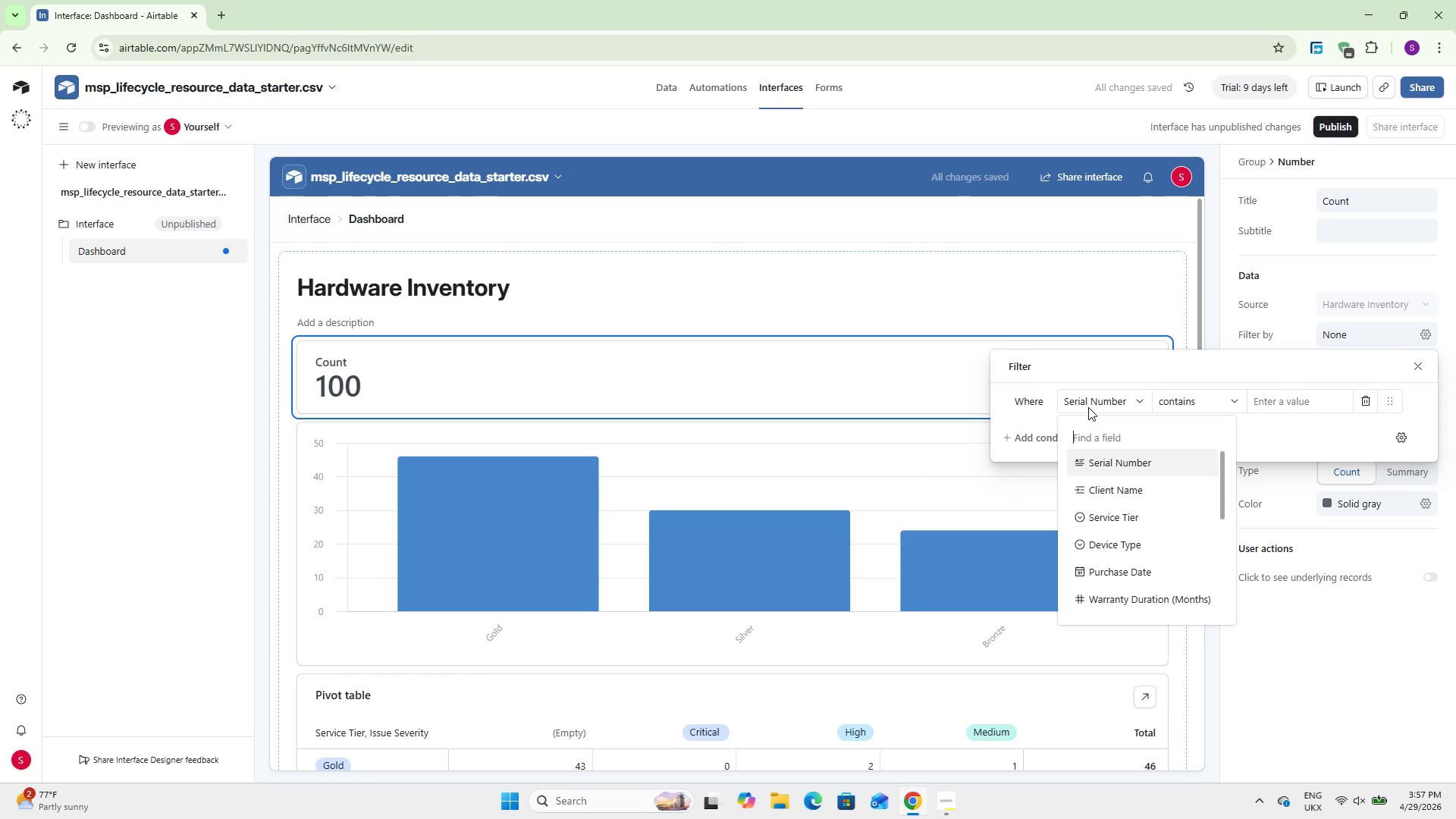 
type(hard)
 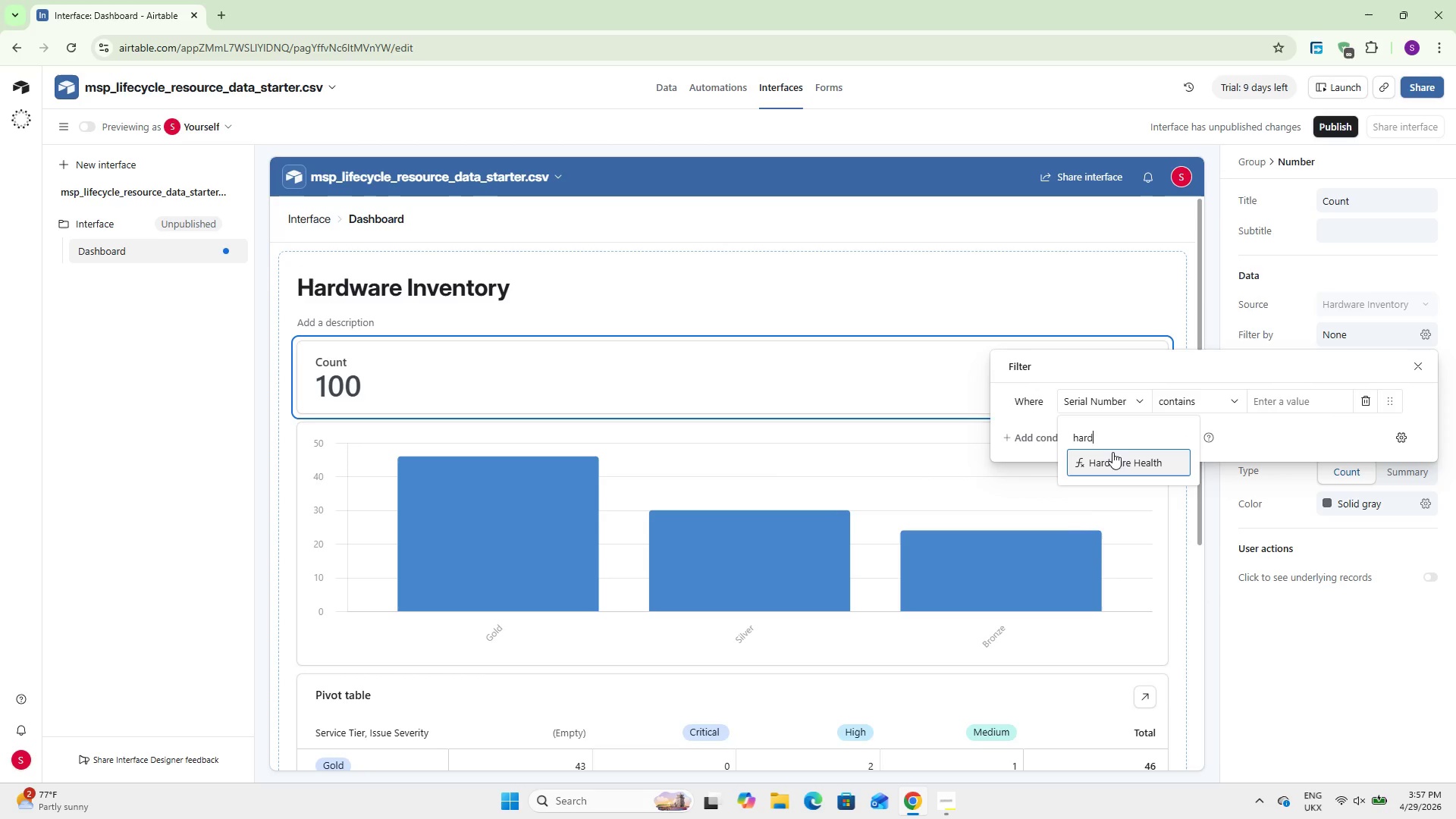 
left_click([1113, 460])
 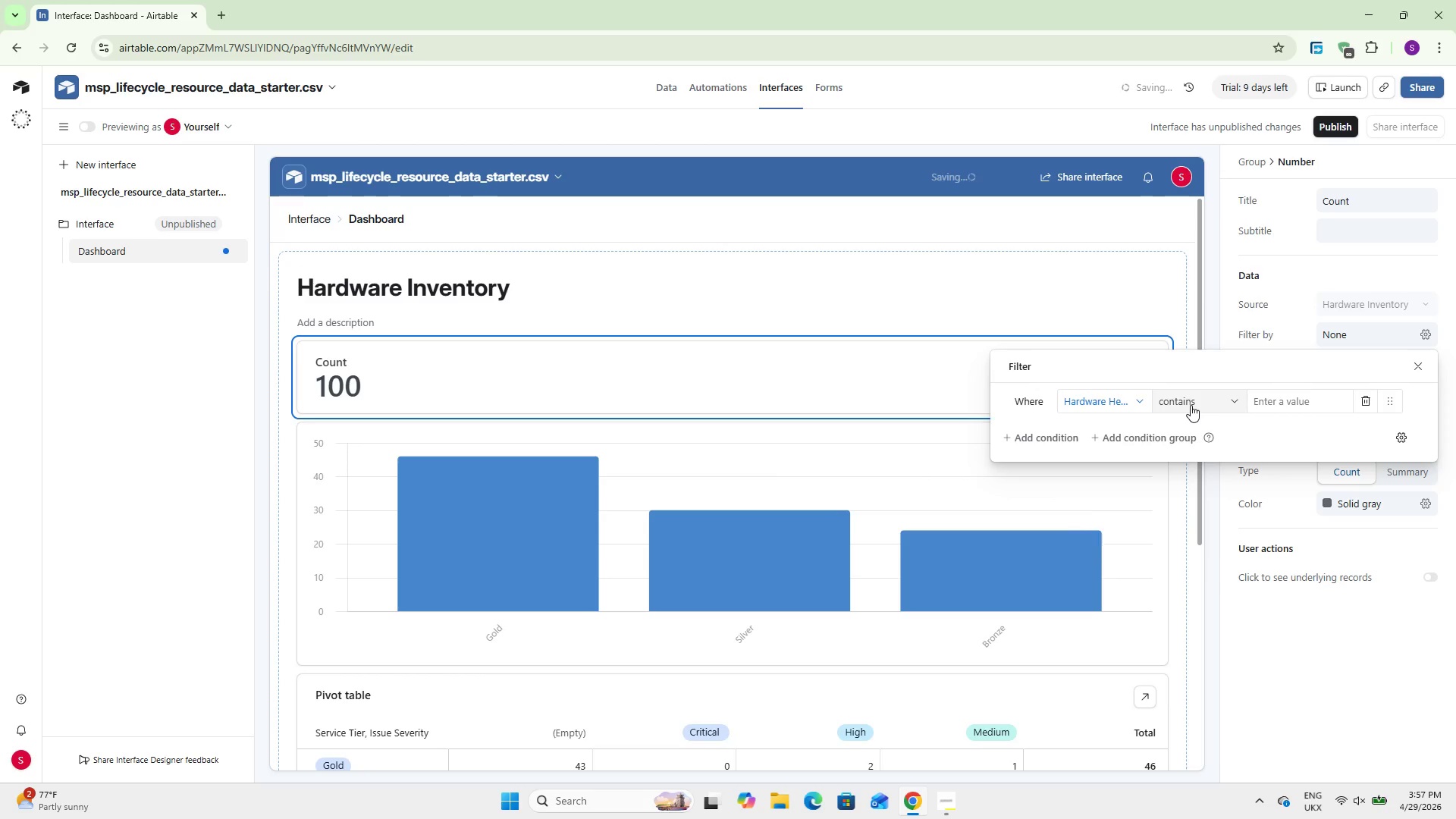 
left_click([1191, 405])
 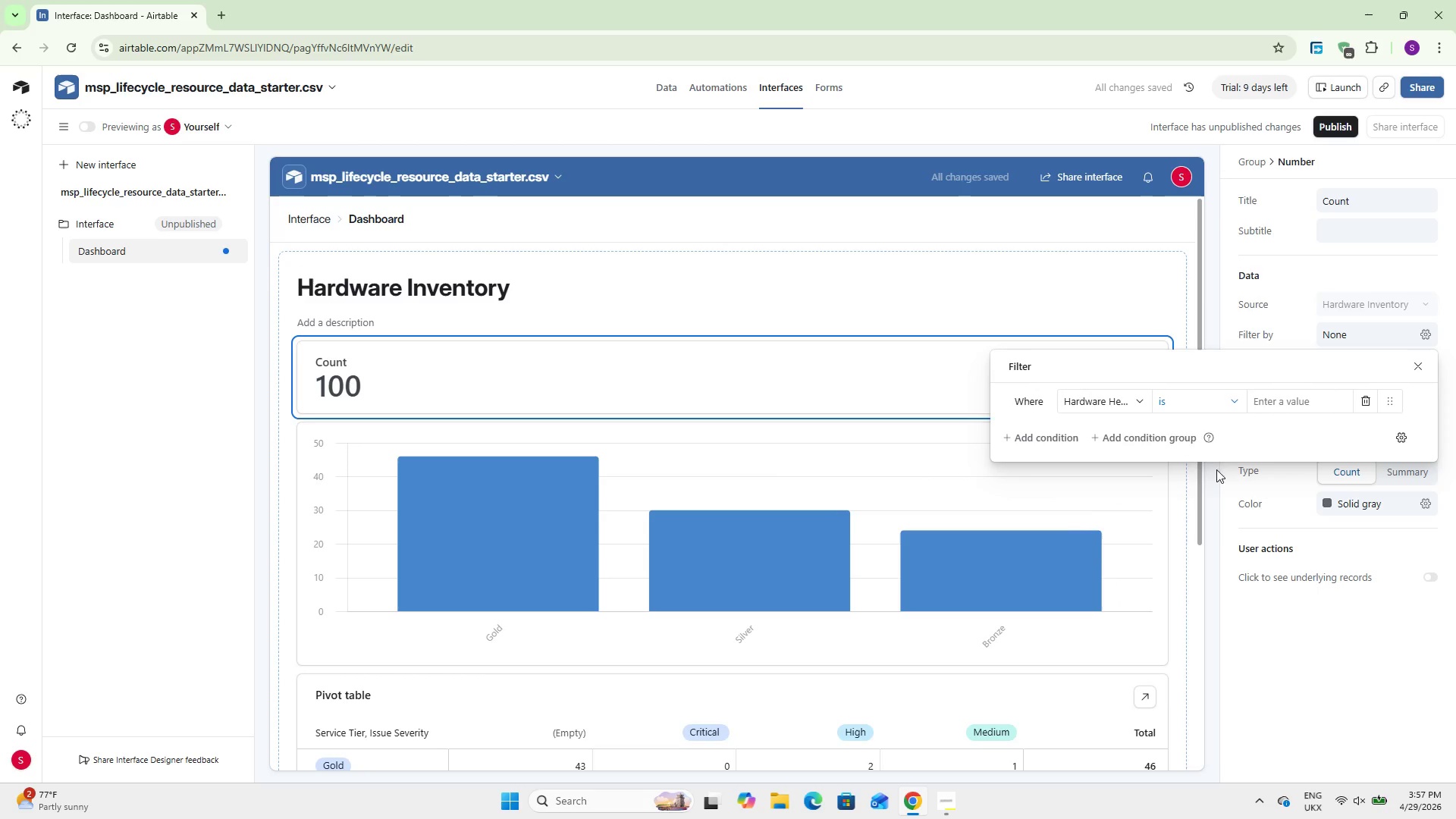 
left_click([1282, 391])
 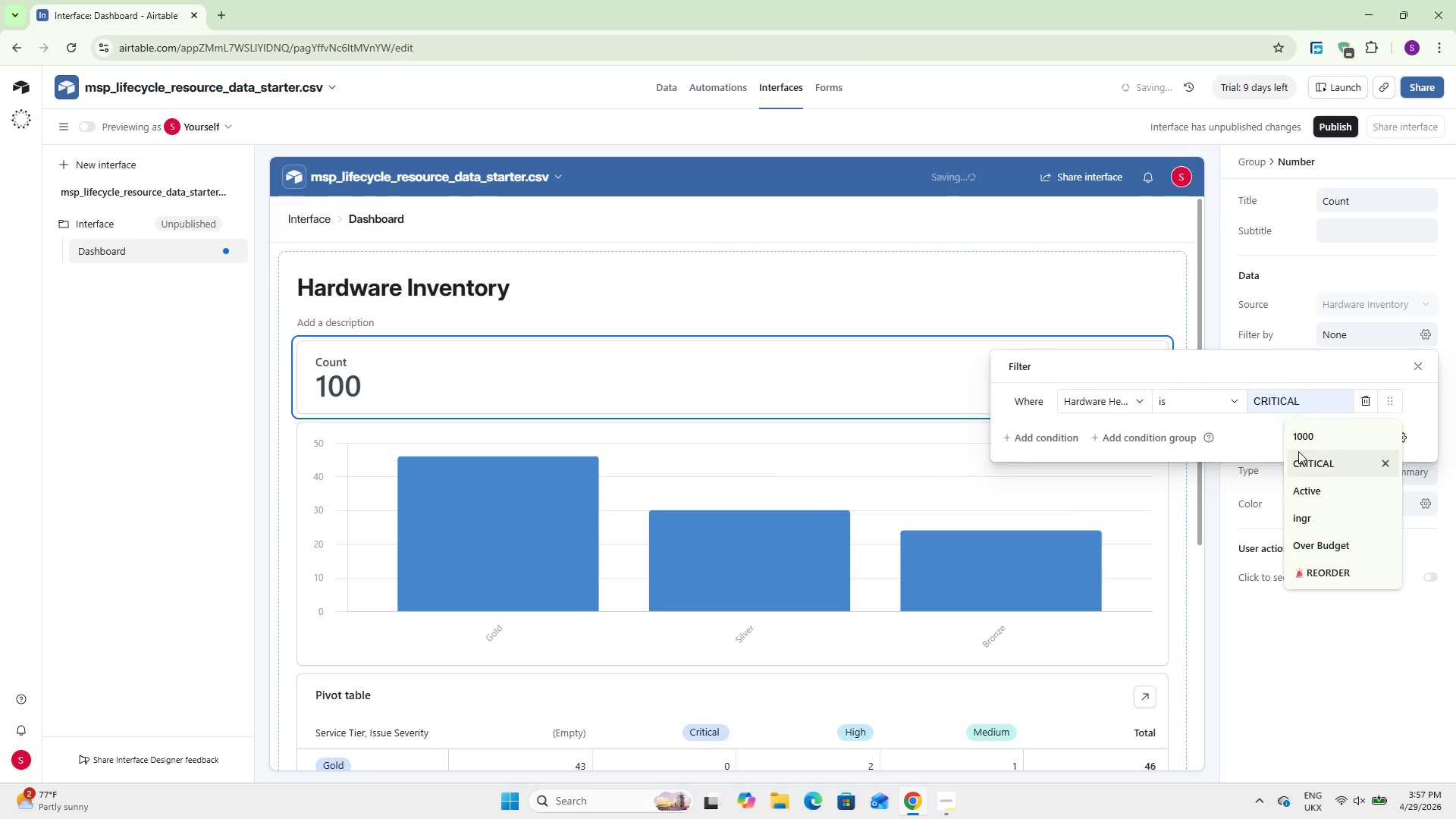 
left_click([1303, 454])
 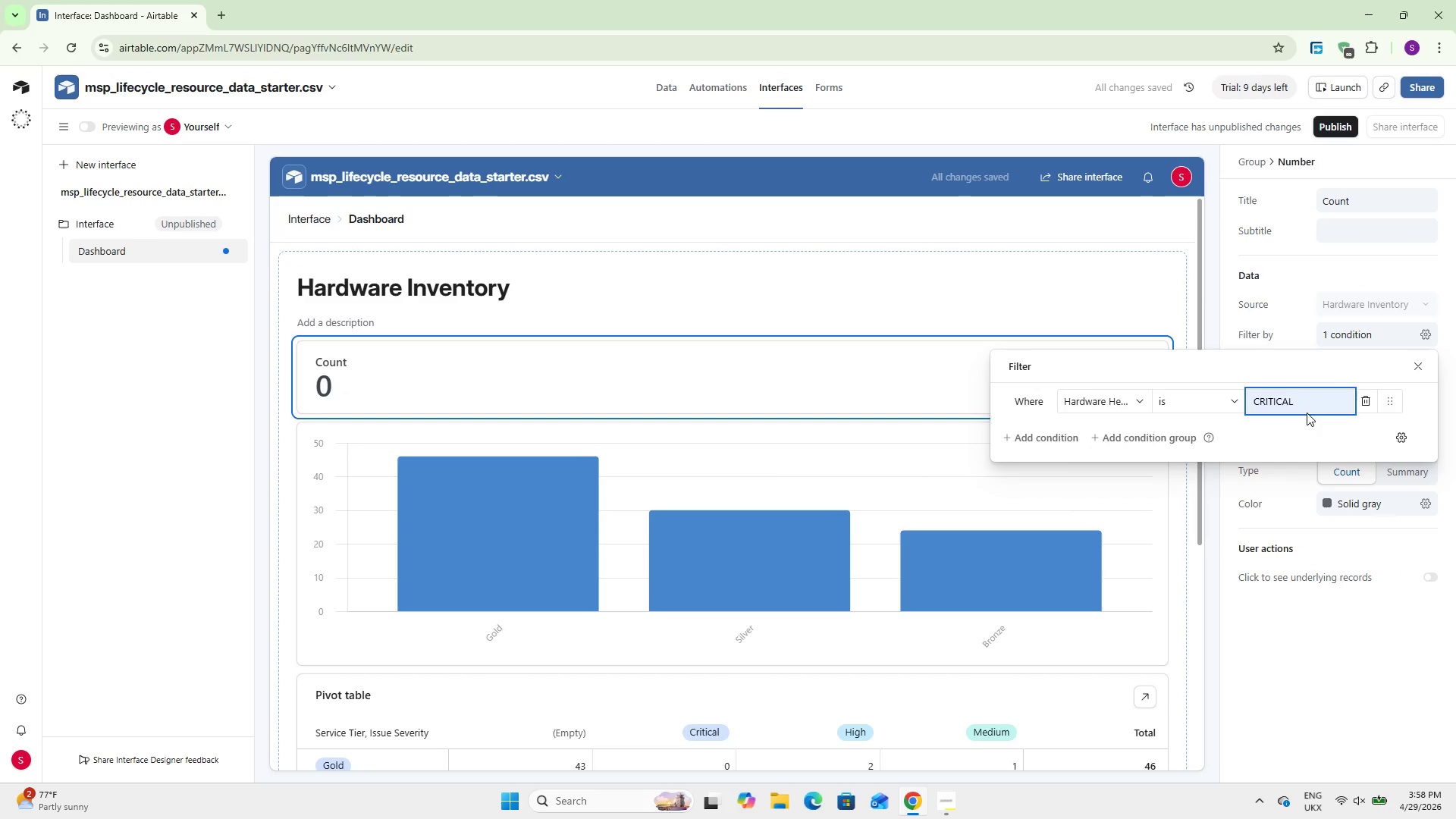 
key(Backspace)
key(Backspace)
key(Backspace)
key(Backspace)
key(Backspace)
key(Backspace)
key(Backspace)
type(ritical)
 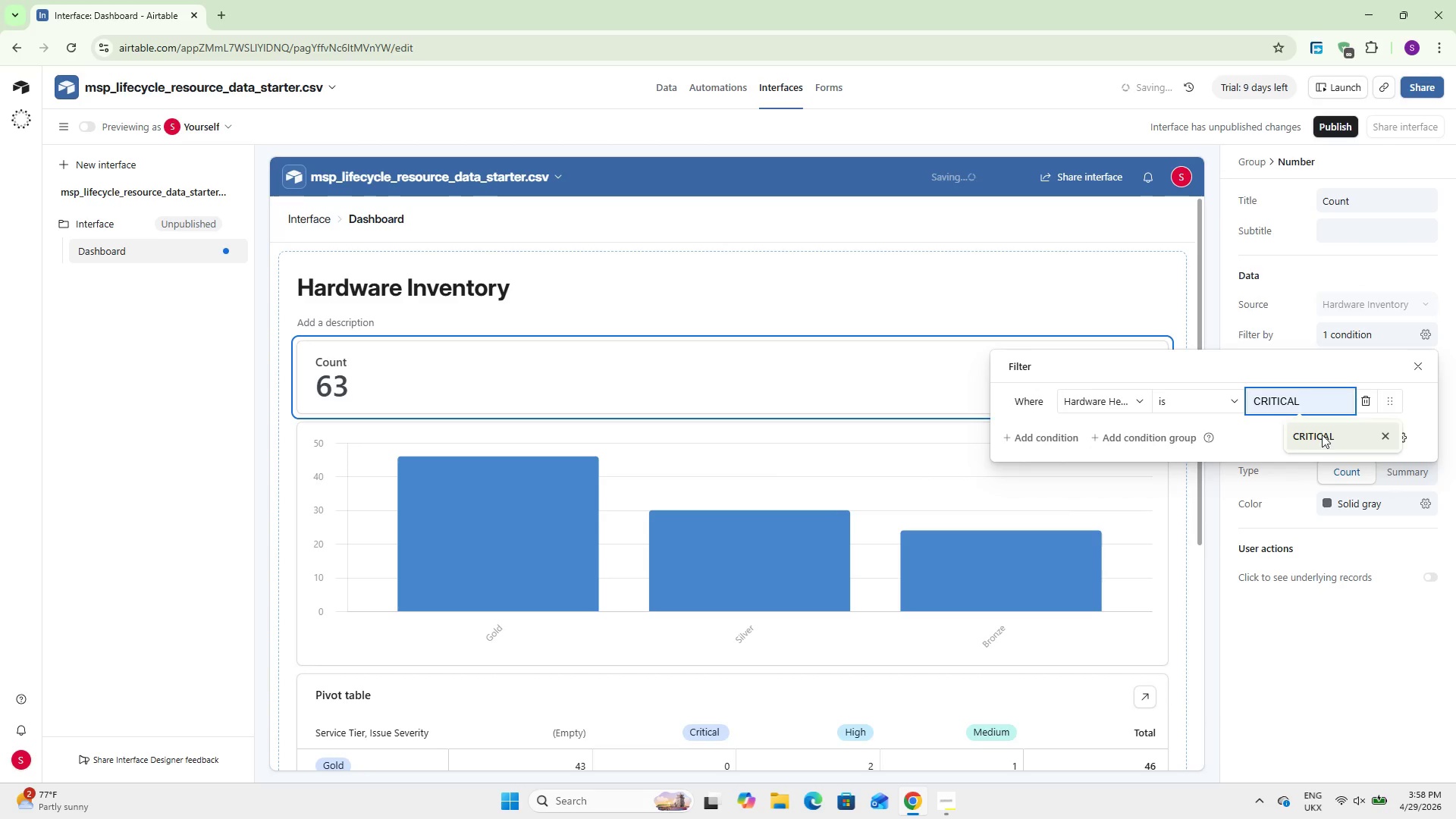 
left_click([1214, 373])
 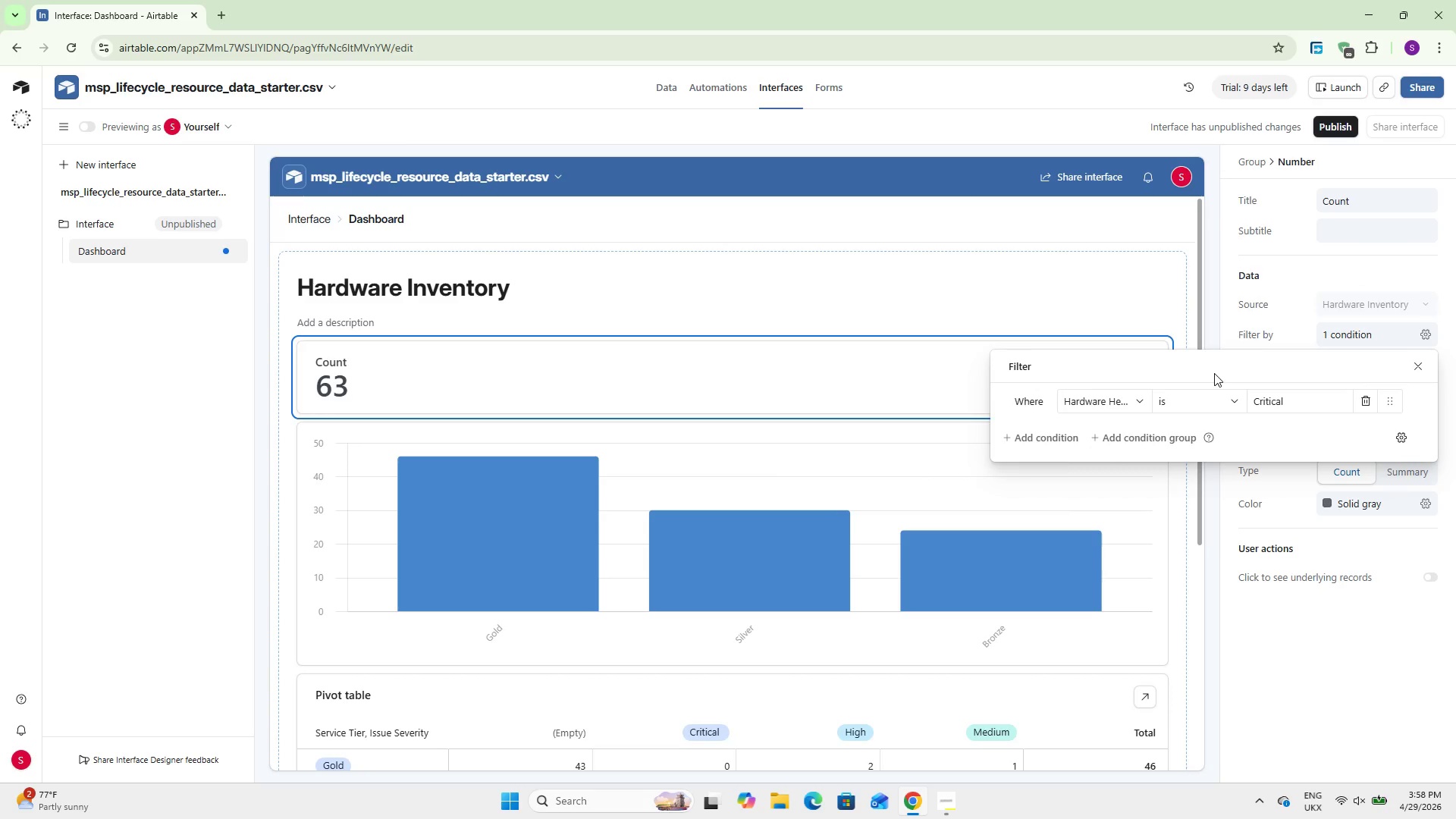 
wait(9.61)
 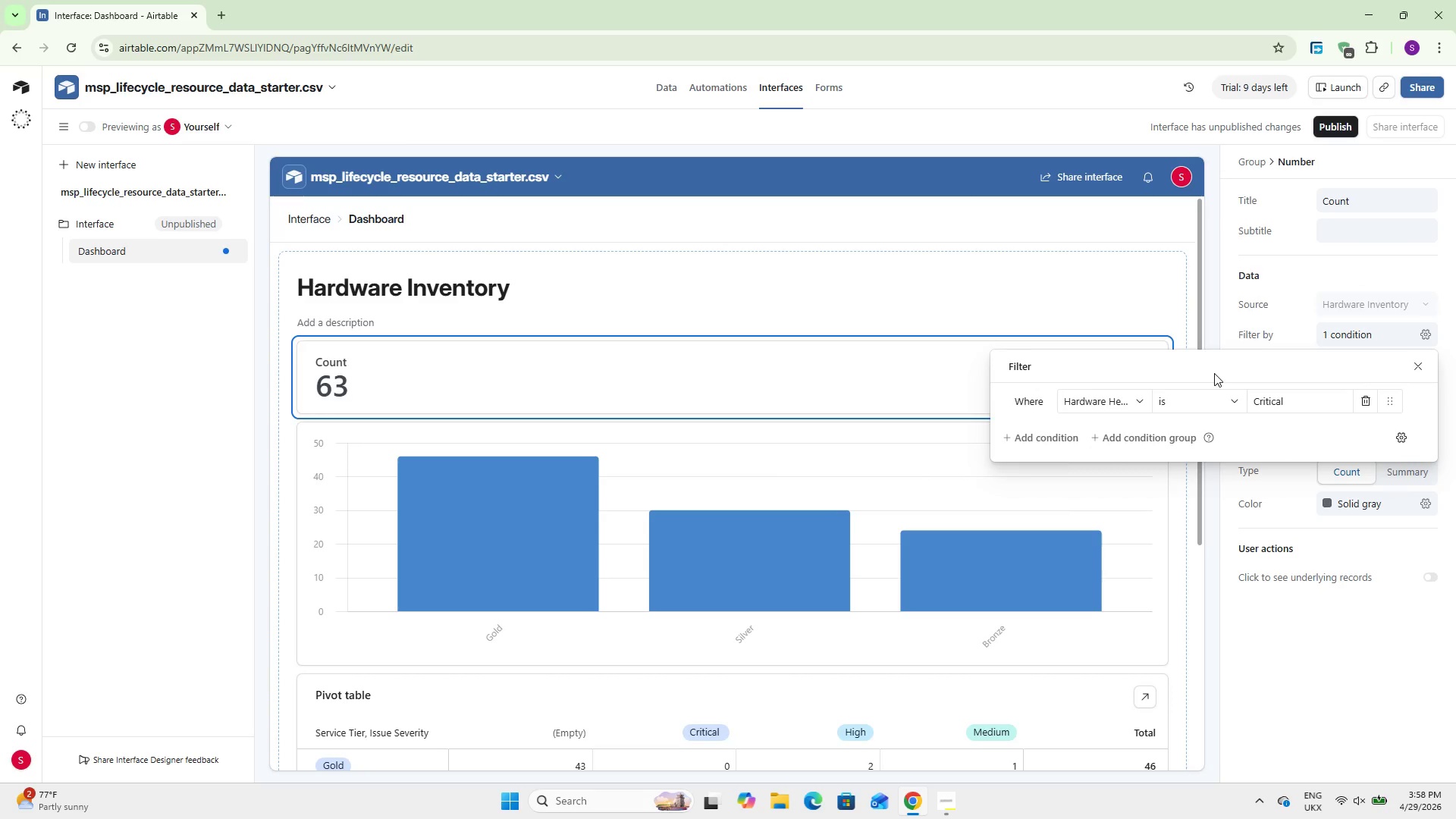 
double_click([1371, 204])
 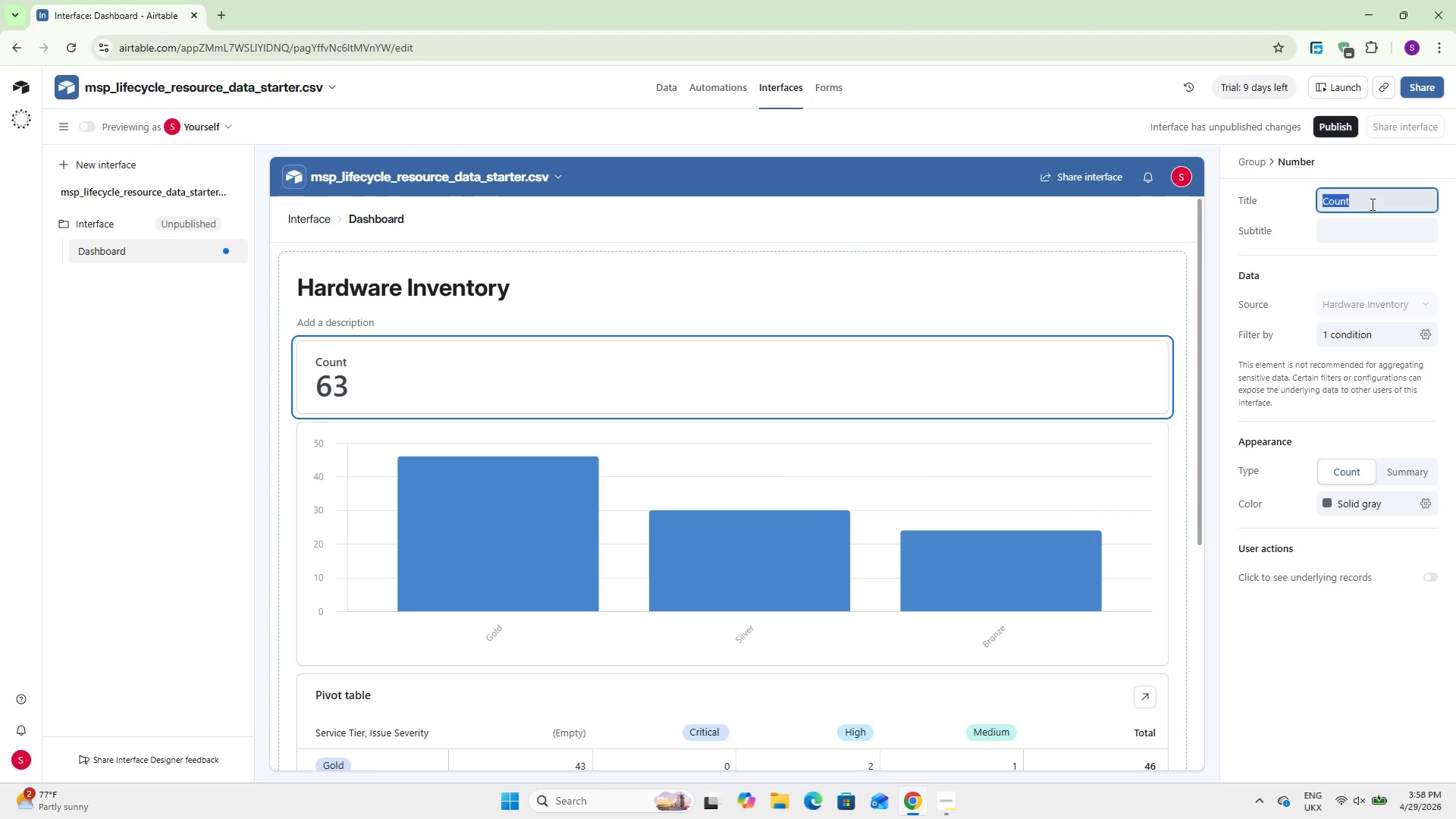 
type(Urgent replacement needed)
 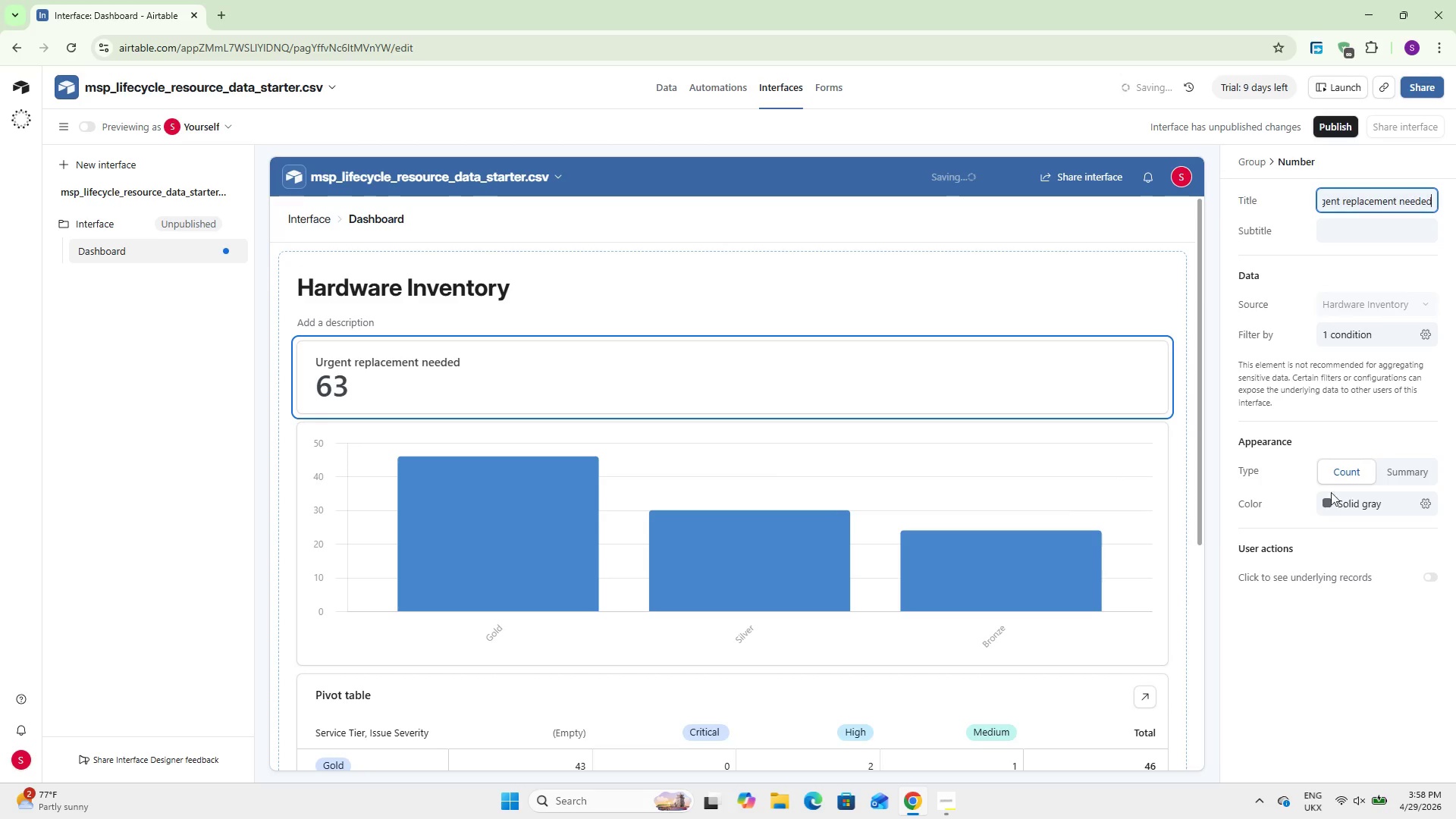 
left_click([1309, 682])
 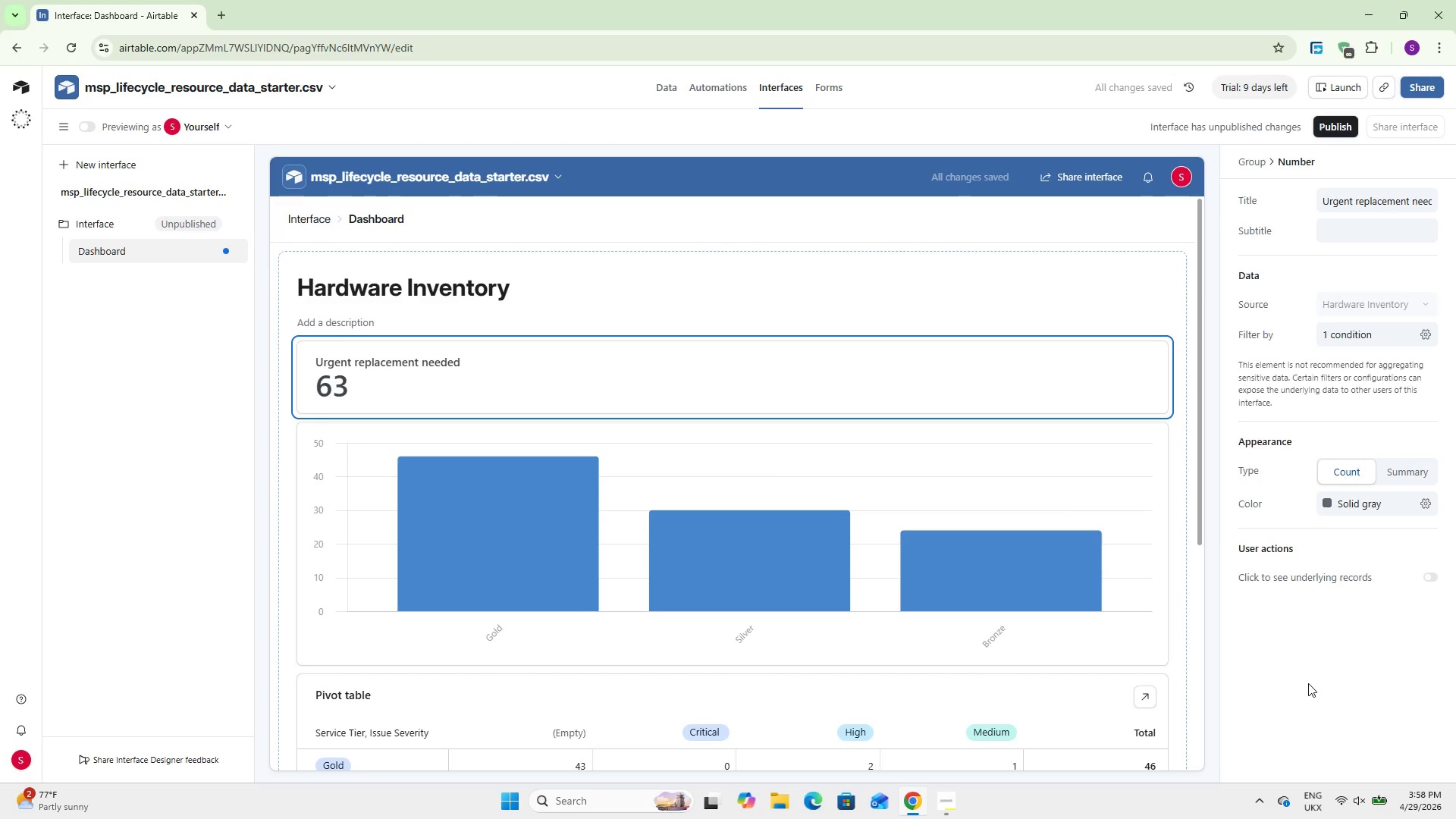 
wait(6.47)
 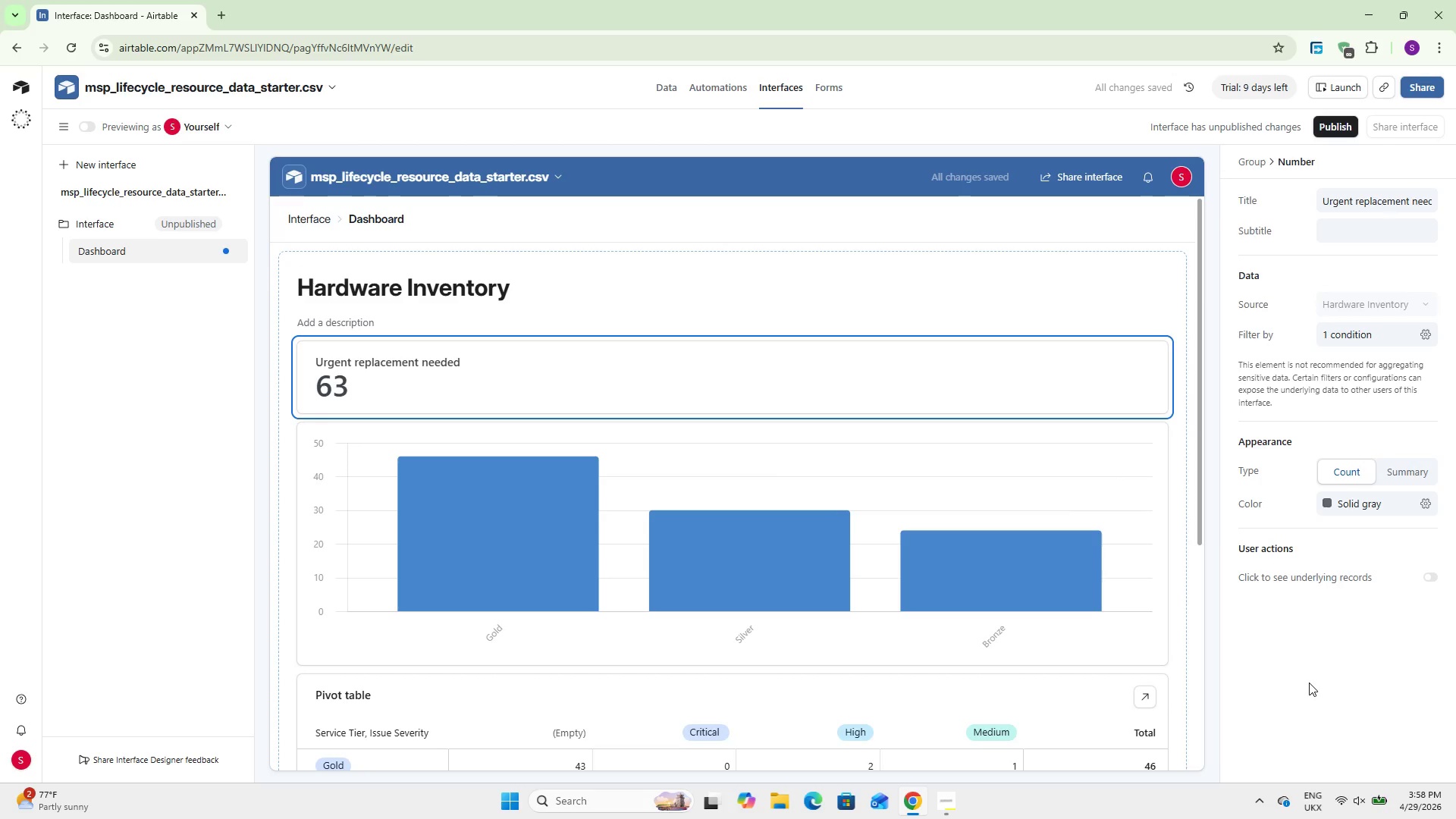 
left_click([757, 615])
 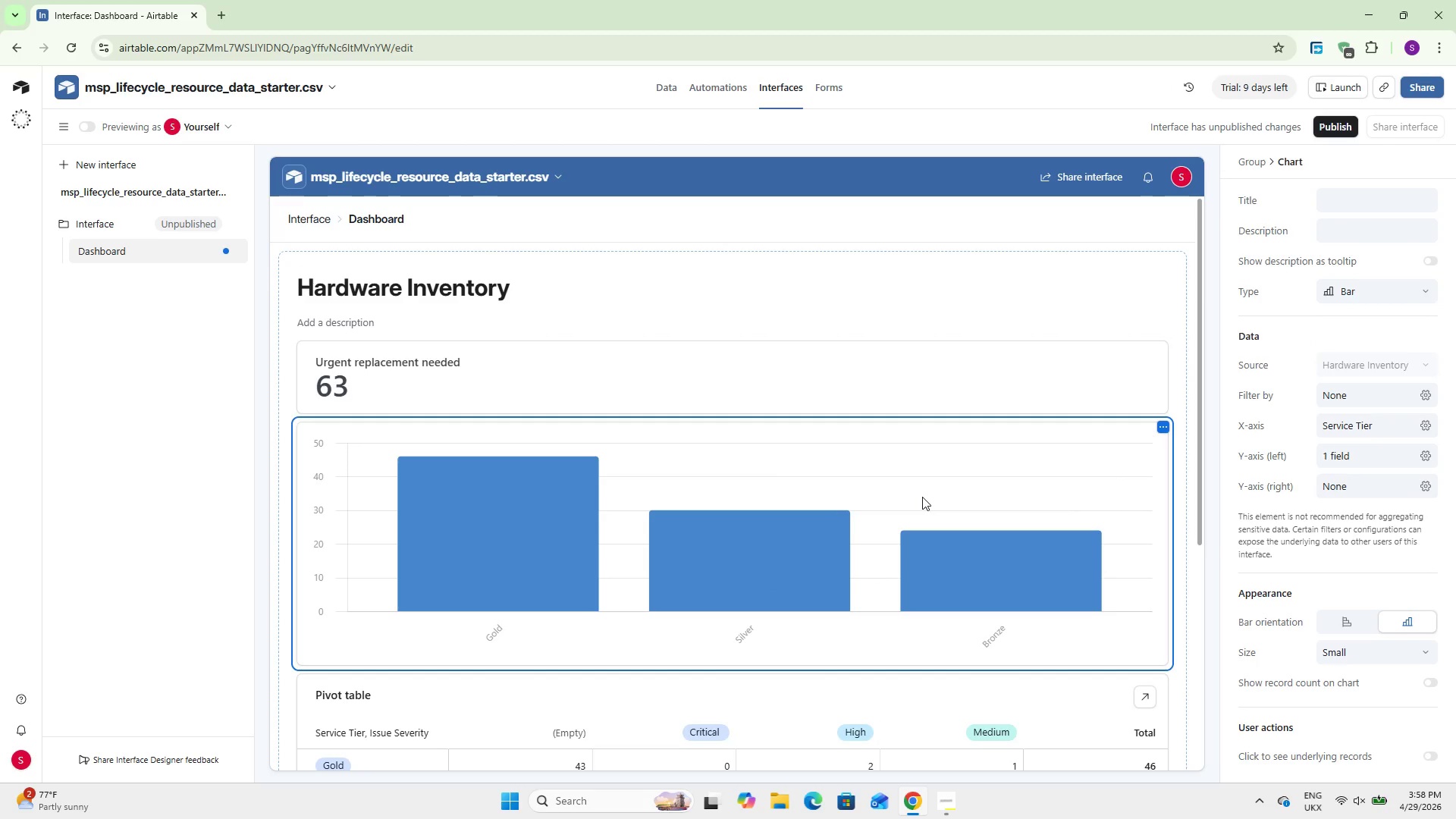 
left_click([1369, 281])
 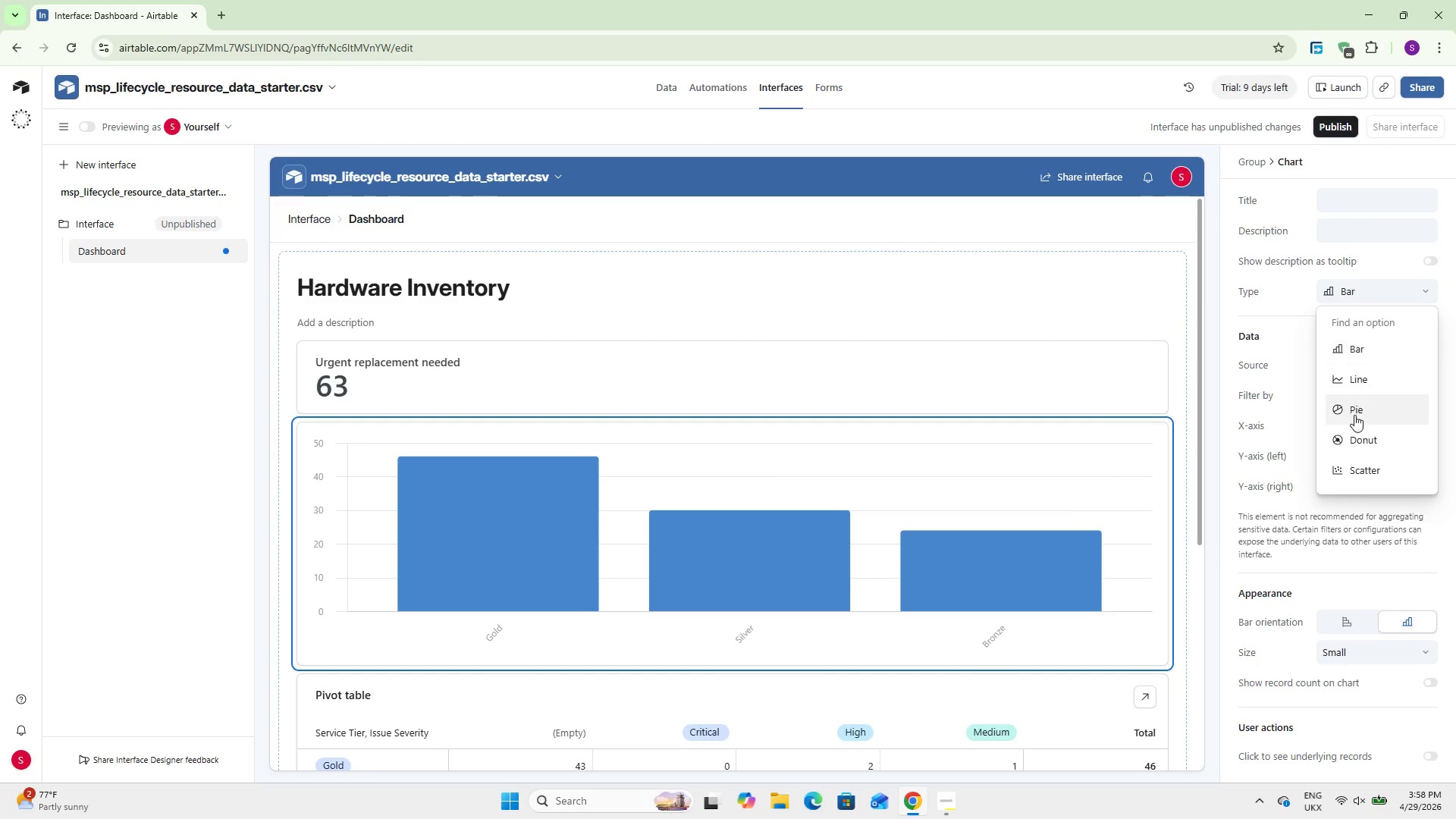 
left_click([1356, 418])
 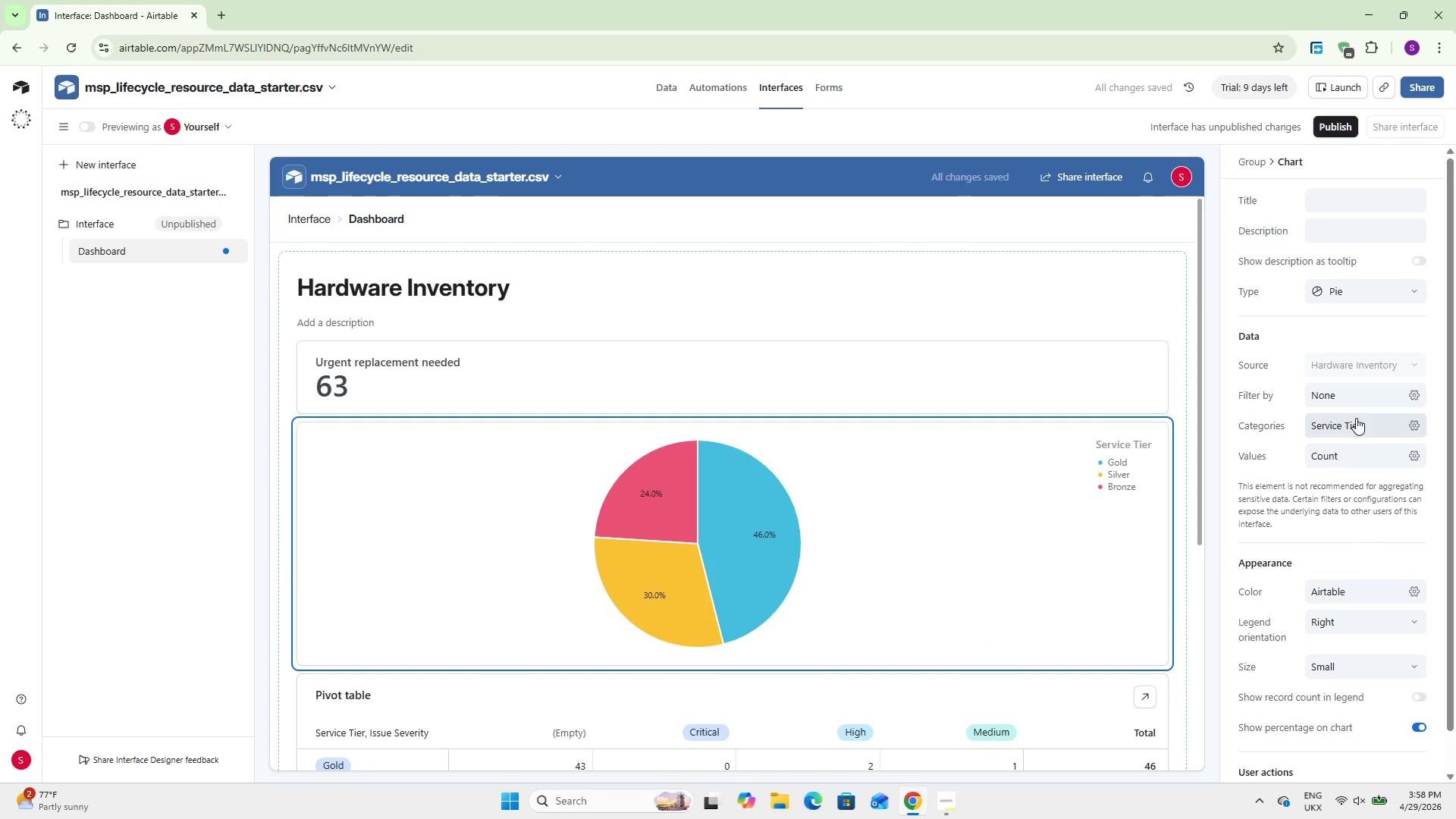 
wait(10.41)
 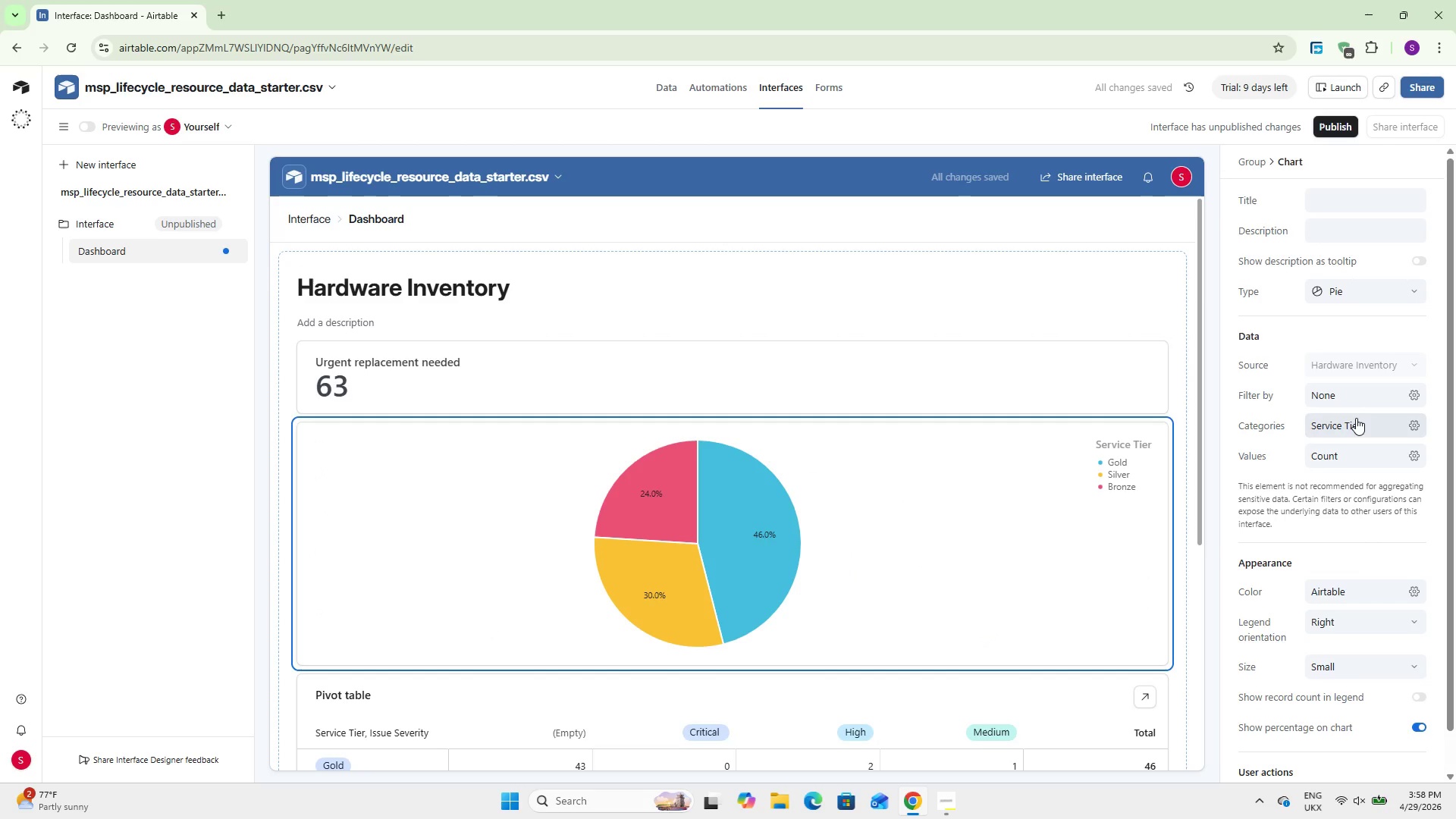 
scroll: coordinate [1277, 466], scroll_direction: up, amount: 2.0
 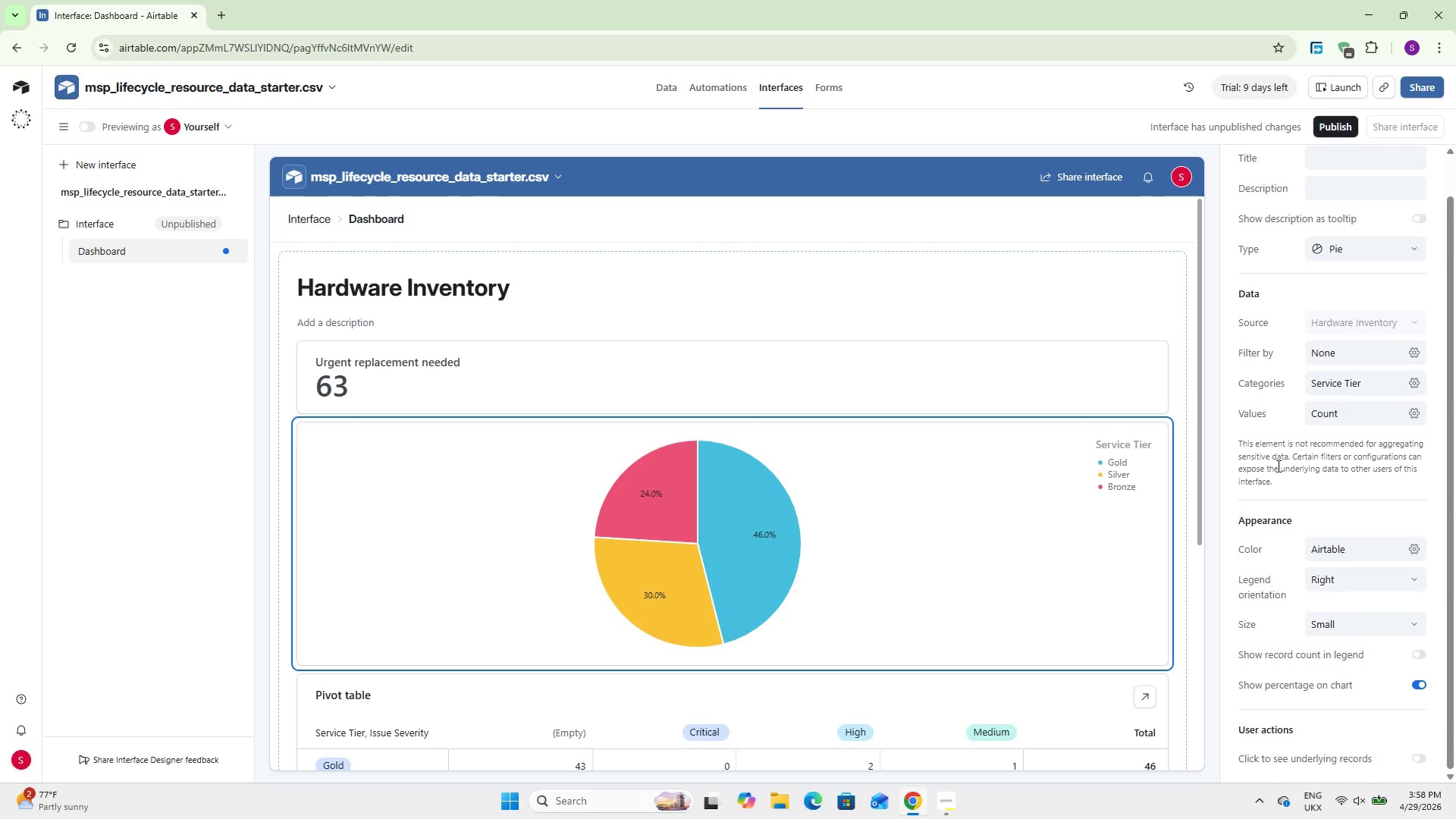 
scroll: coordinate [1277, 466], scroll_direction: down, amount: 5.0
 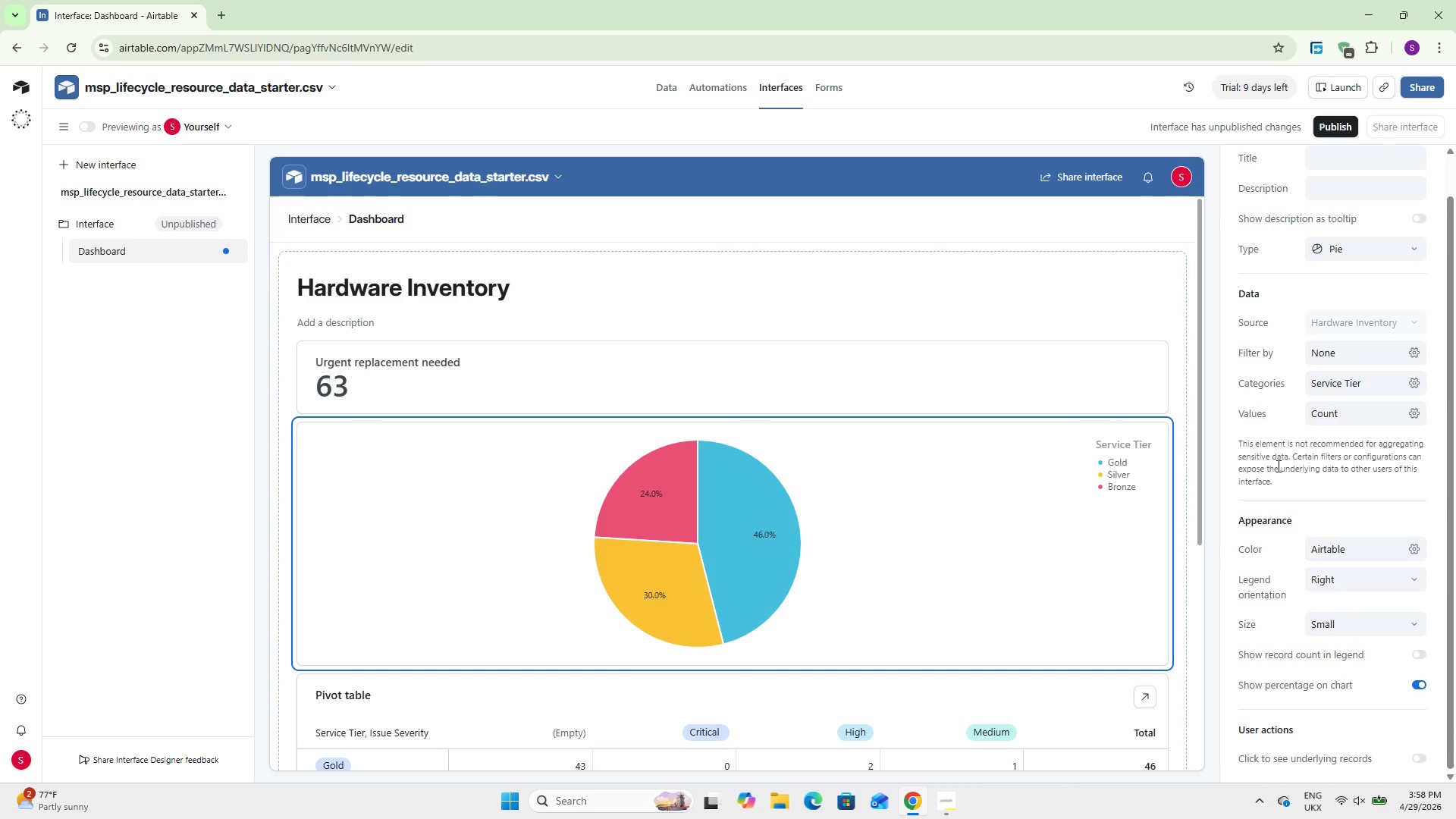 
left_click([1318, 384])
 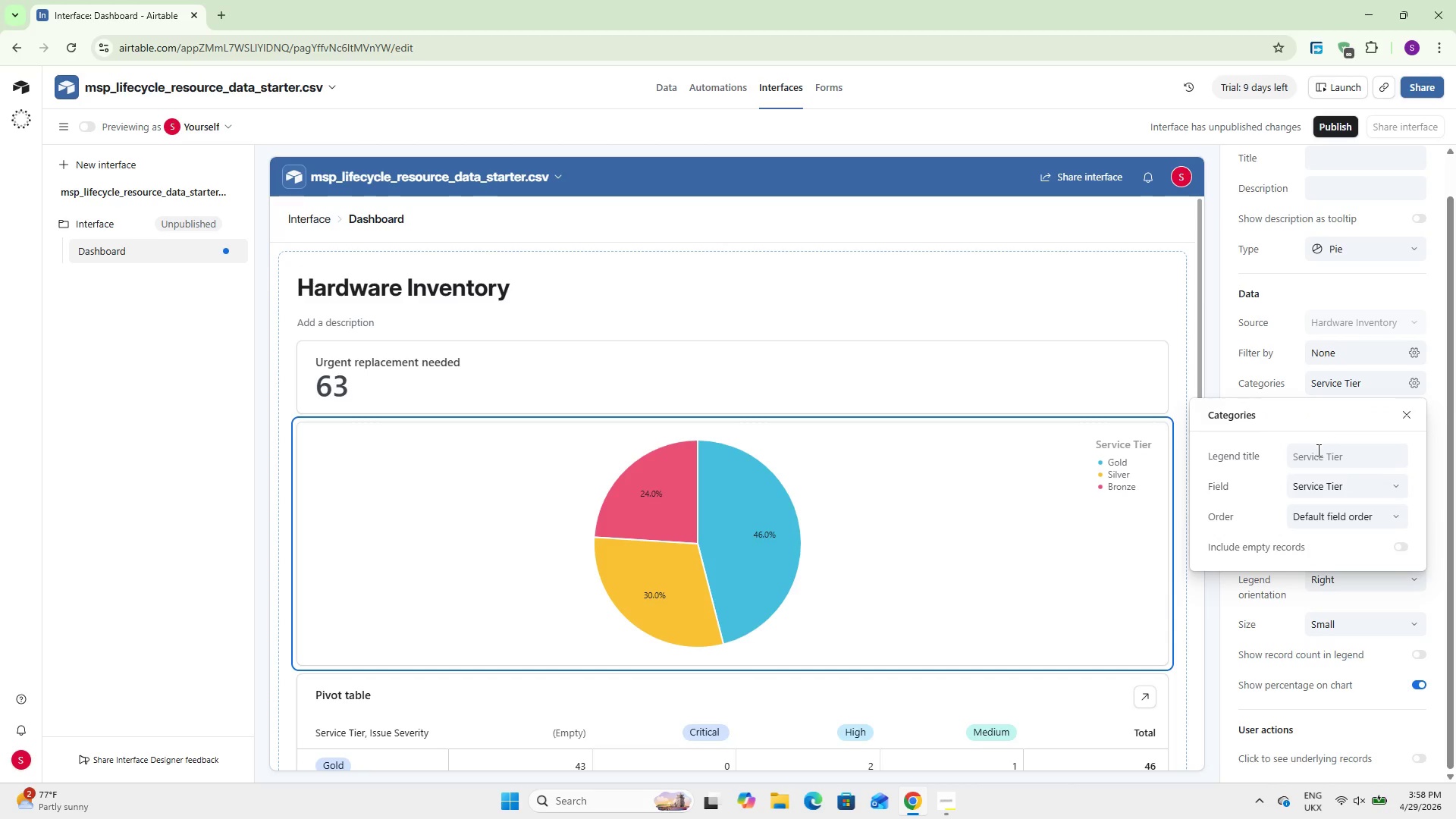 
left_click([1324, 488])
 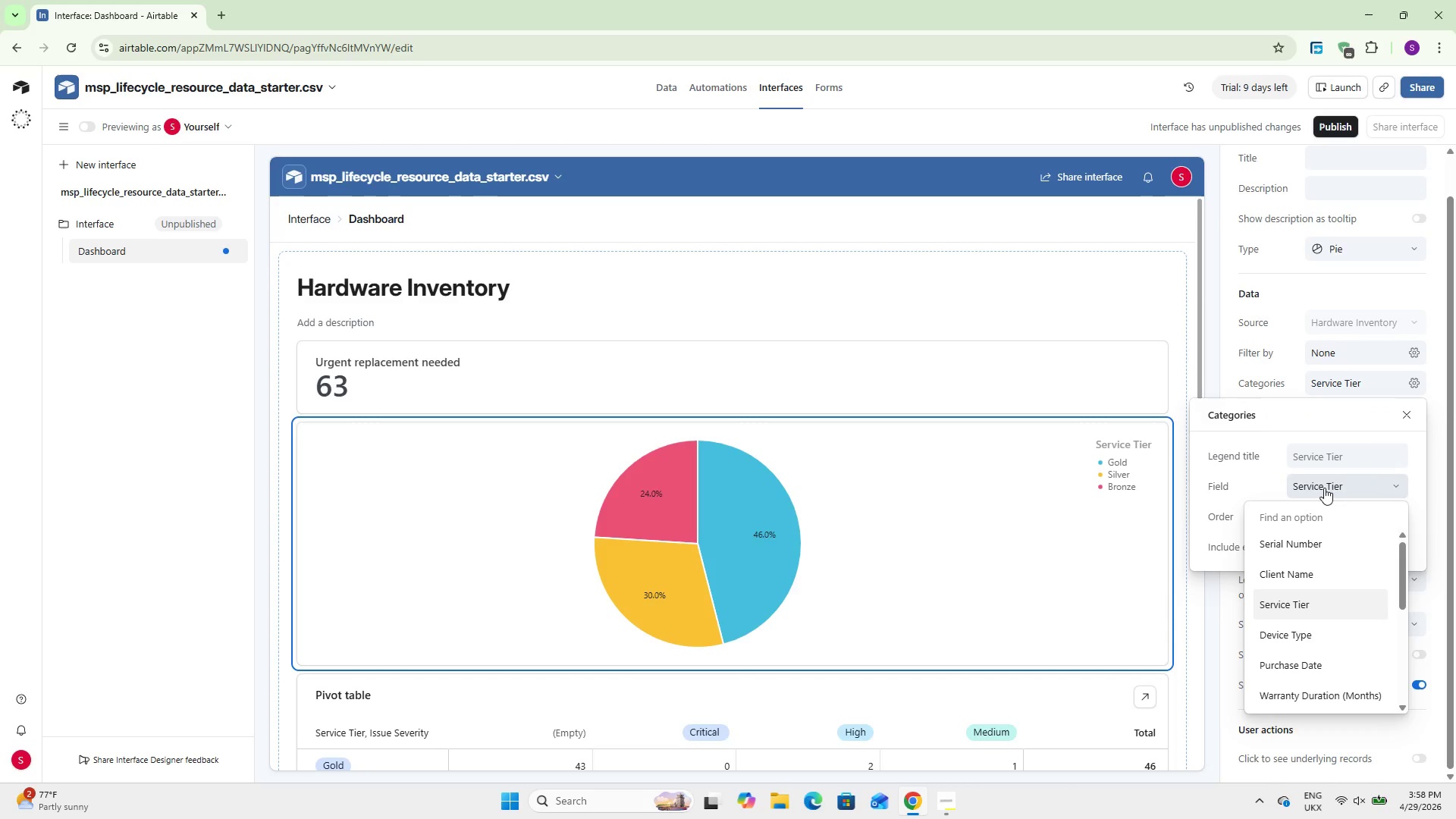 
type(hard)
 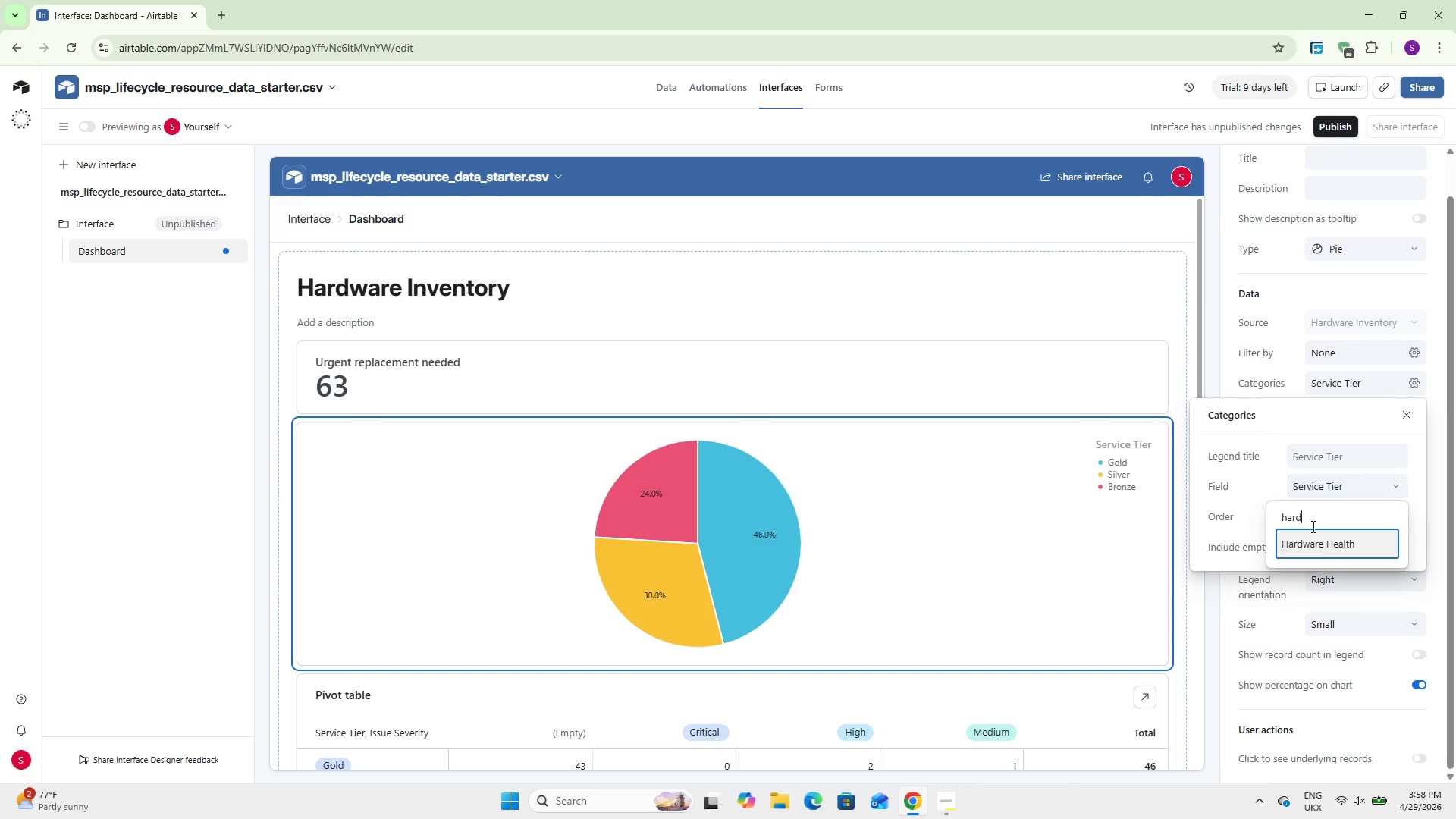 
left_click([1317, 534])
 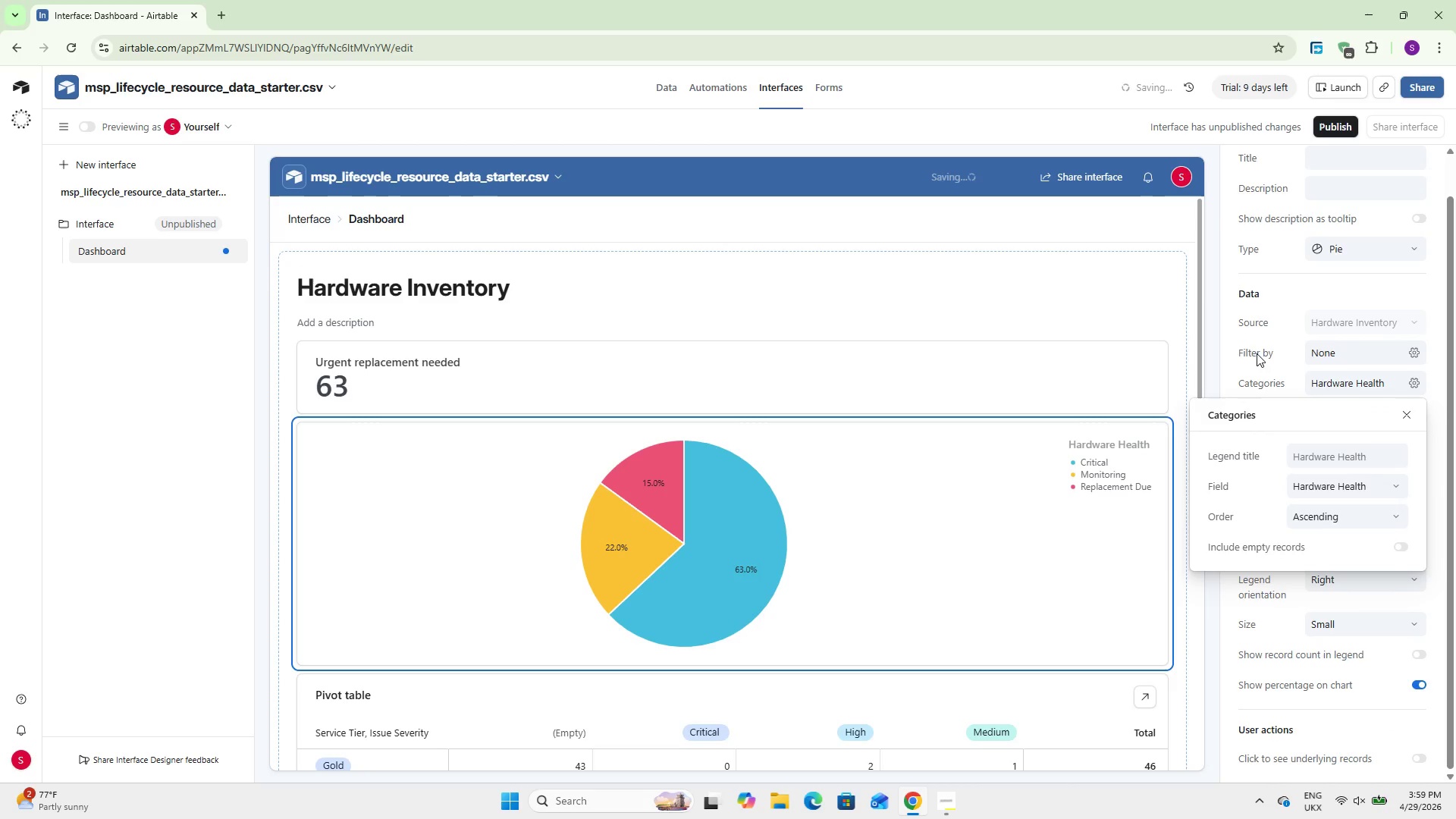 
left_click([1252, 348])
 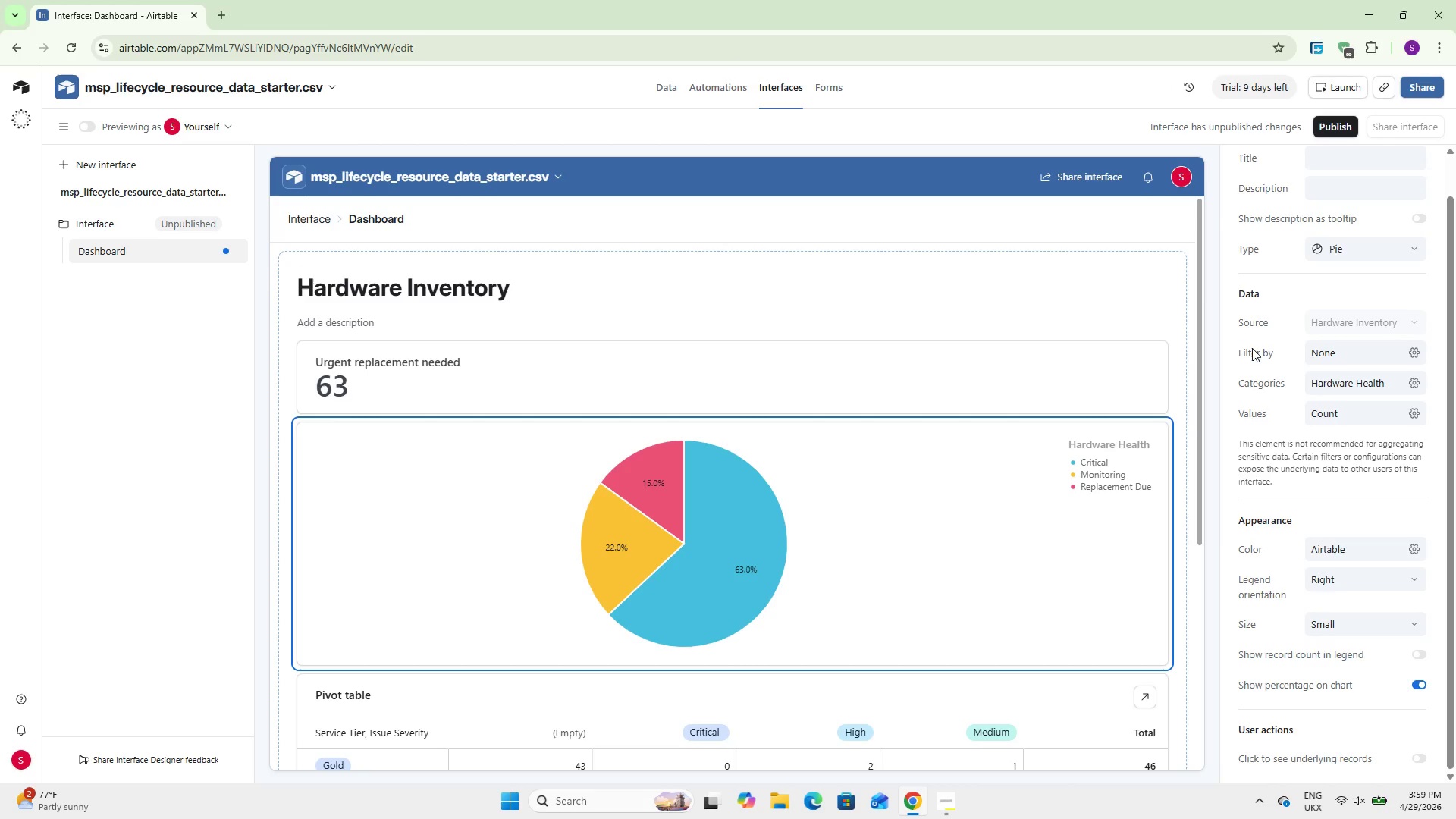 
wait(11.16)
 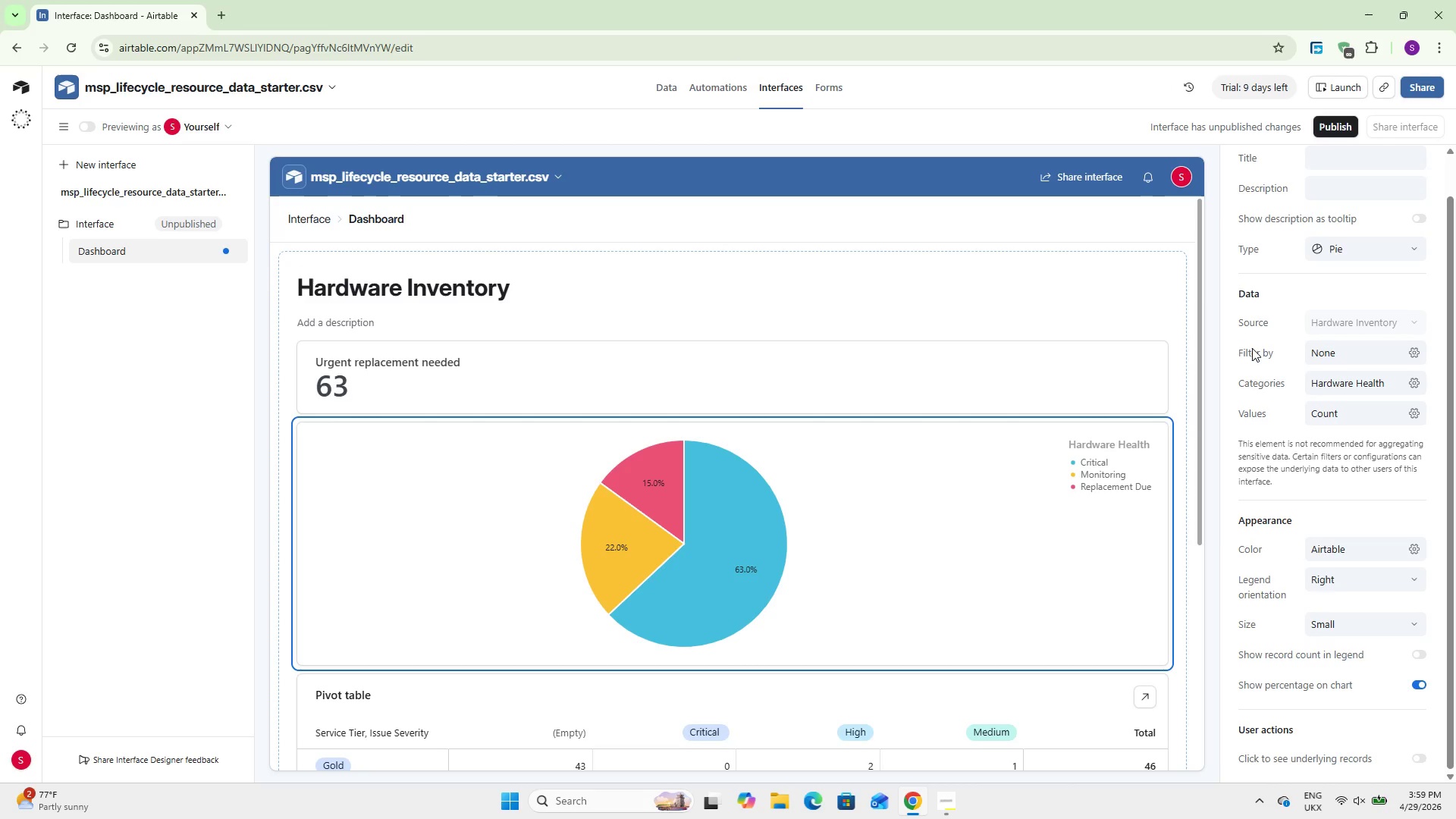 
scroll: coordinate [563, 610], scroll_direction: down, amount: 6.0
 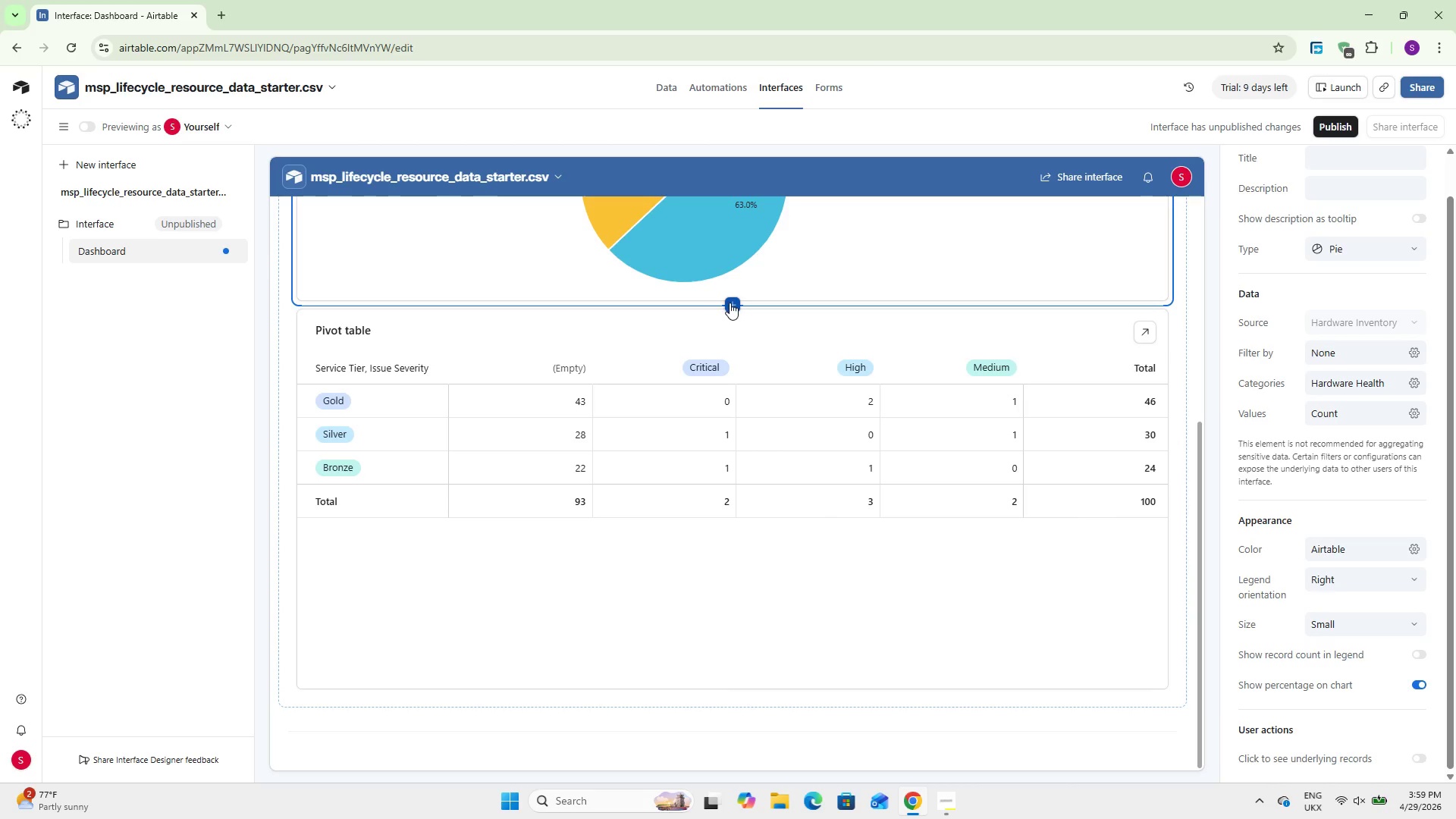 
left_click([730, 303])
 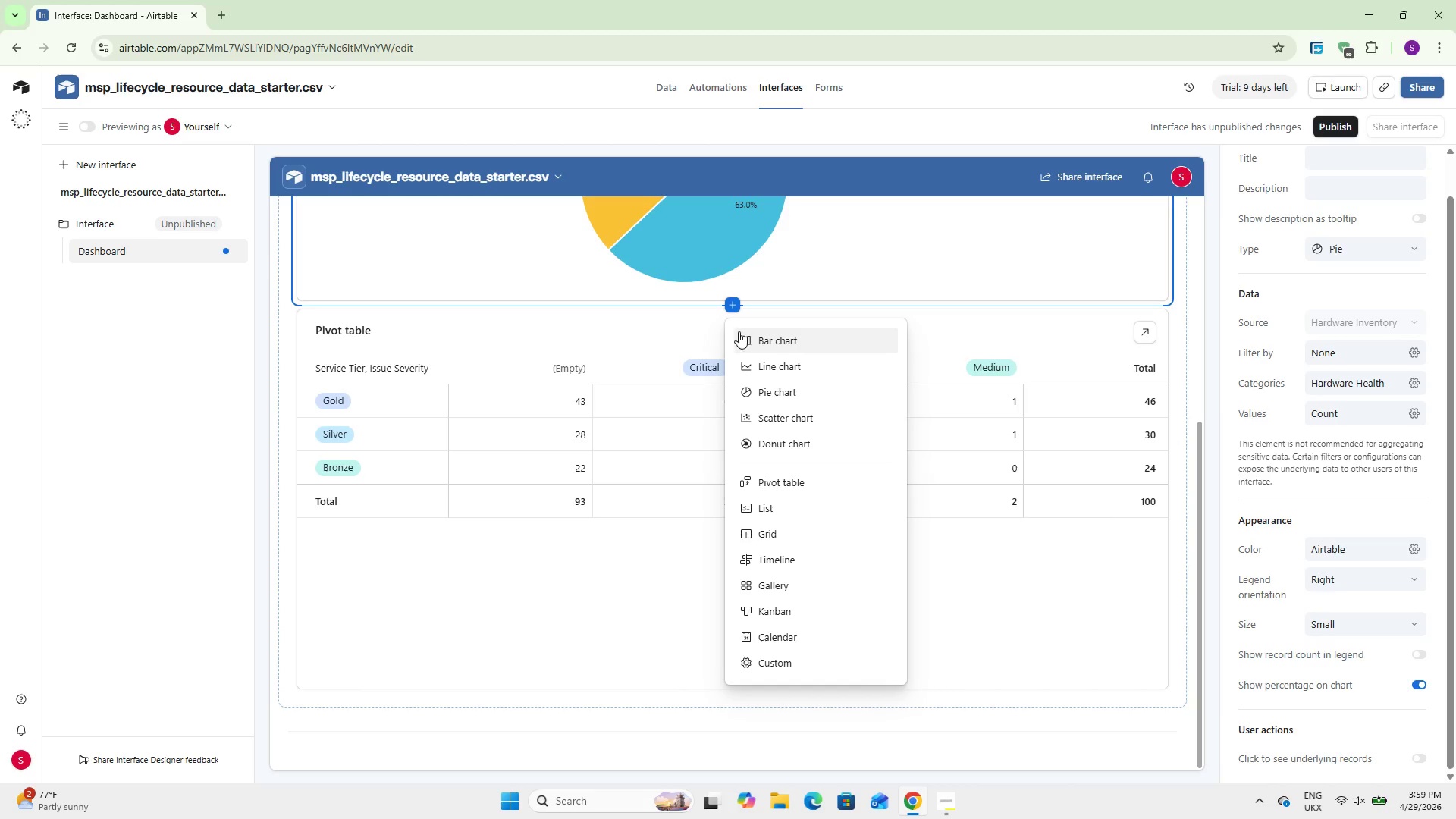 
left_click([752, 337])
 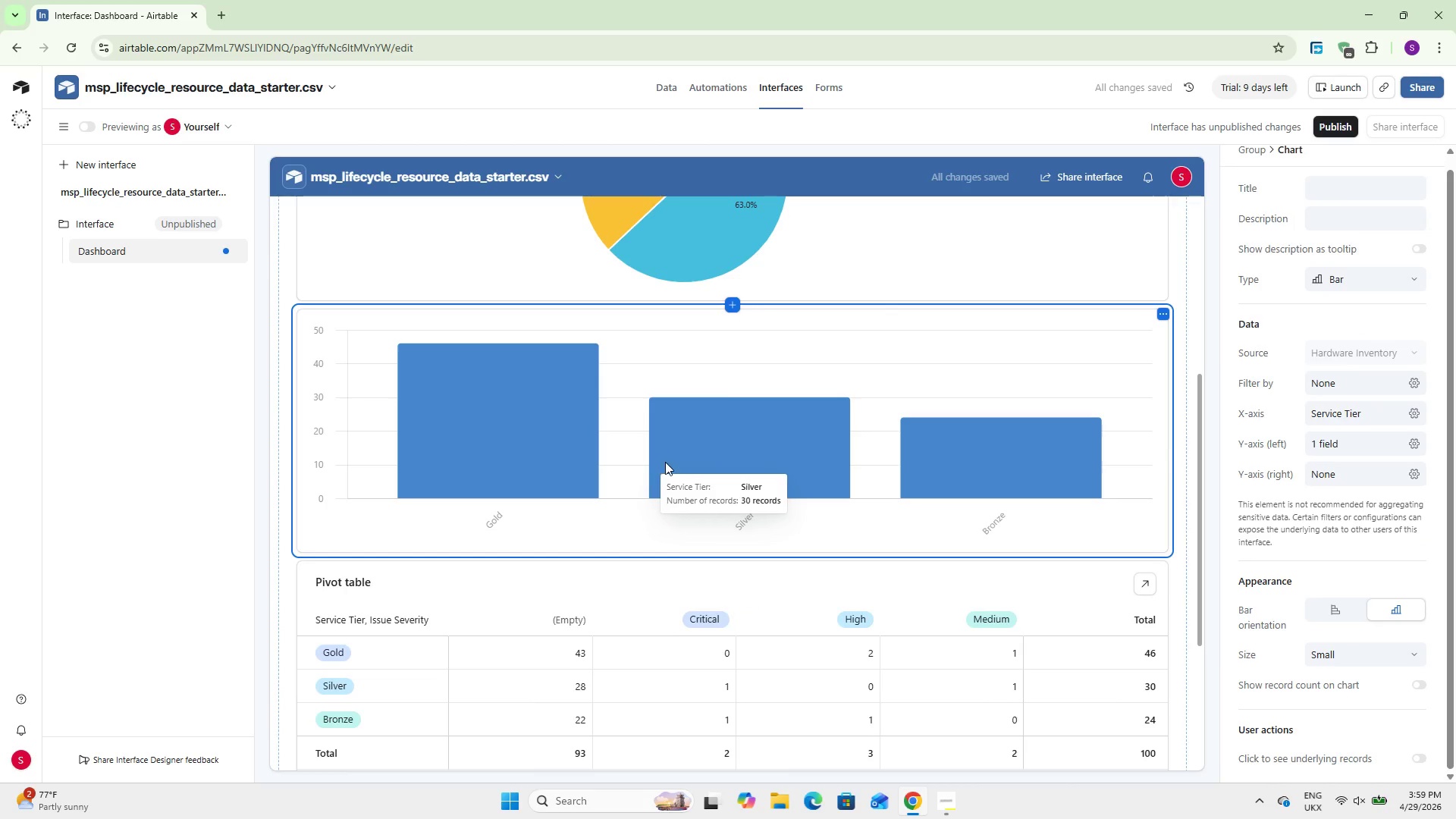 
wait(7.59)
 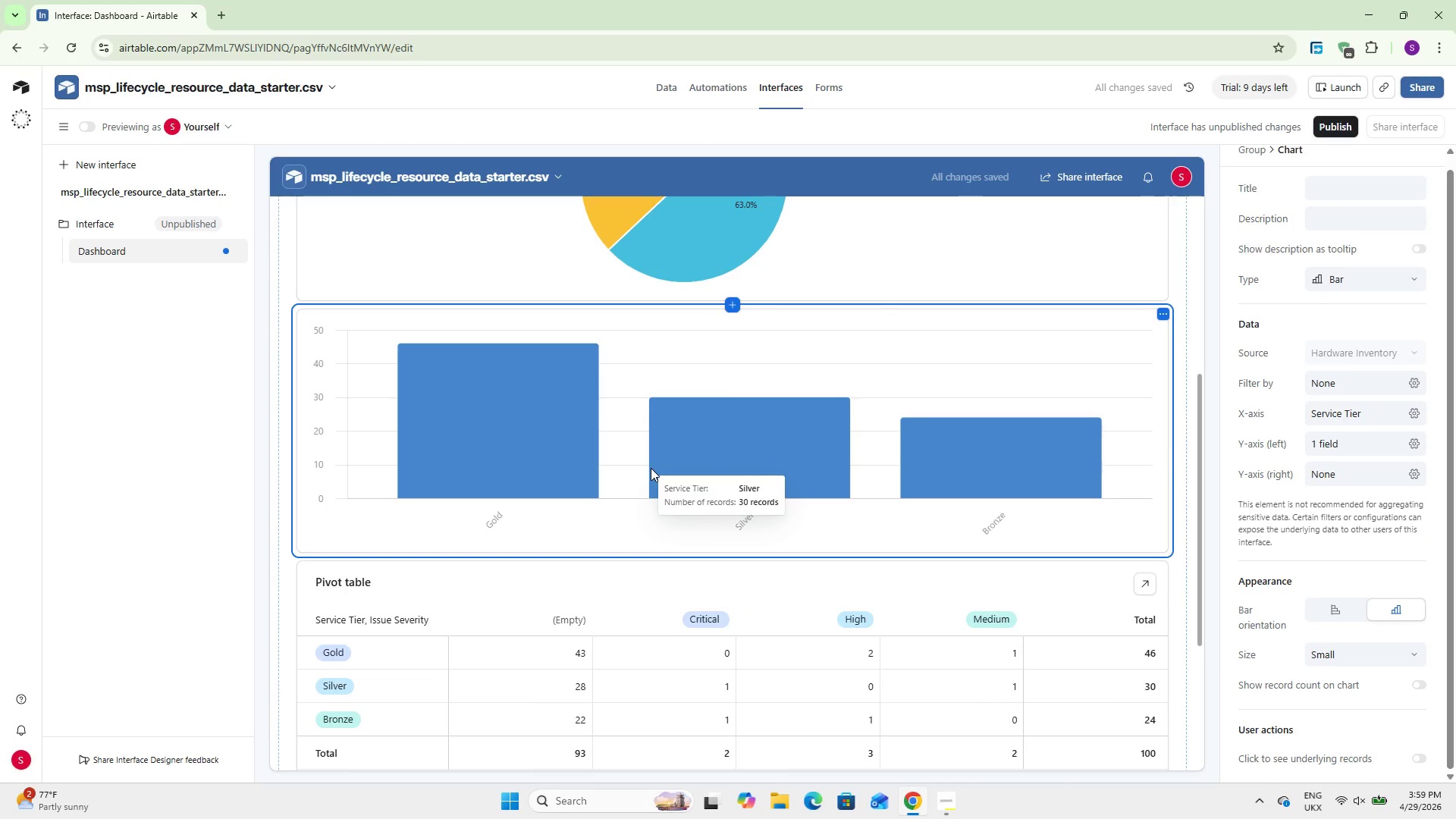 
key(Delete)
 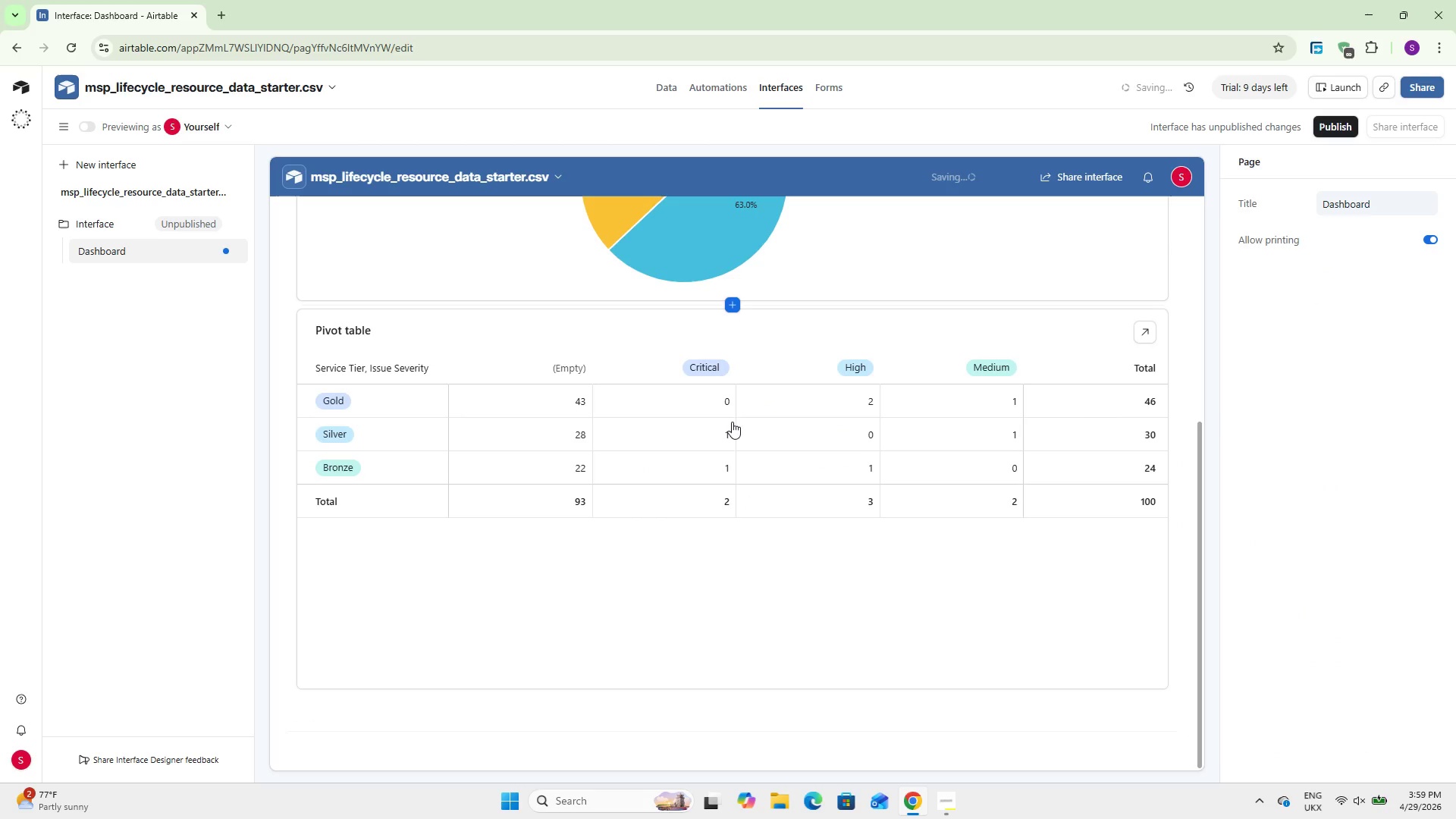 
left_click([741, 547])
 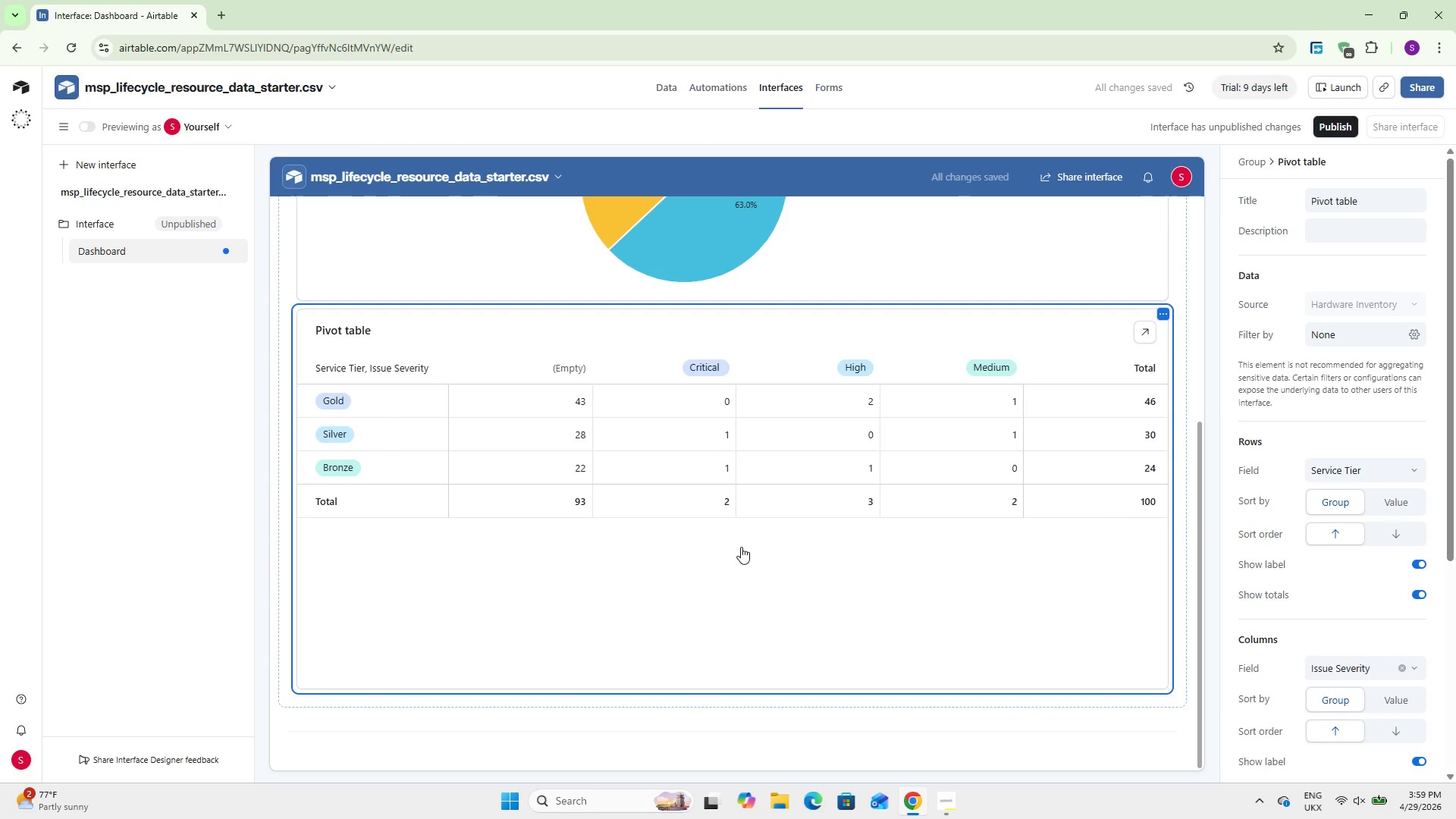 
scroll: coordinate [731, 475], scroll_direction: down, amount: 3.0
 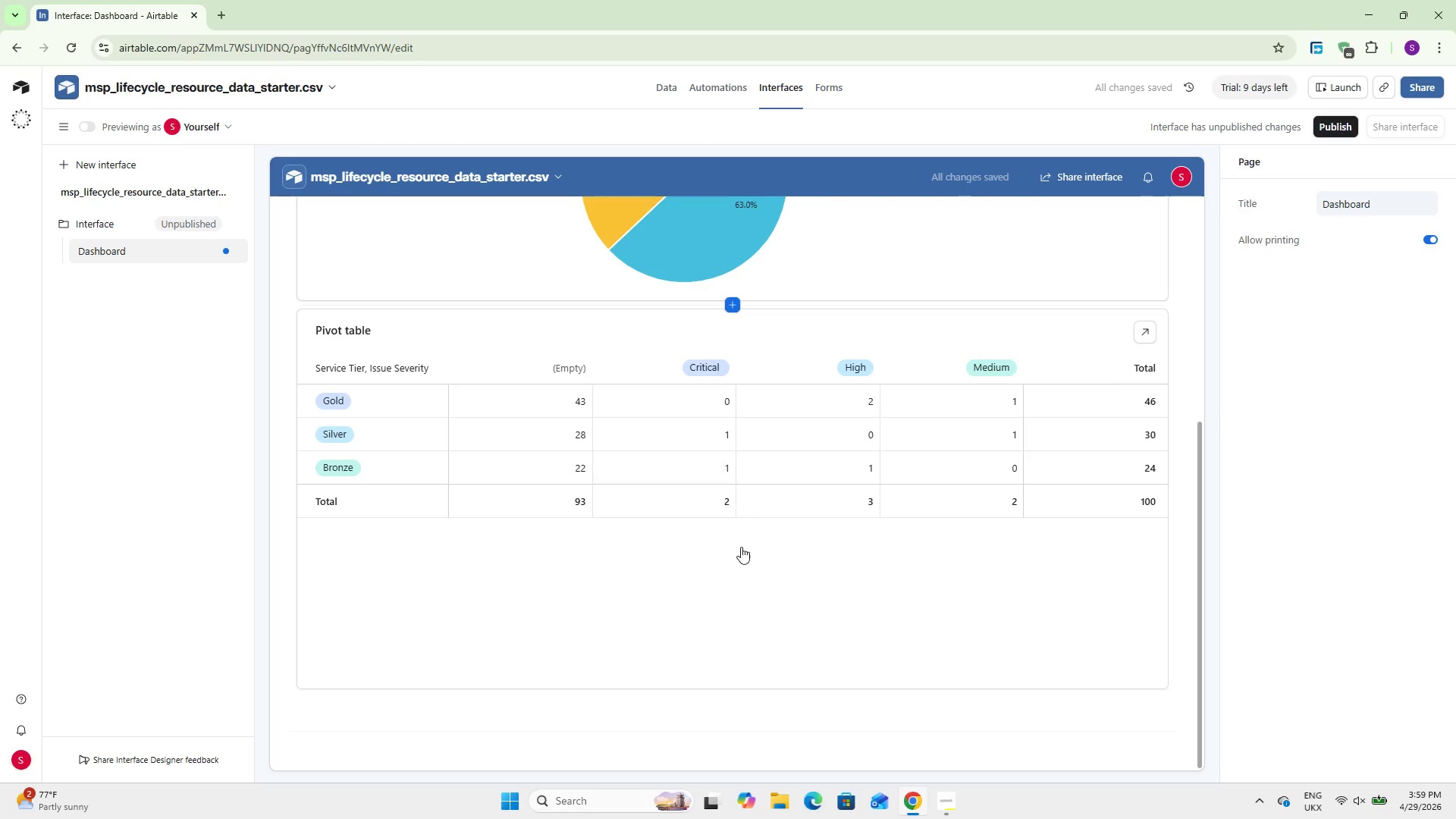 
key(Delete)
 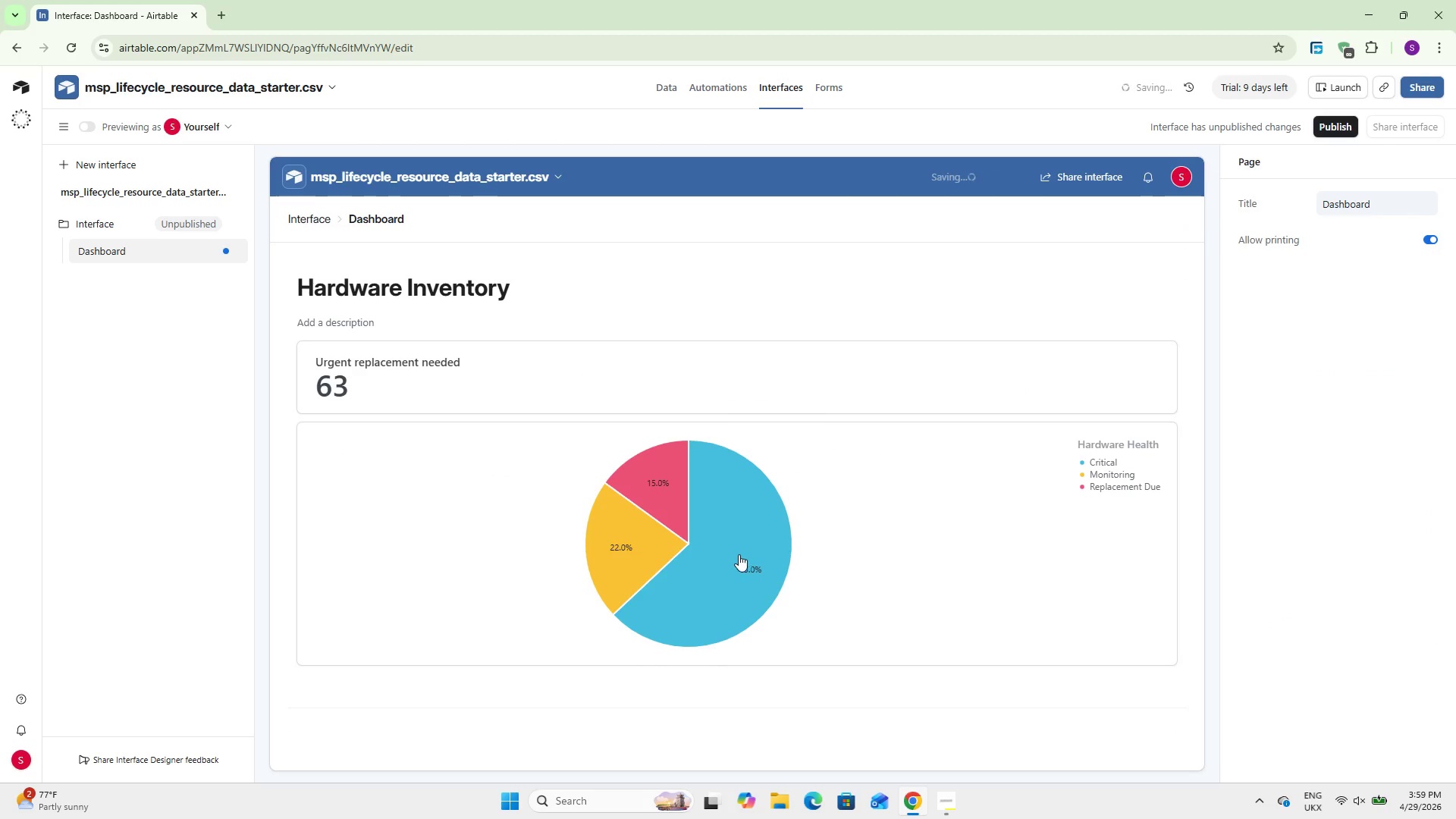 
scroll: coordinate [718, 664], scroll_direction: down, amount: 6.0
 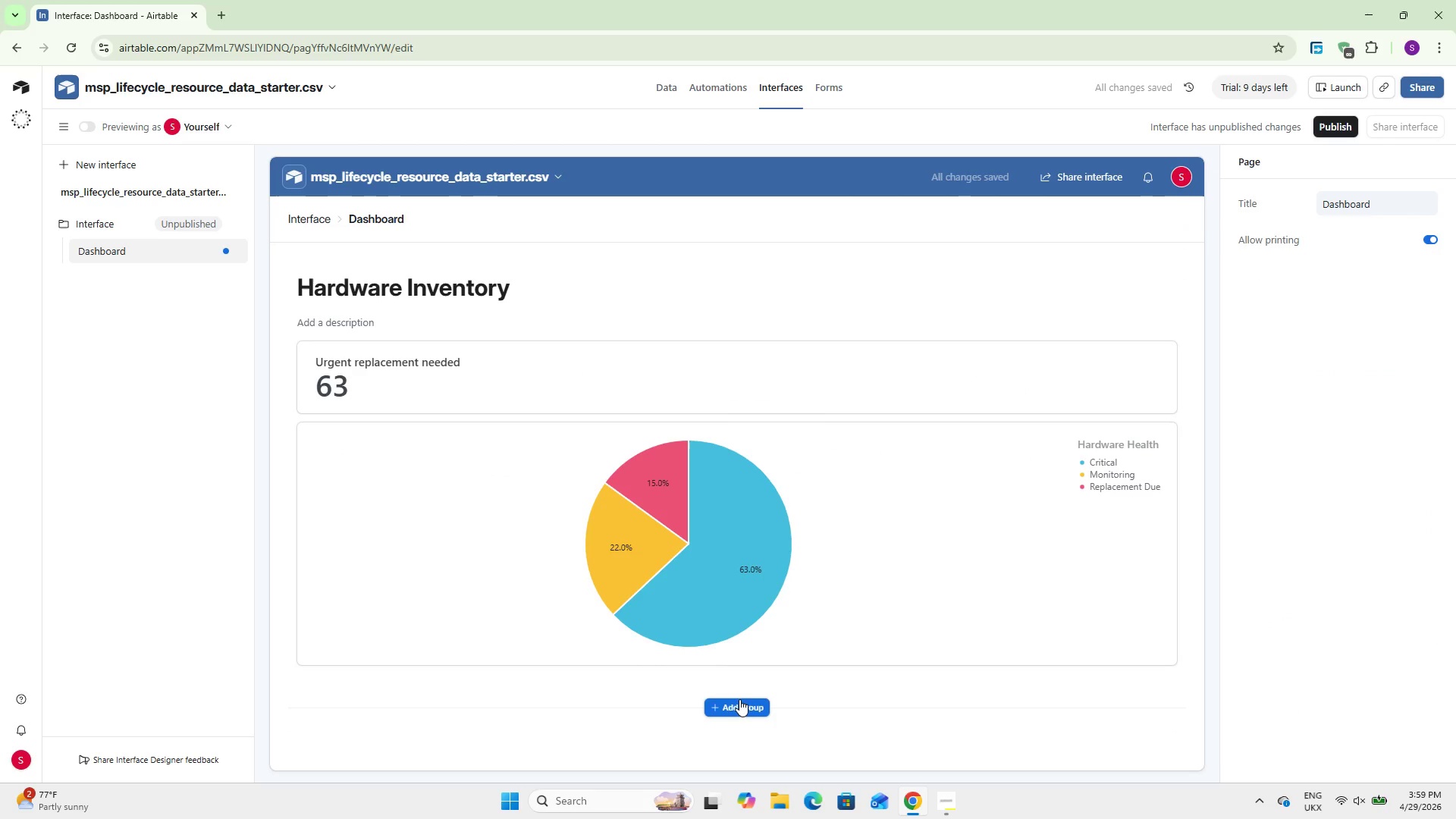 
left_click([740, 702])
 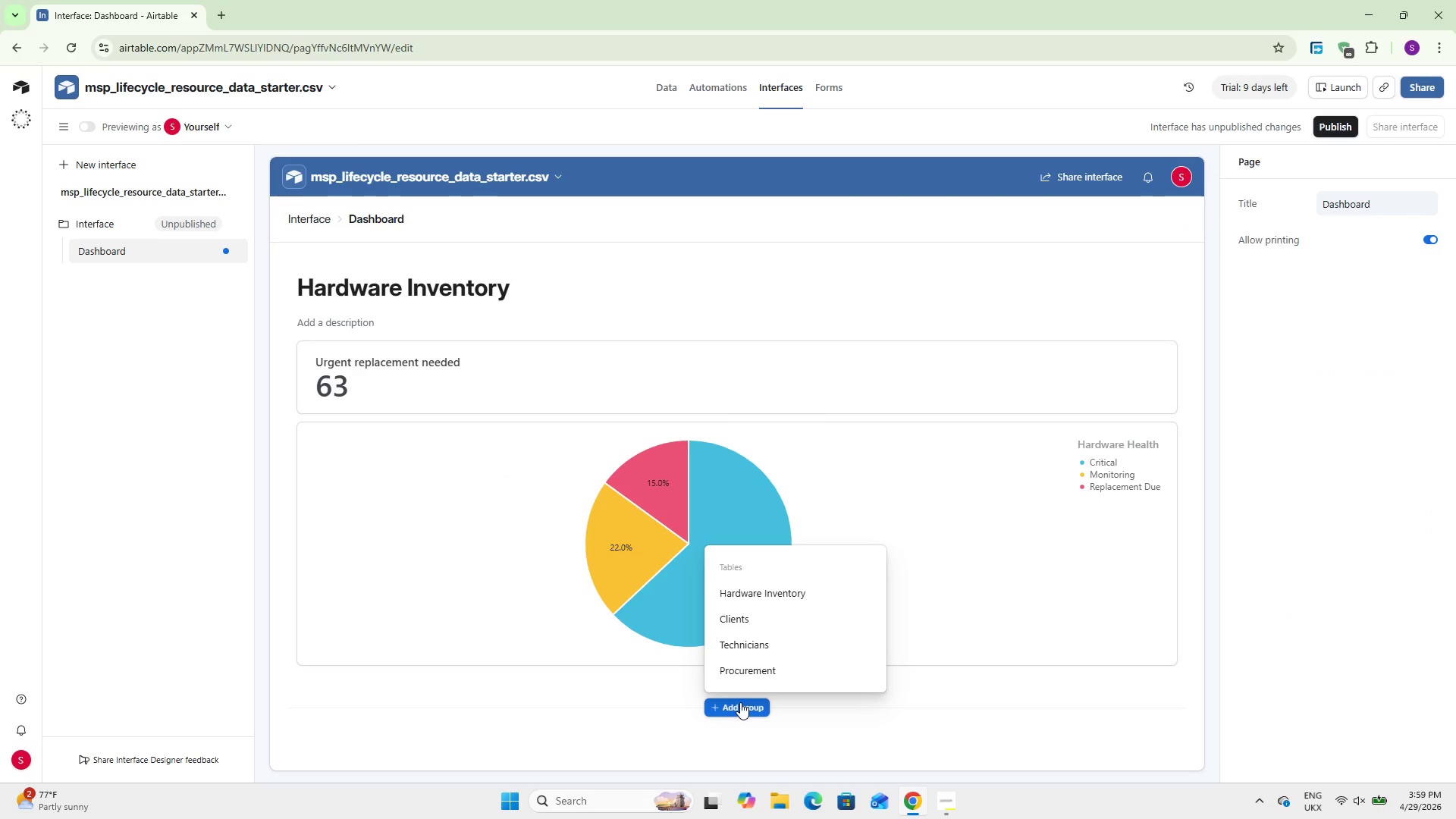 
wait(5.38)
 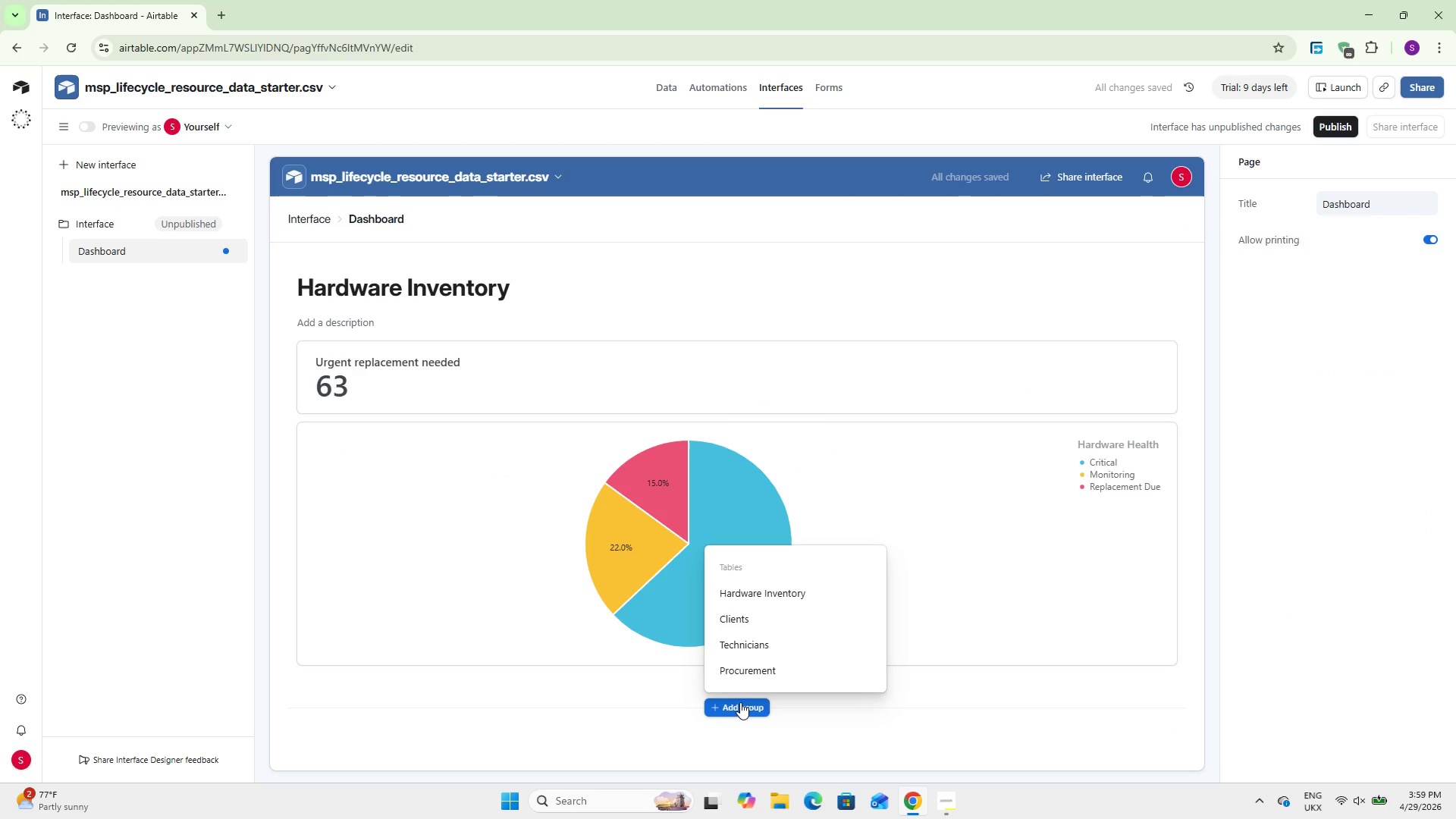 
left_click([740, 648])
 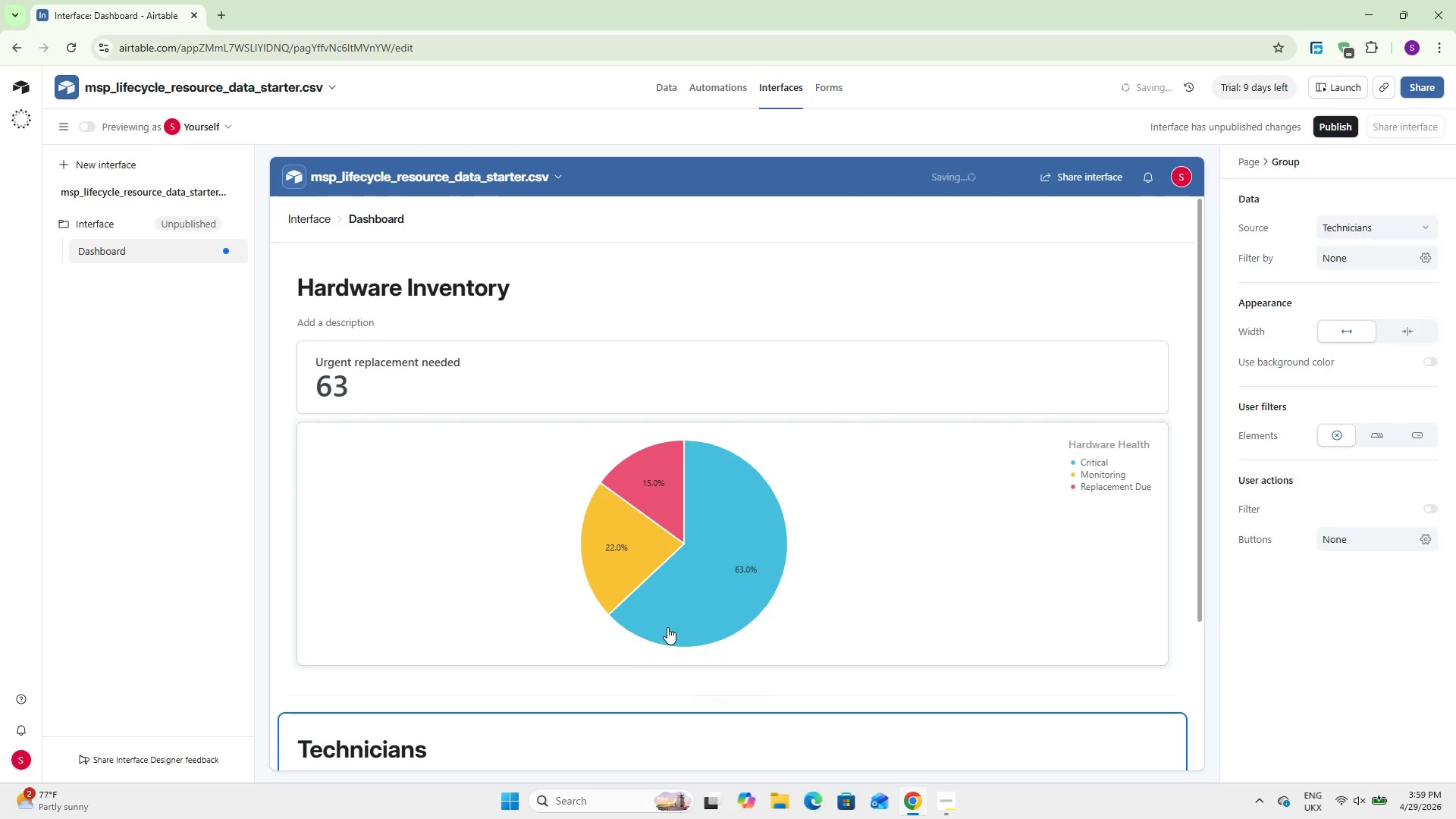 
scroll: coordinate [645, 627], scroll_direction: down, amount: 4.0
 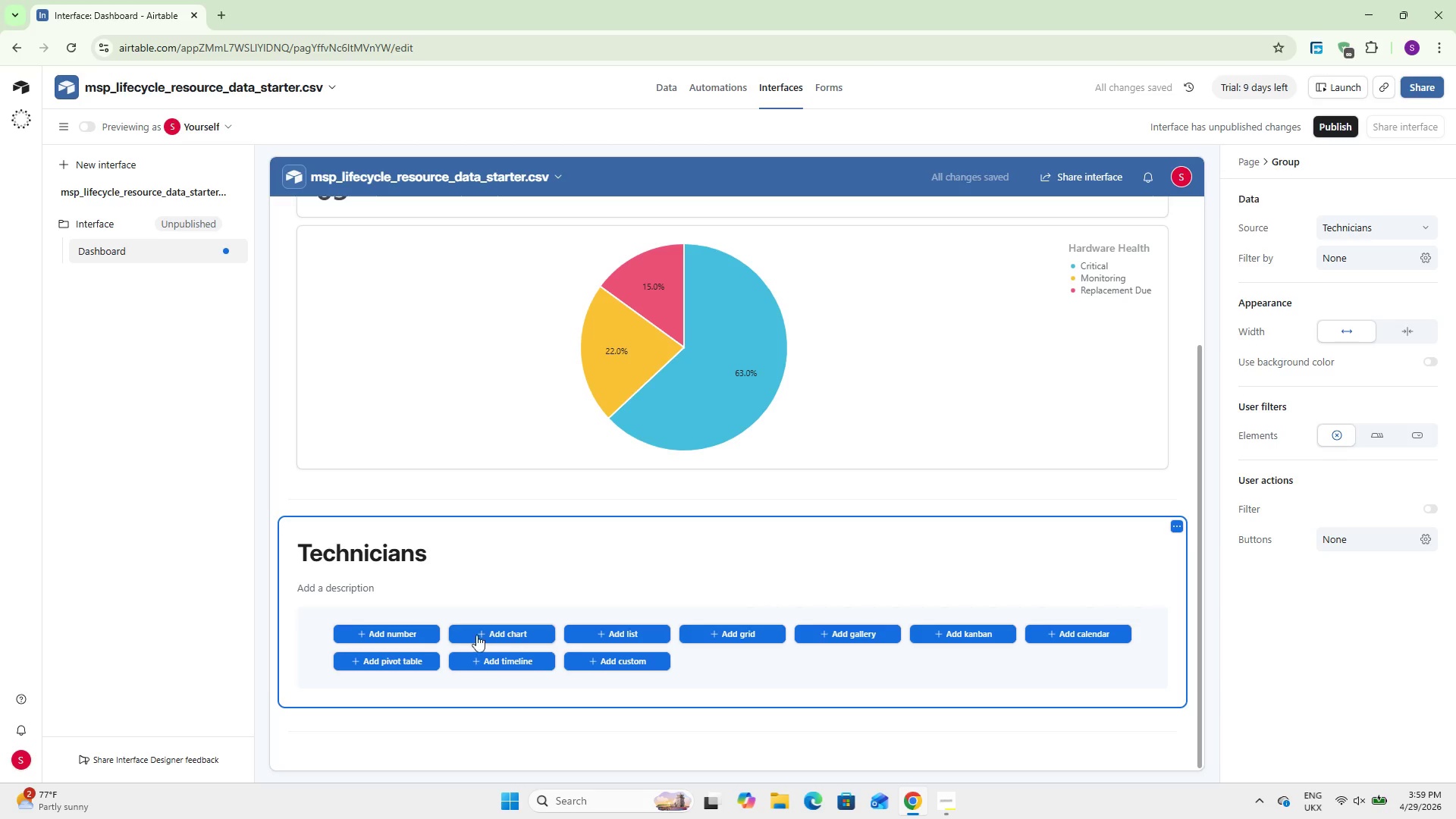 
left_click([491, 635])
 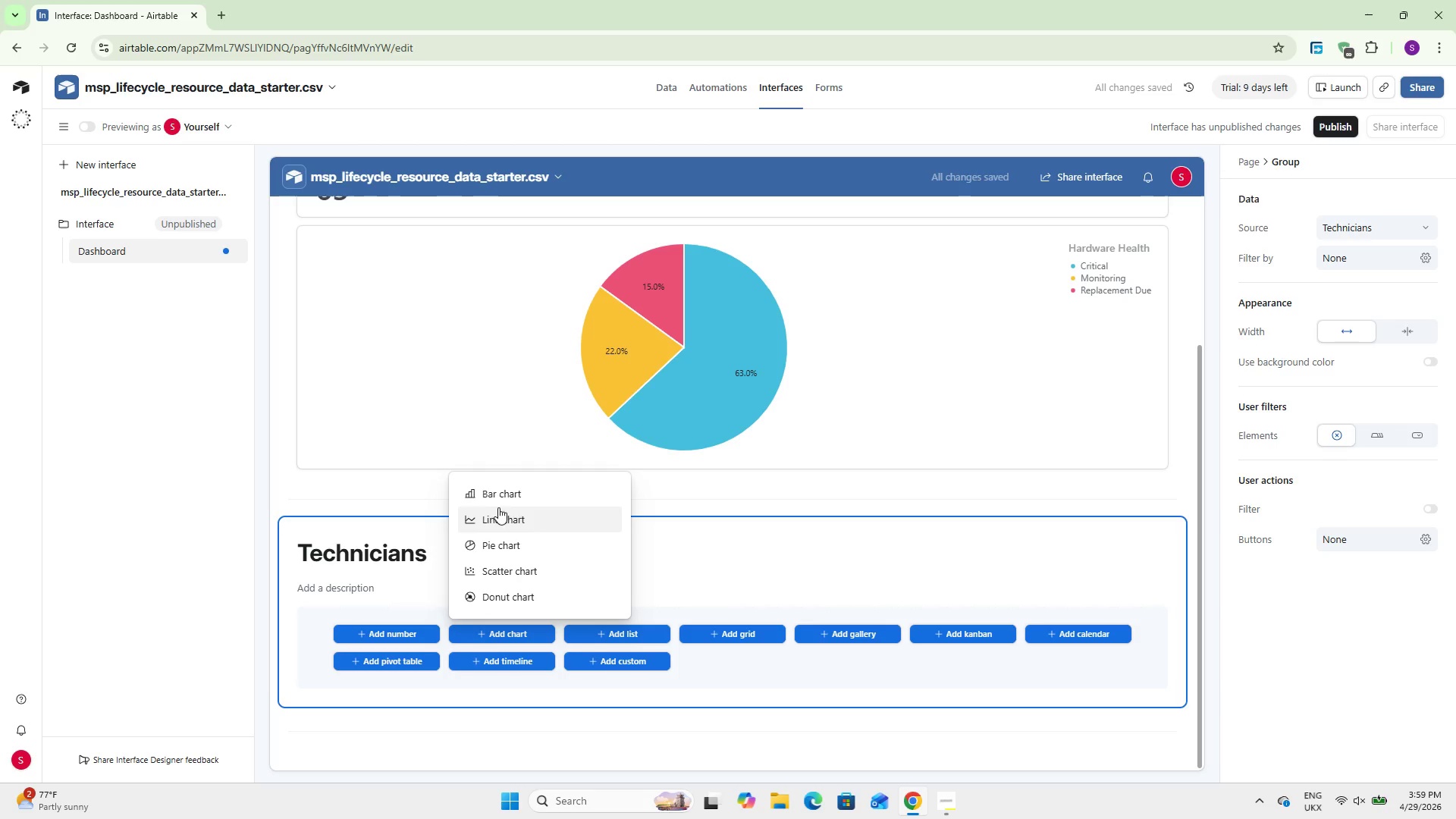 
left_click([504, 495])
 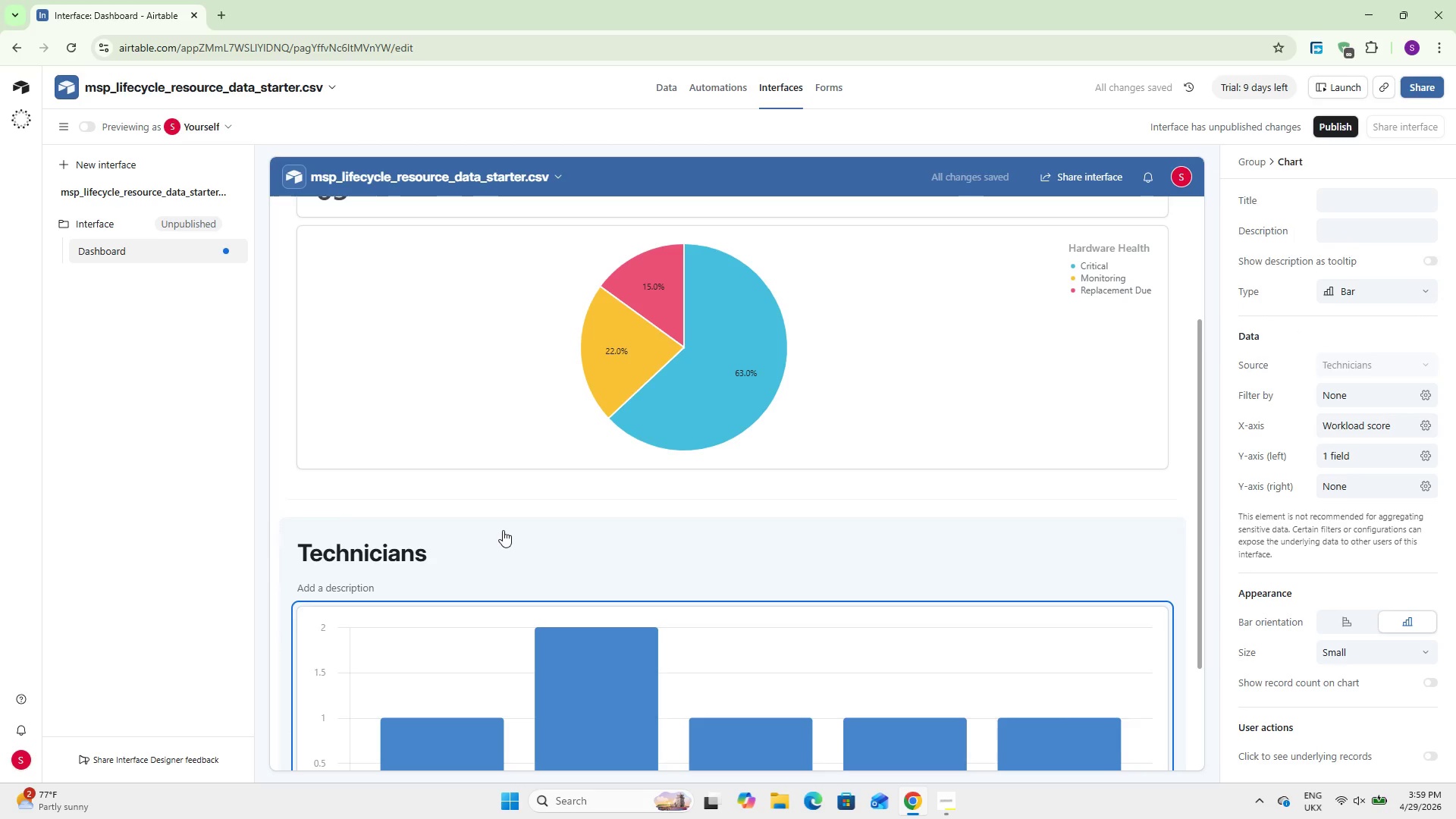 
wait(5.59)
 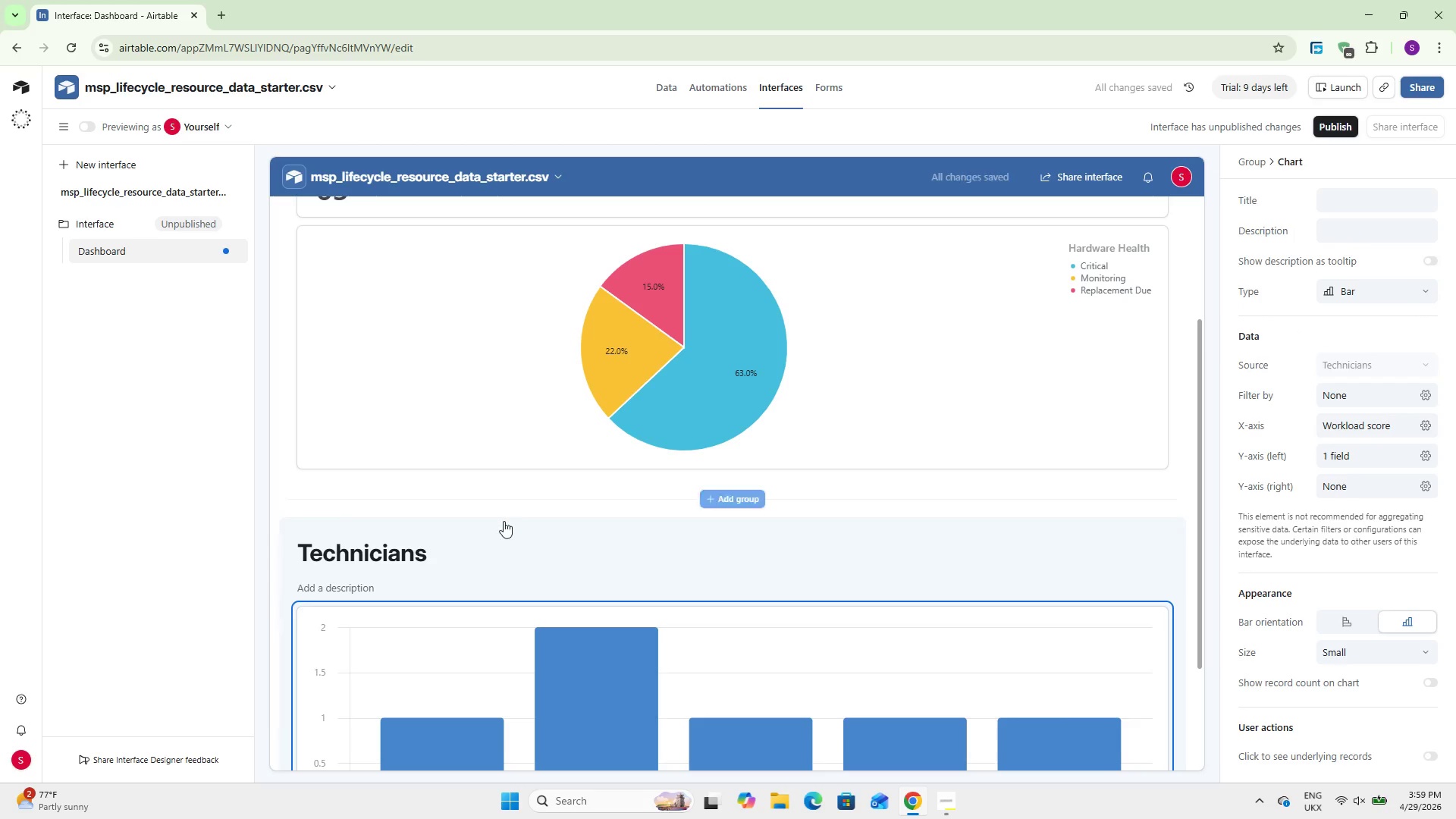 
scroll: coordinate [503, 542], scroll_direction: down, amount: 3.0
 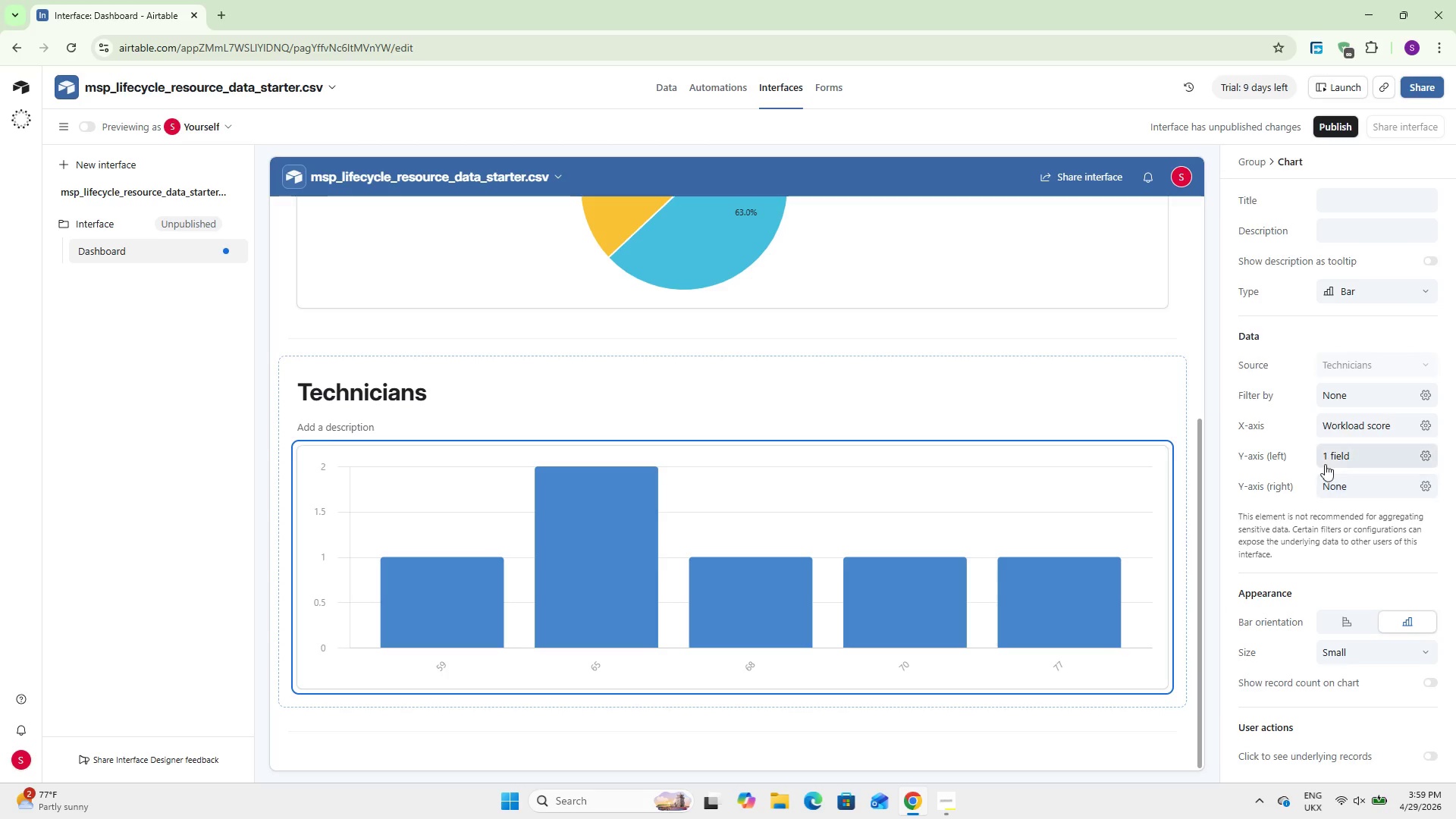 
left_click([1357, 429])
 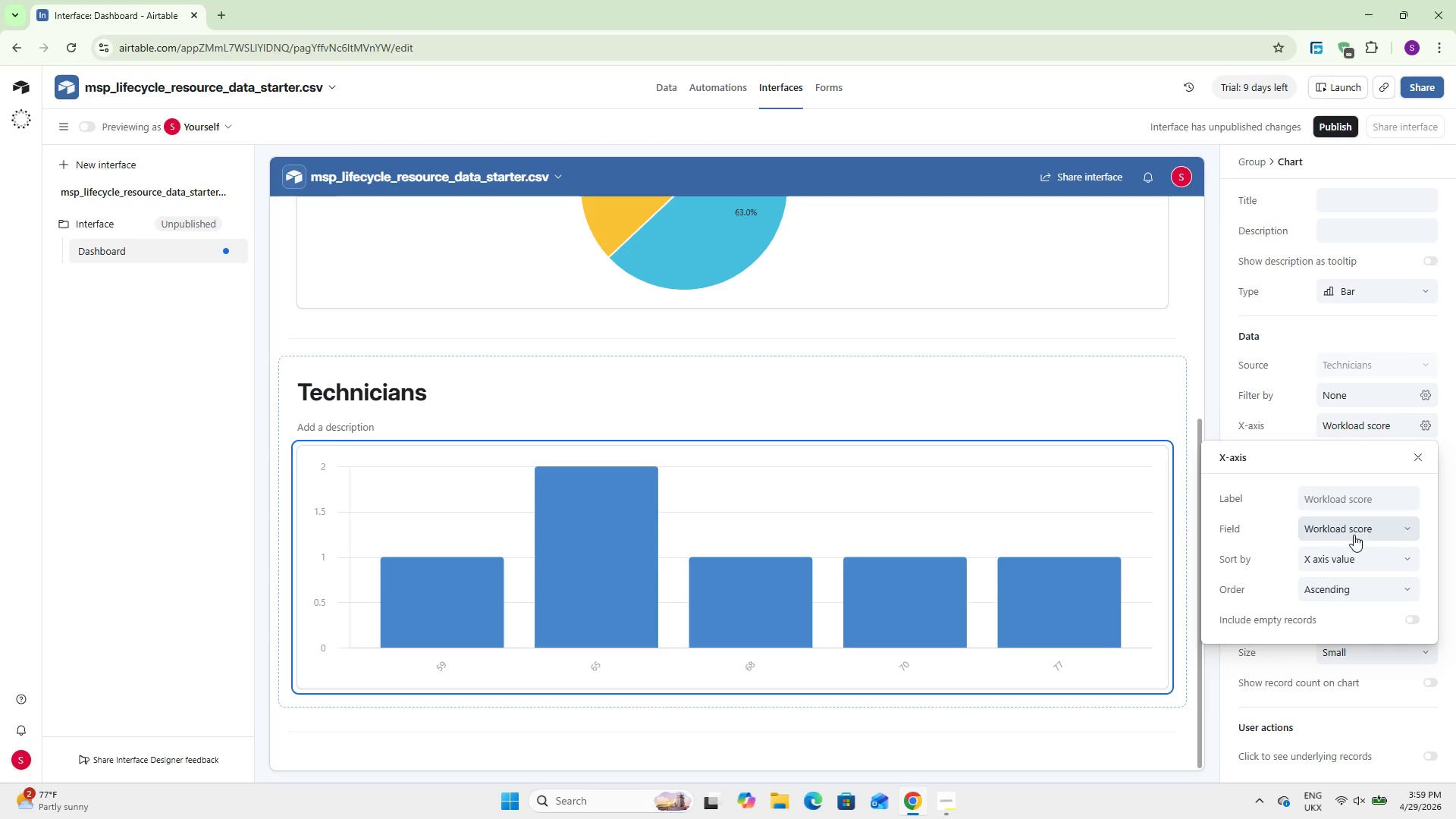 
left_click([1354, 533])
 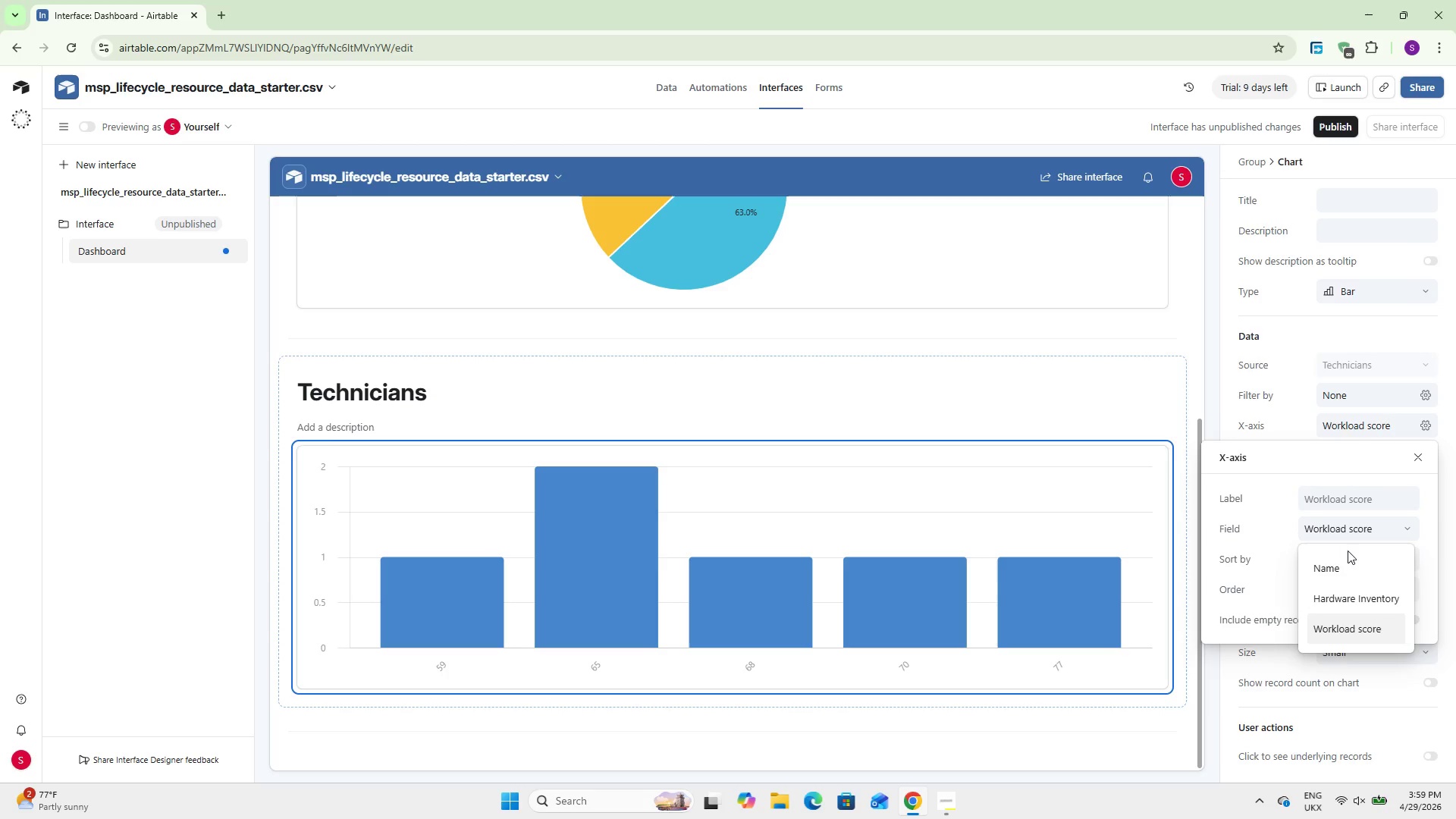 
left_click([1346, 561])
 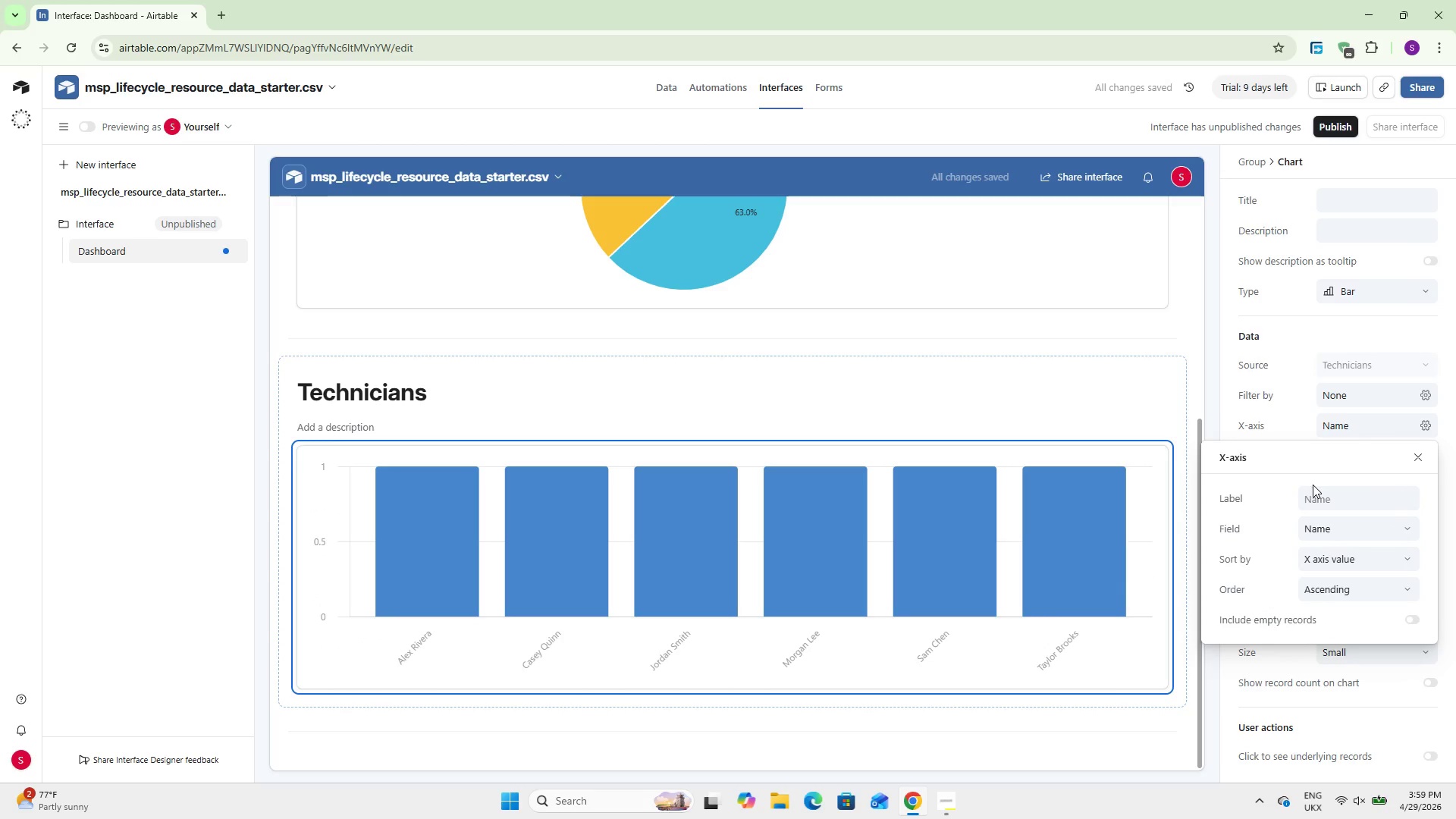 
left_click([1288, 422])
 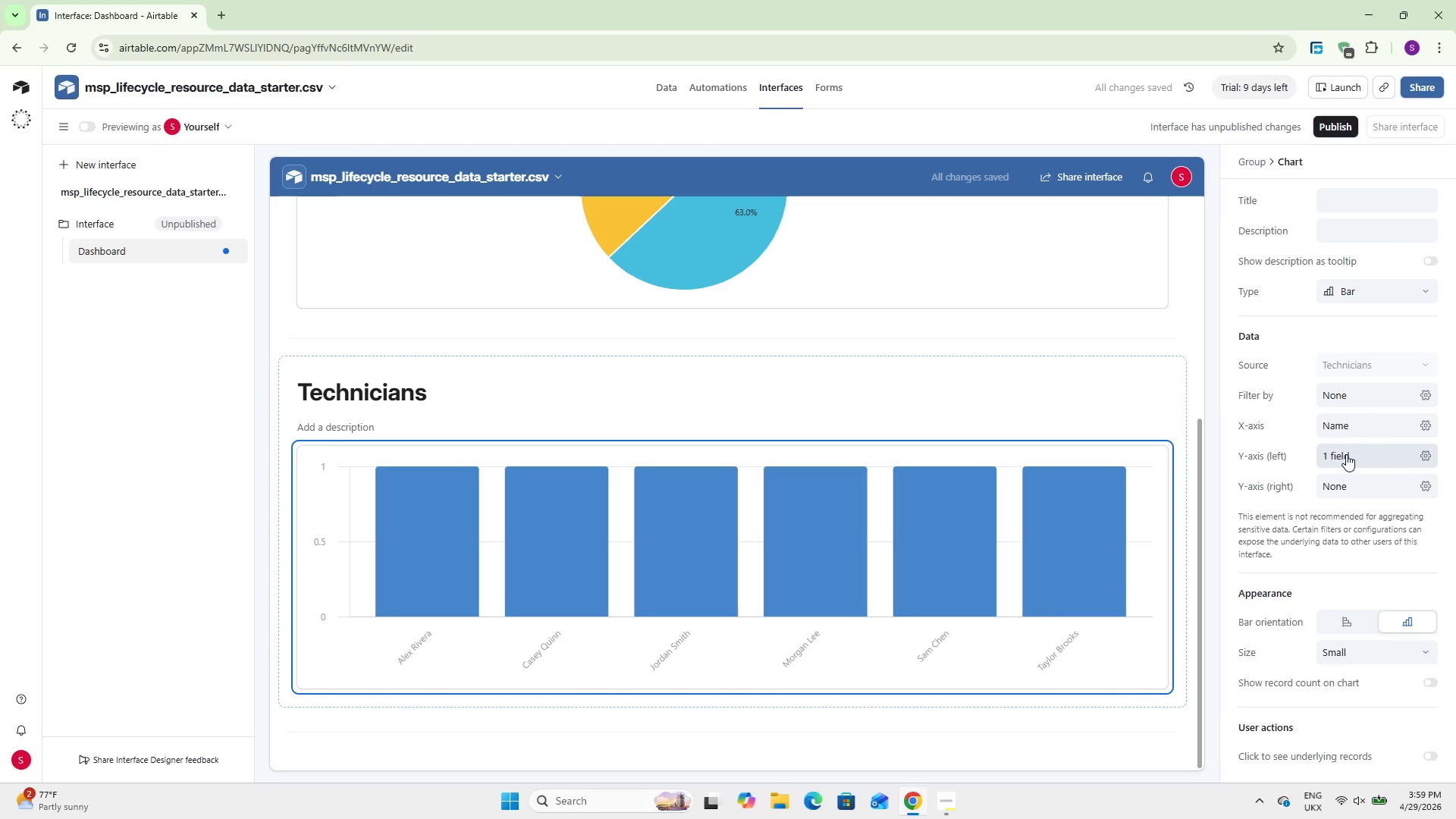 
left_click([1346, 454])
 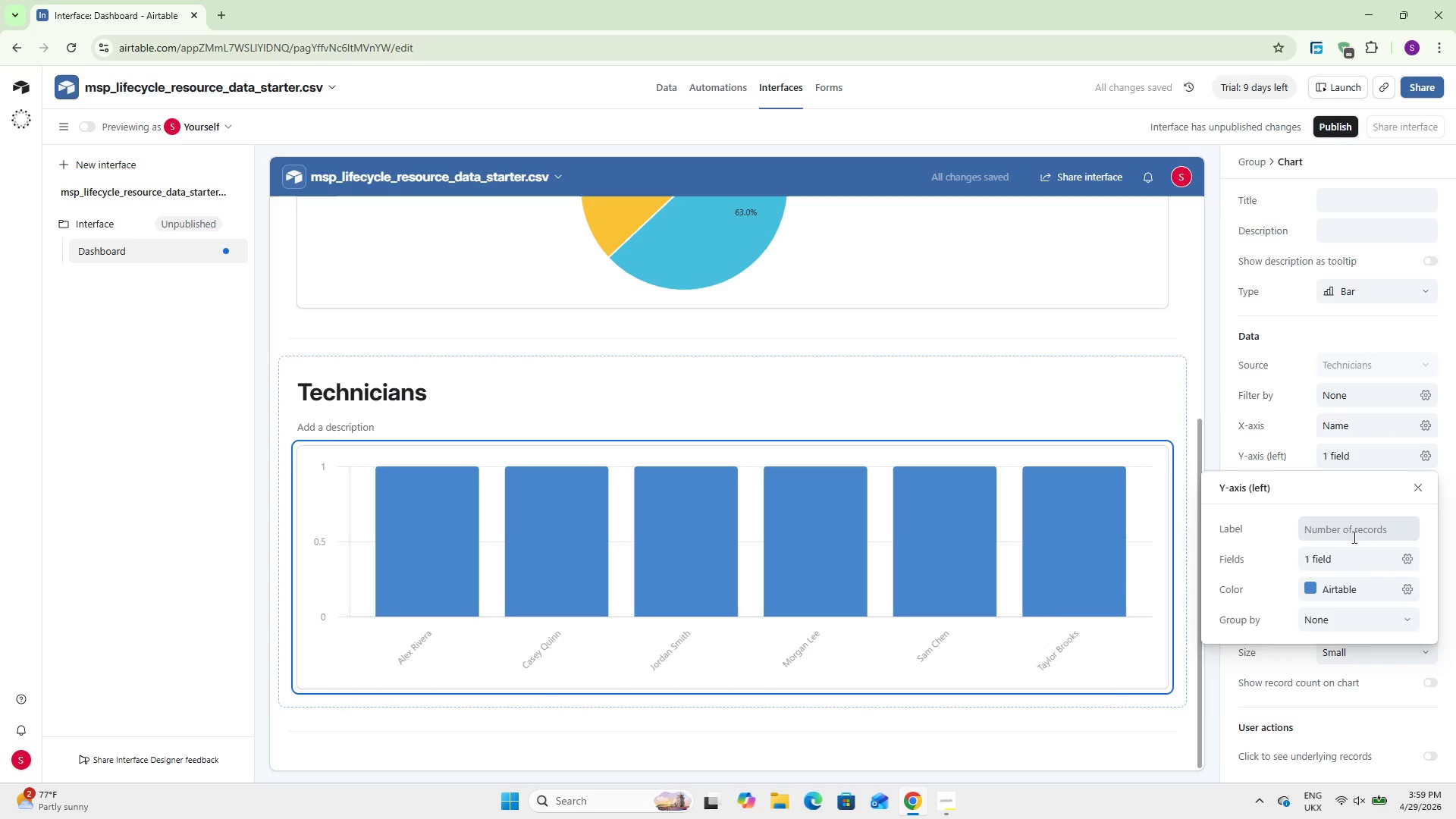 
left_click([1351, 554])
 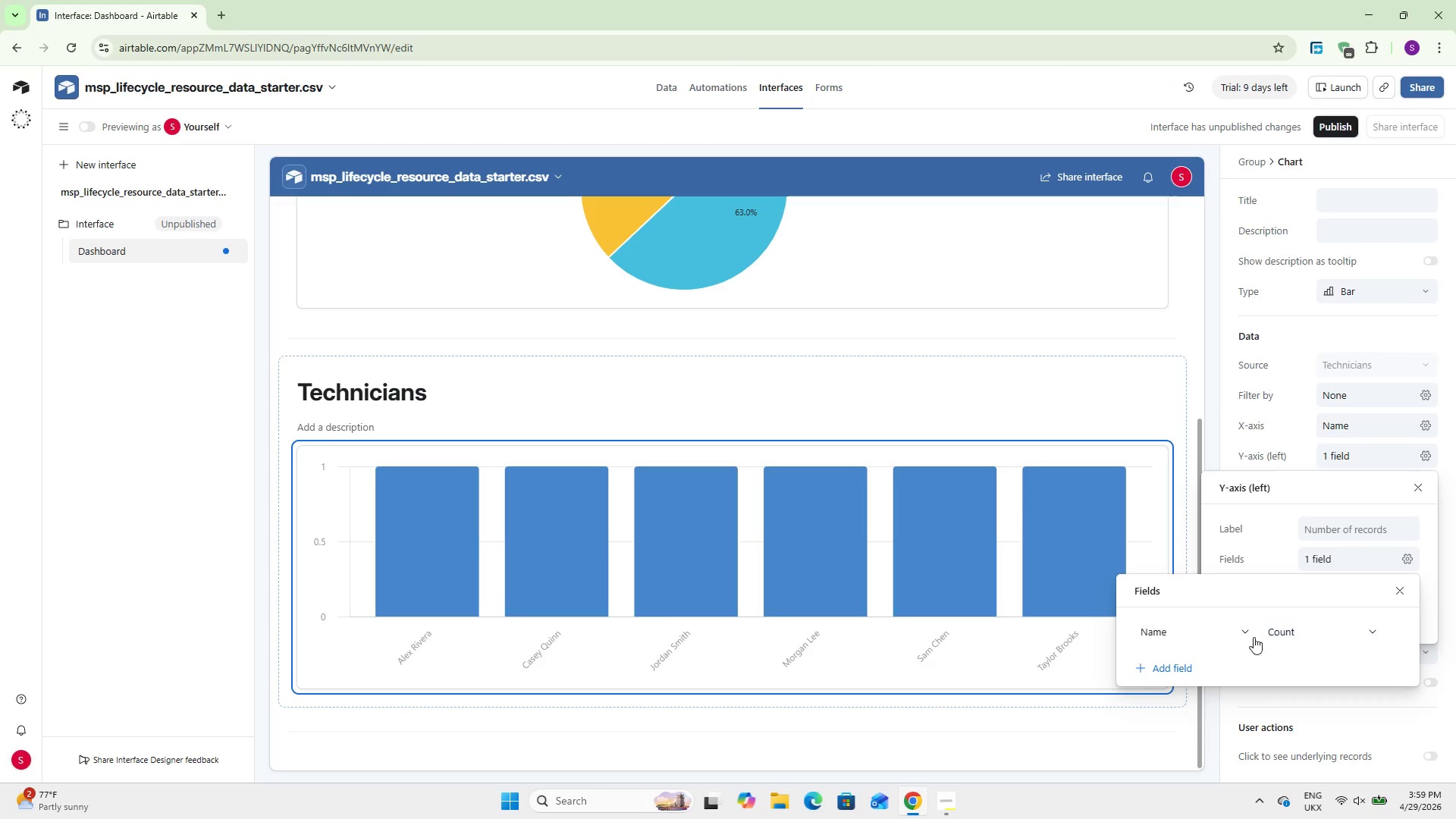 
left_click([1229, 639])
 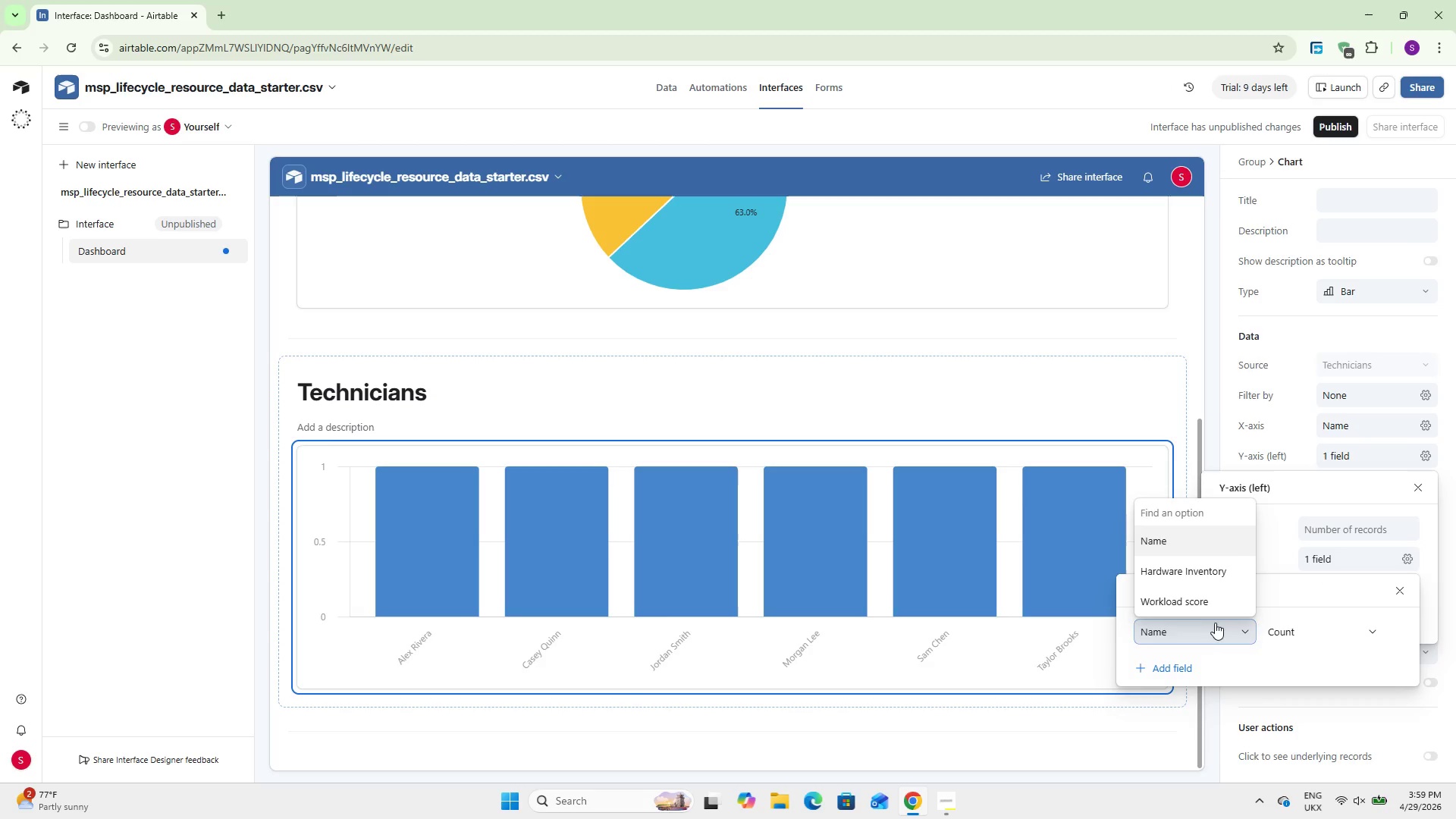 
left_click([1210, 605])
 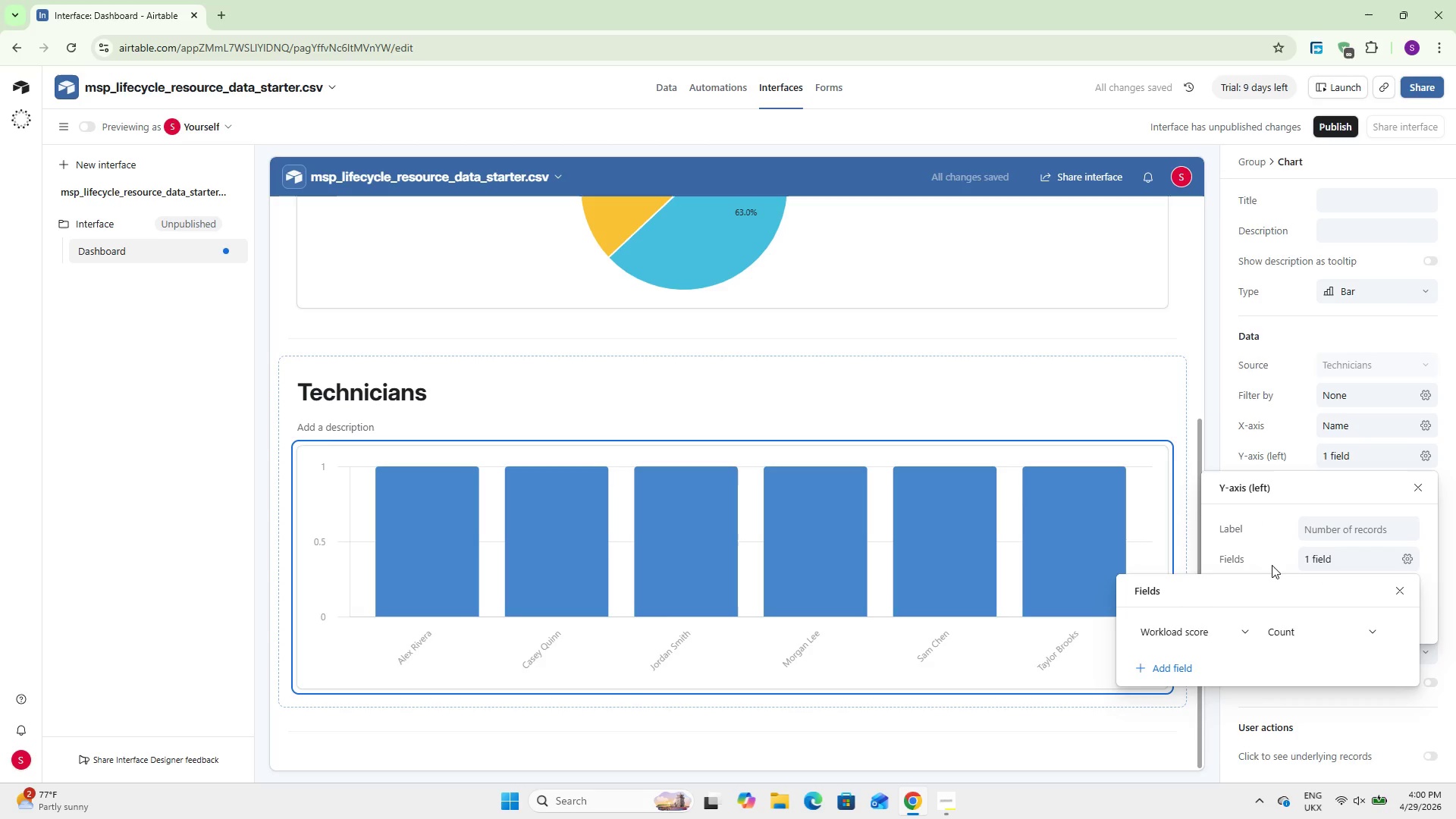 
left_click([1272, 565])
 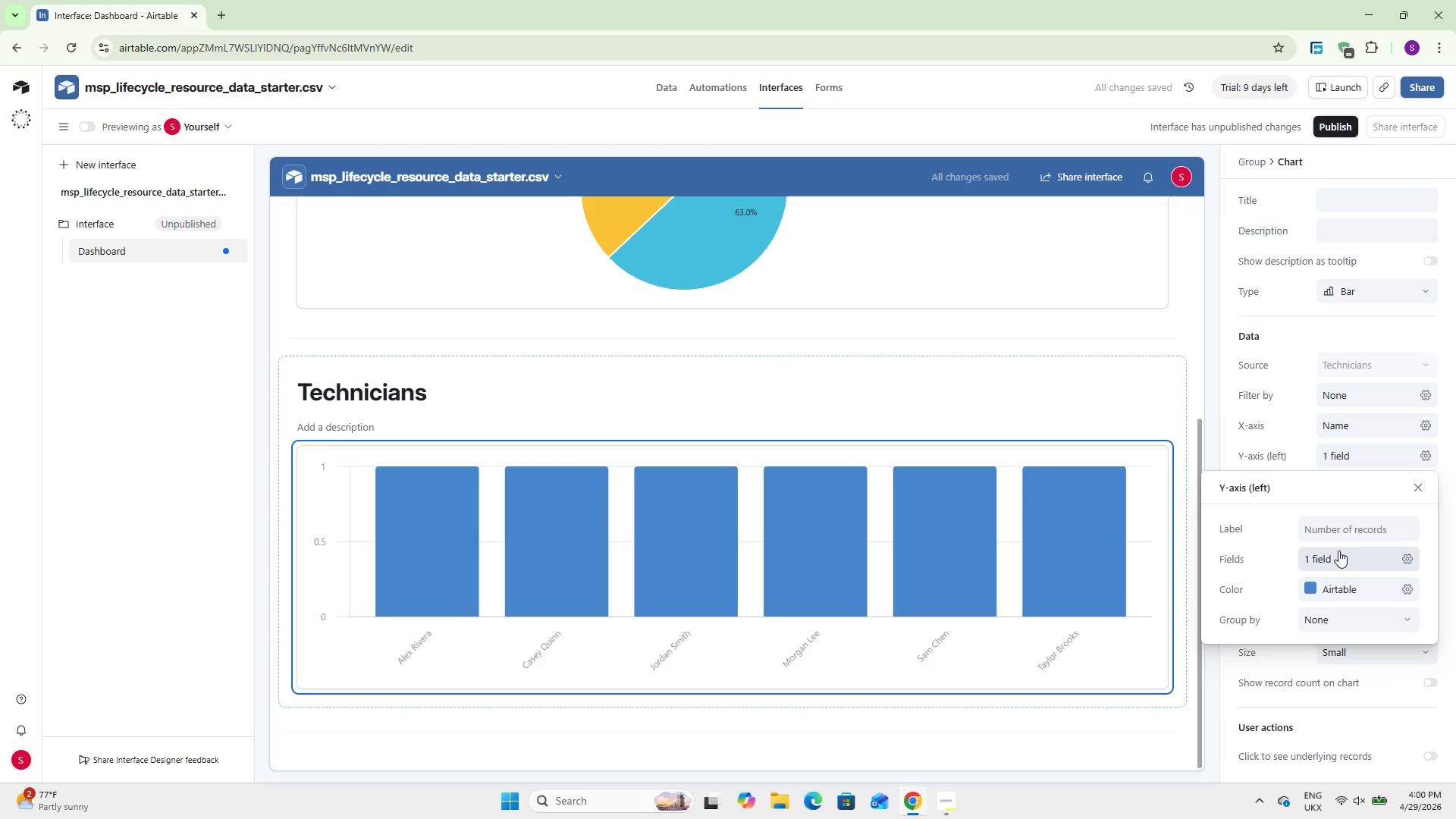 
left_click([1338, 551])
 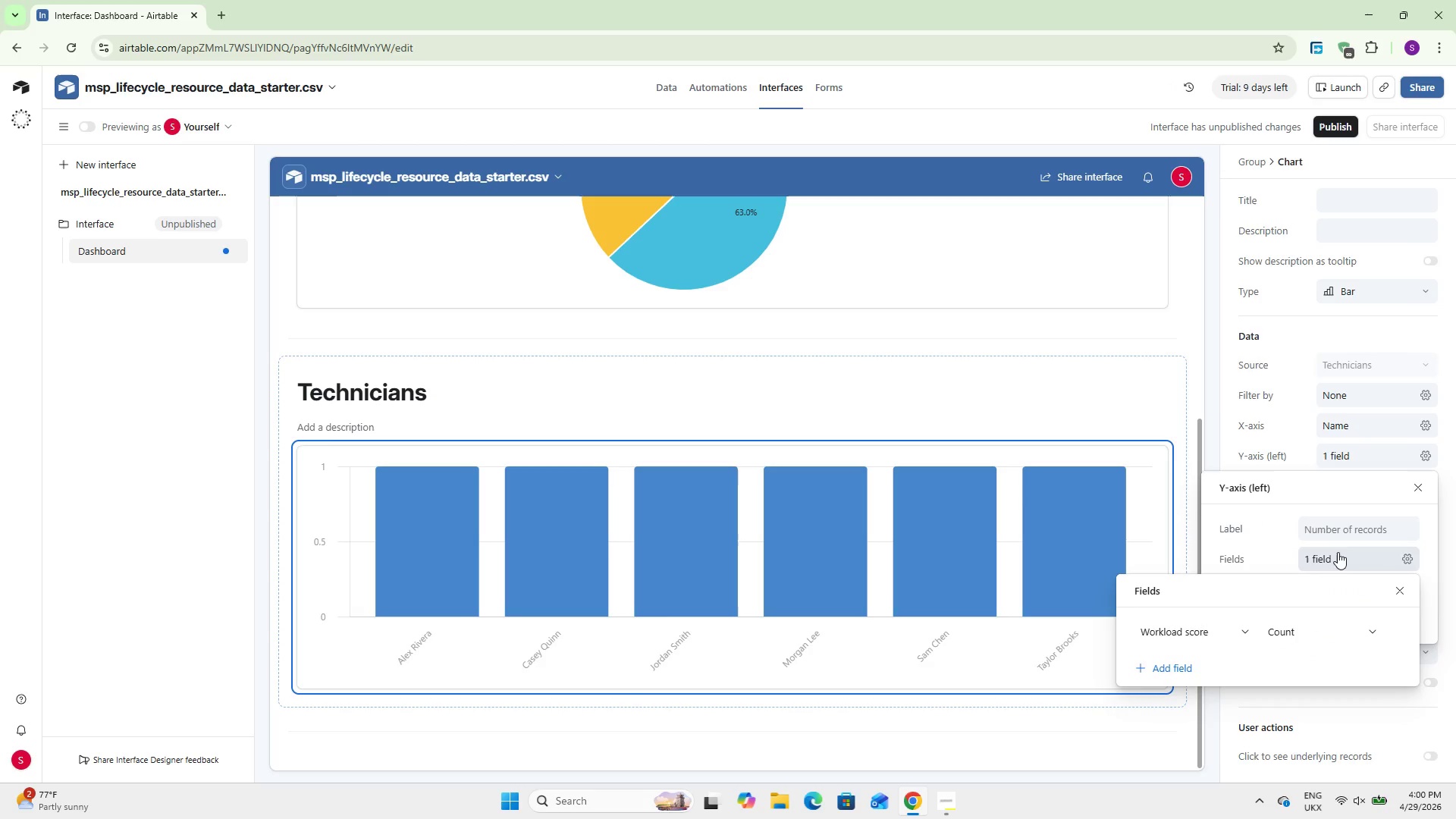 
left_click([1360, 639])
 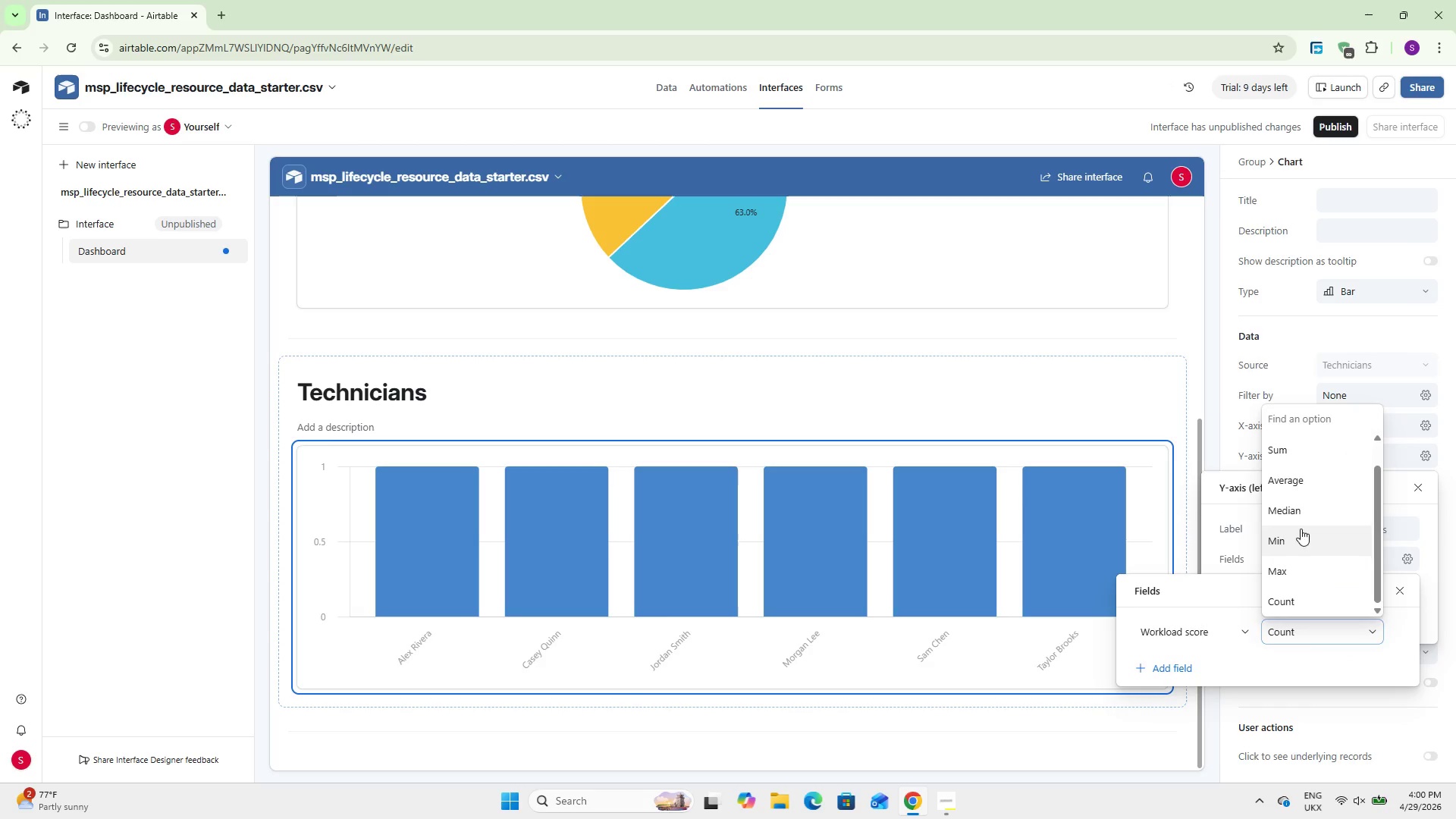 
left_click([1297, 479])
 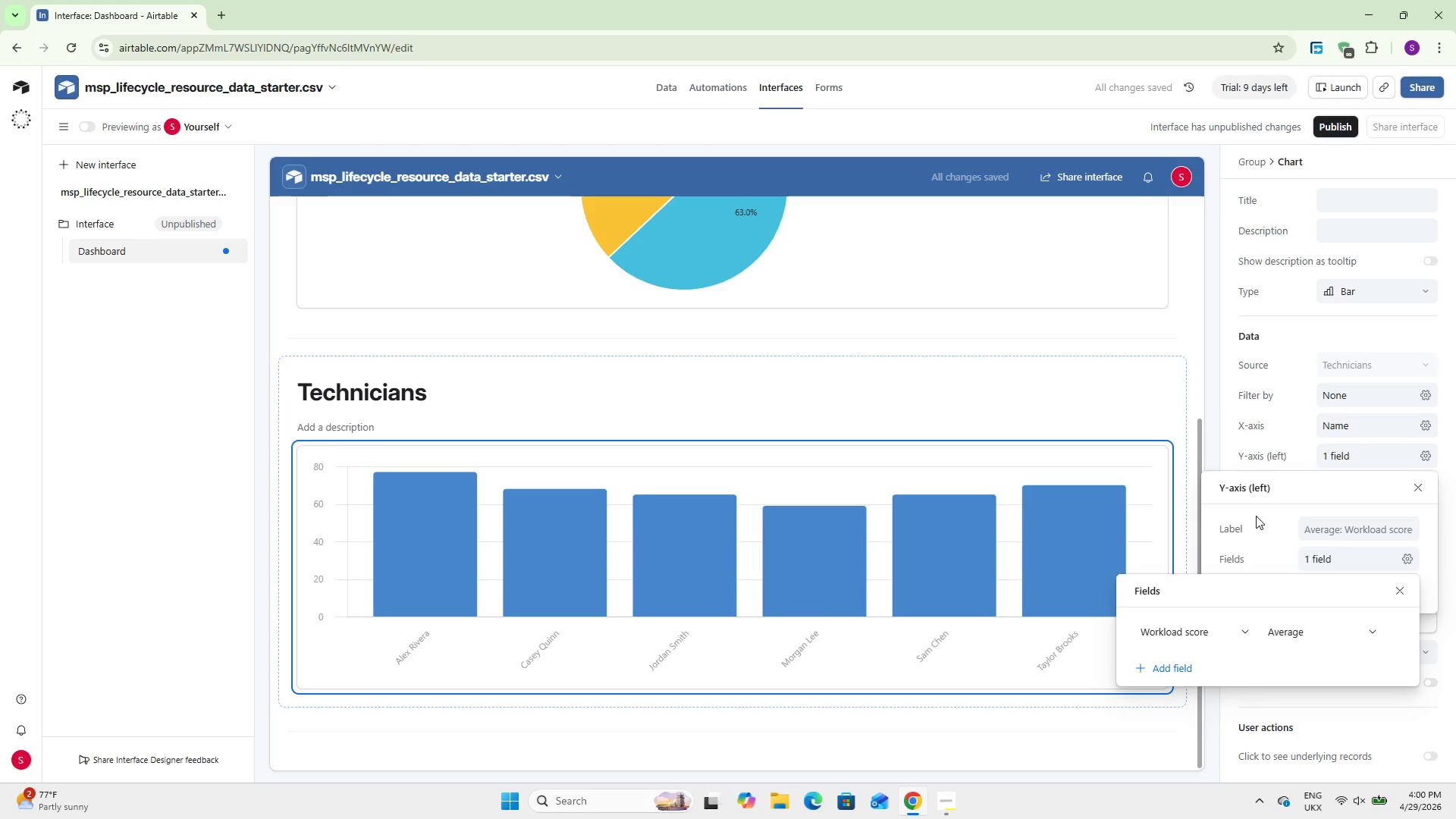 
left_click([1256, 516])
 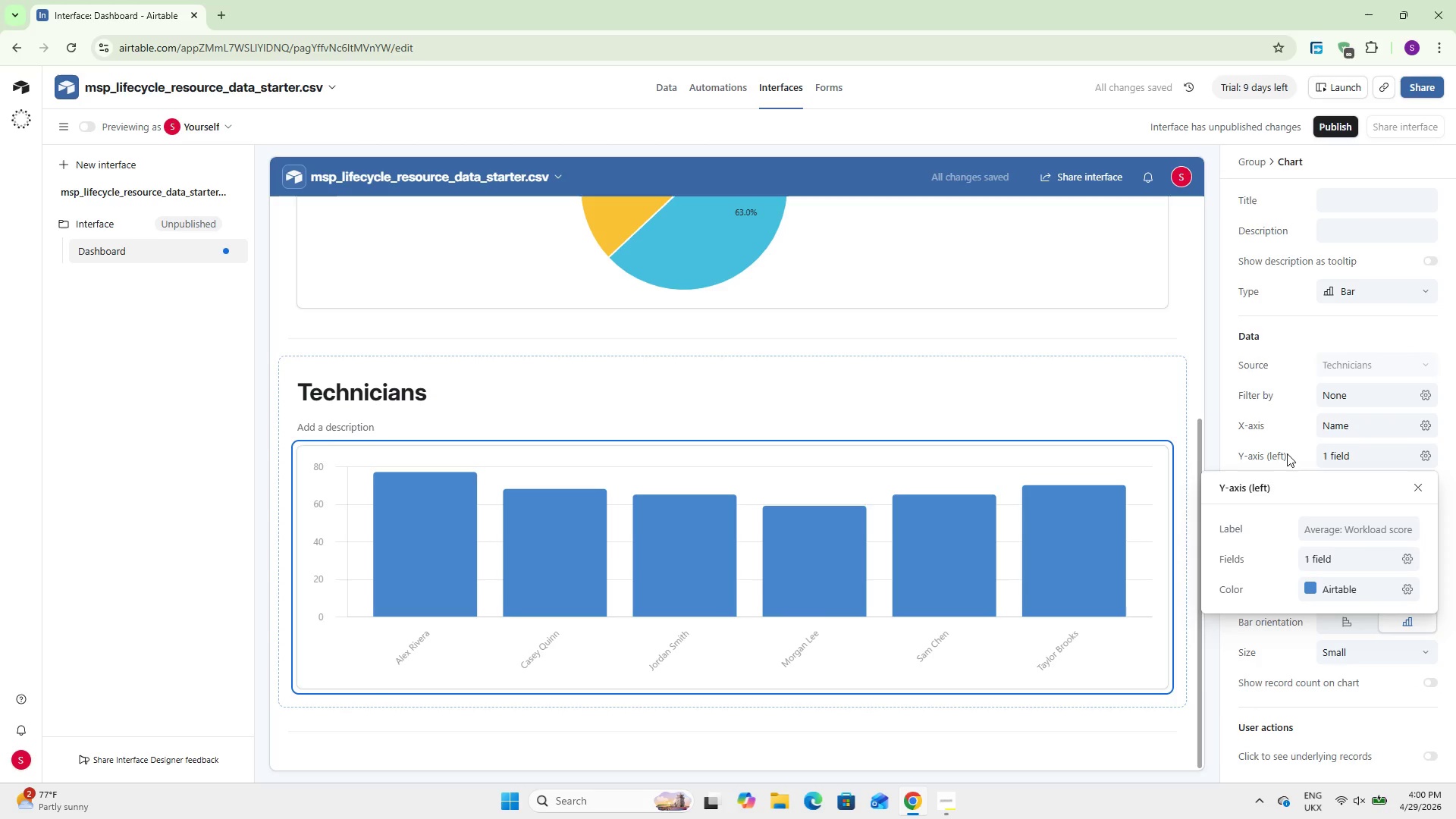 
left_click([1293, 439])
 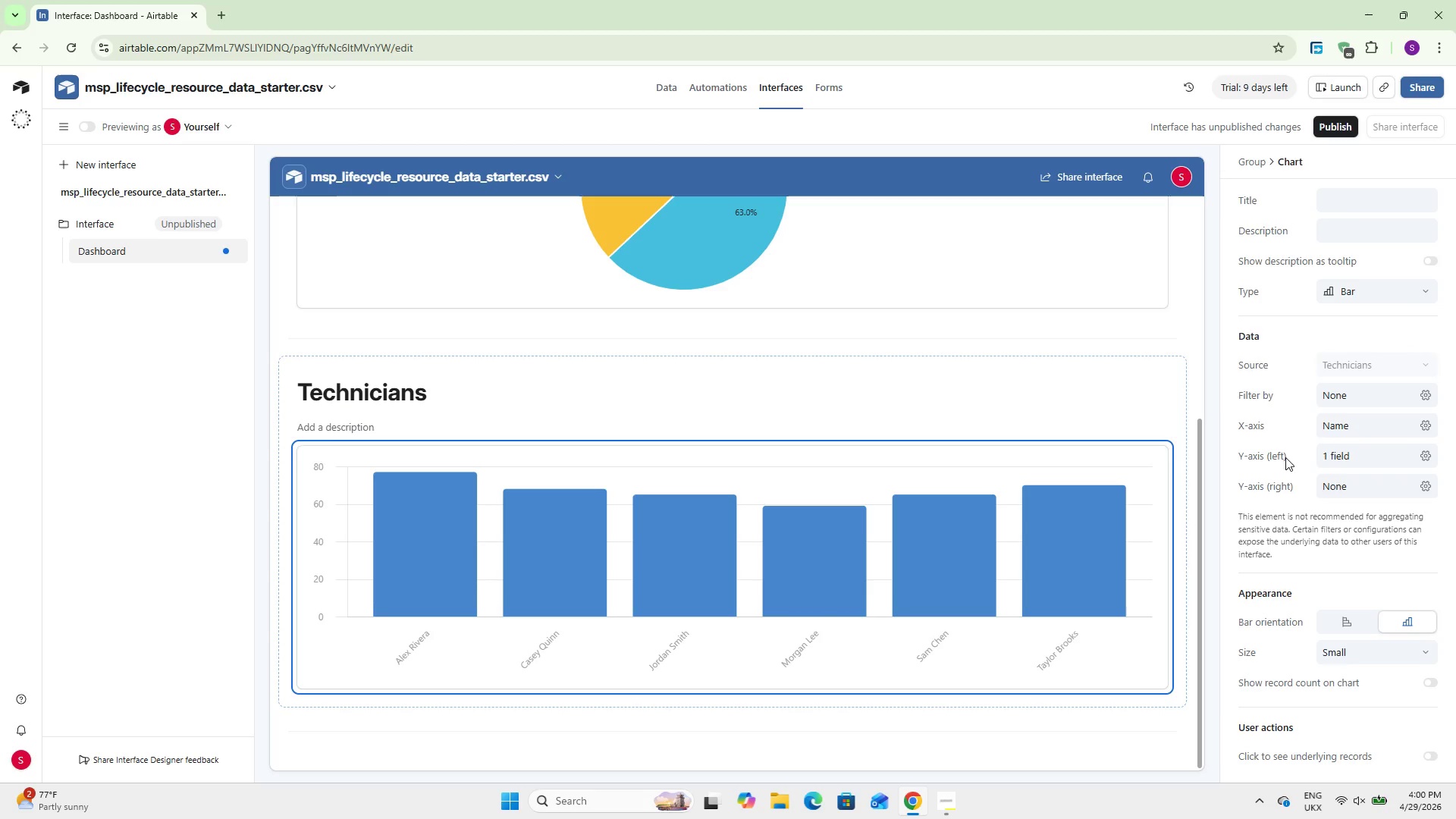 
wait(17.05)
 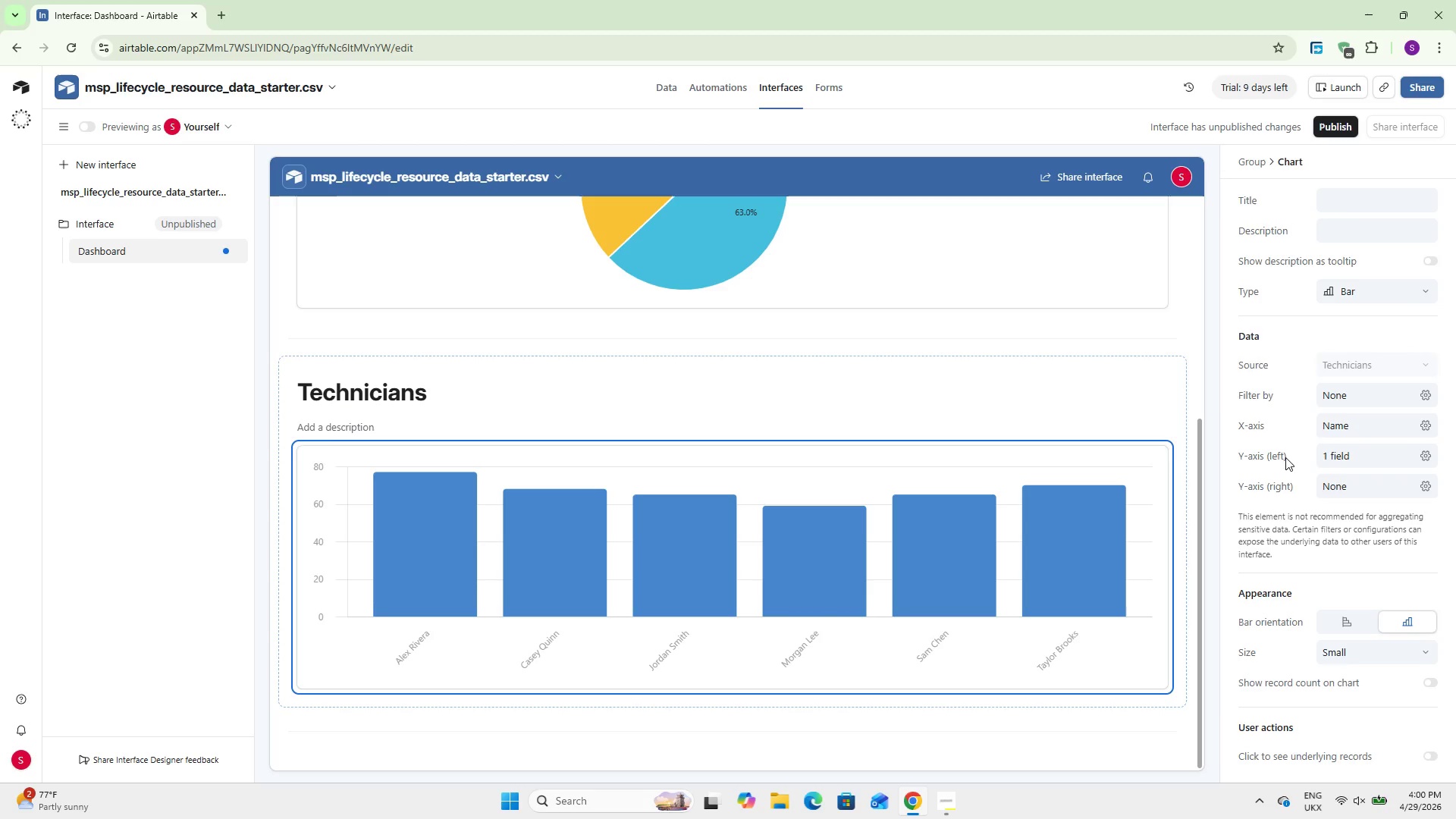 
scroll: coordinate [689, 570], scroll_direction: down, amount: 3.0
 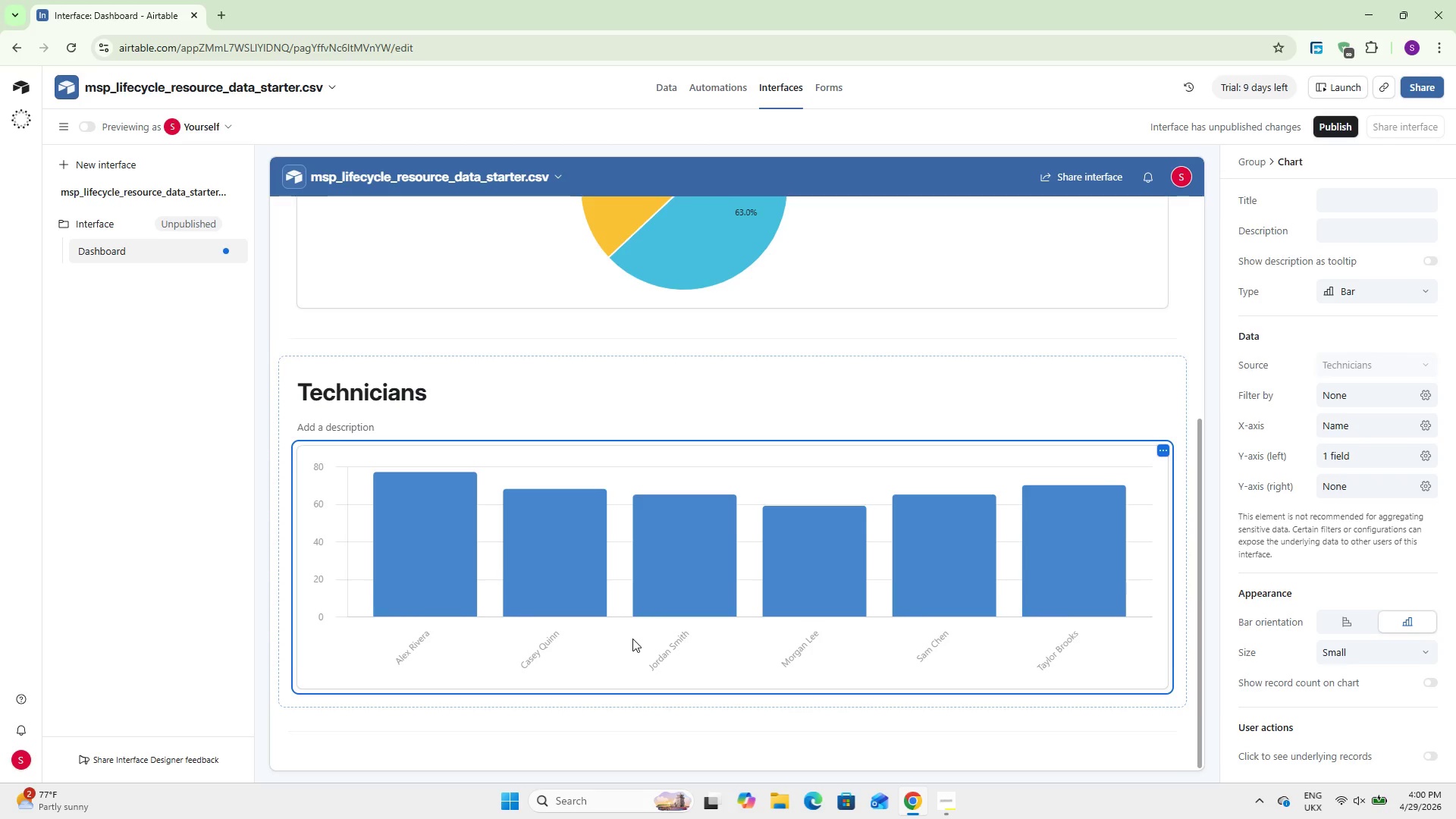 
scroll: coordinate [623, 638], scroll_direction: up, amount: 2.0
 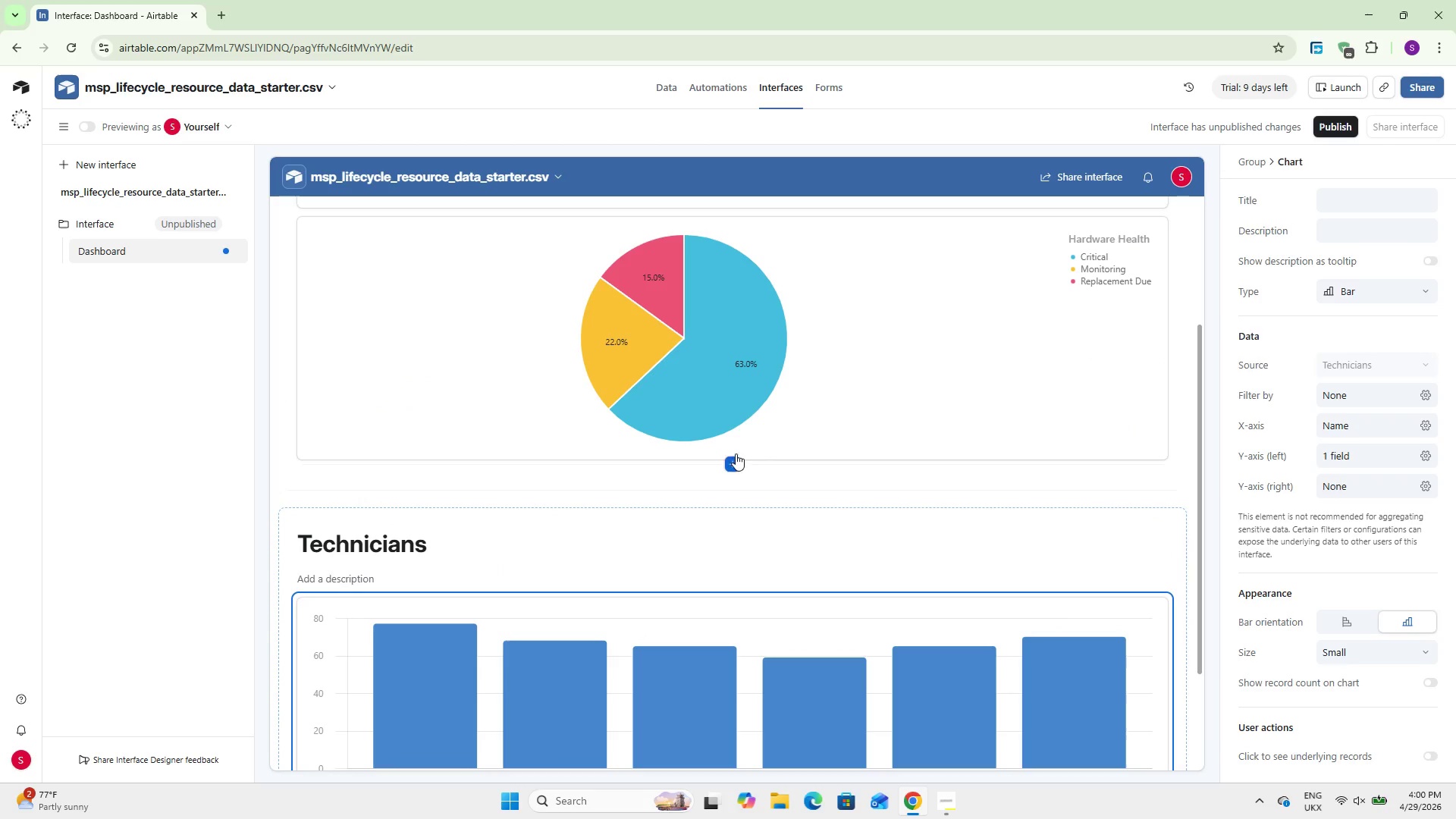 
left_click([733, 461])
 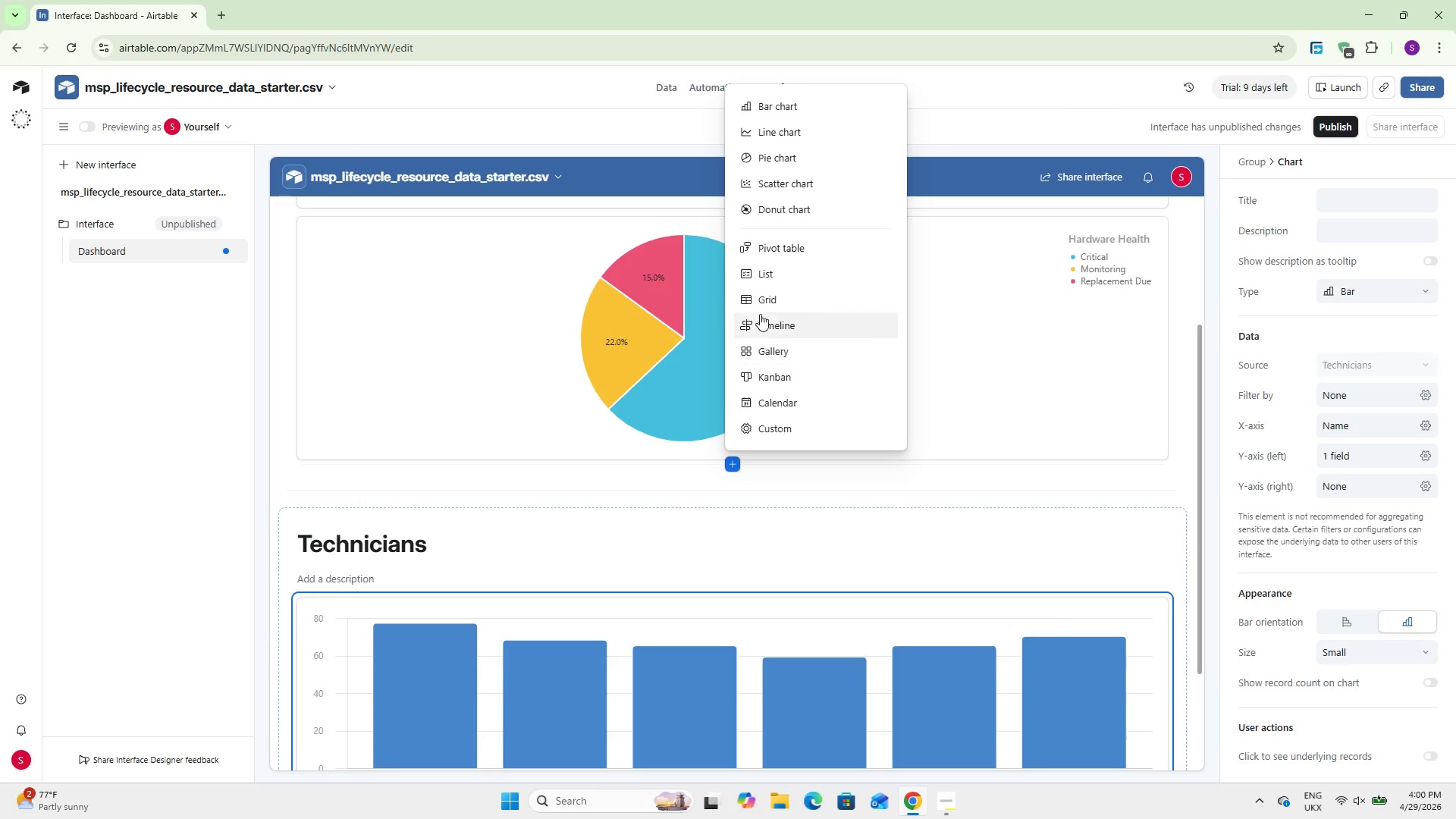 
left_click([786, 263])
 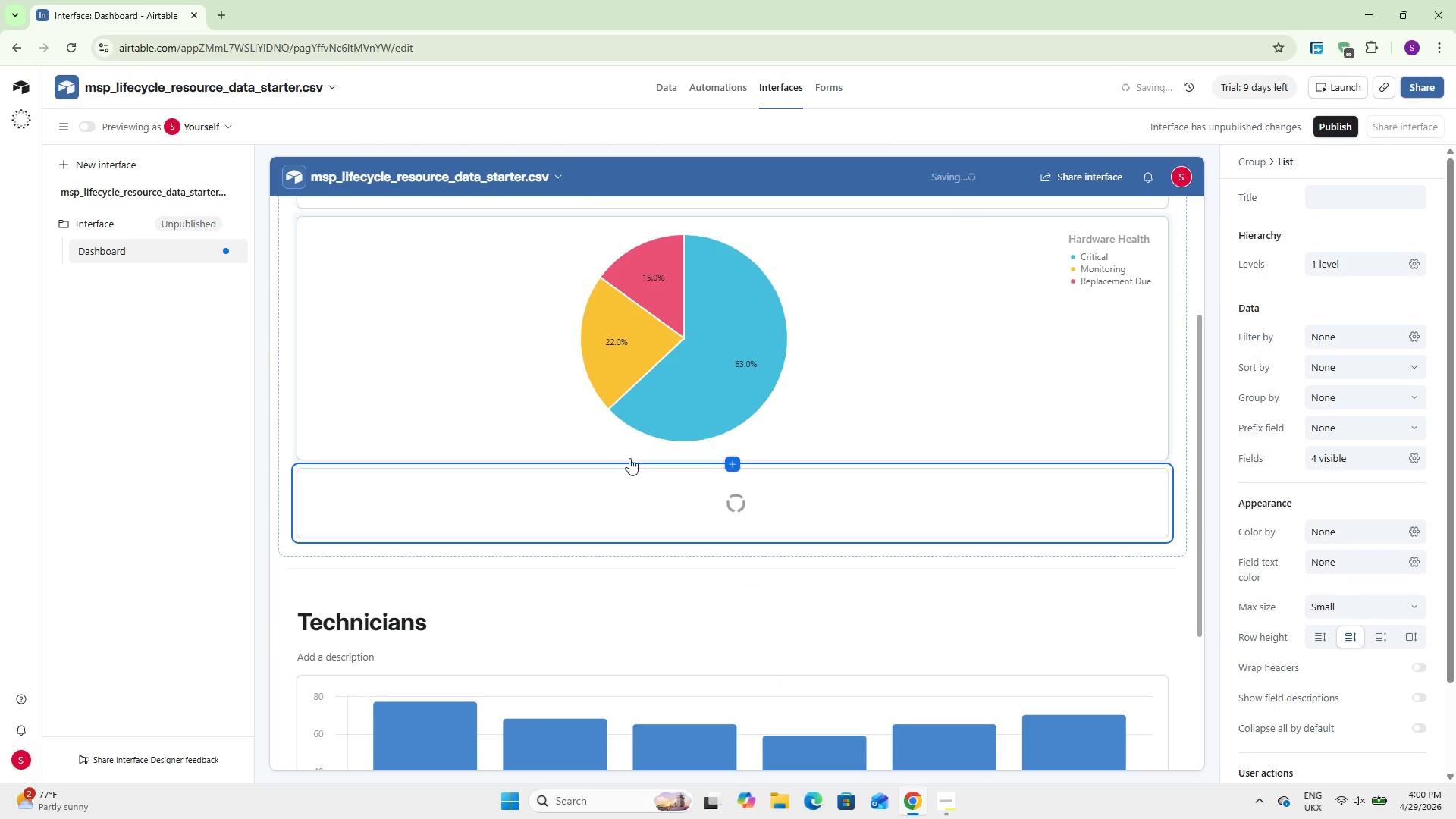 
mouse_move([714, 540])
 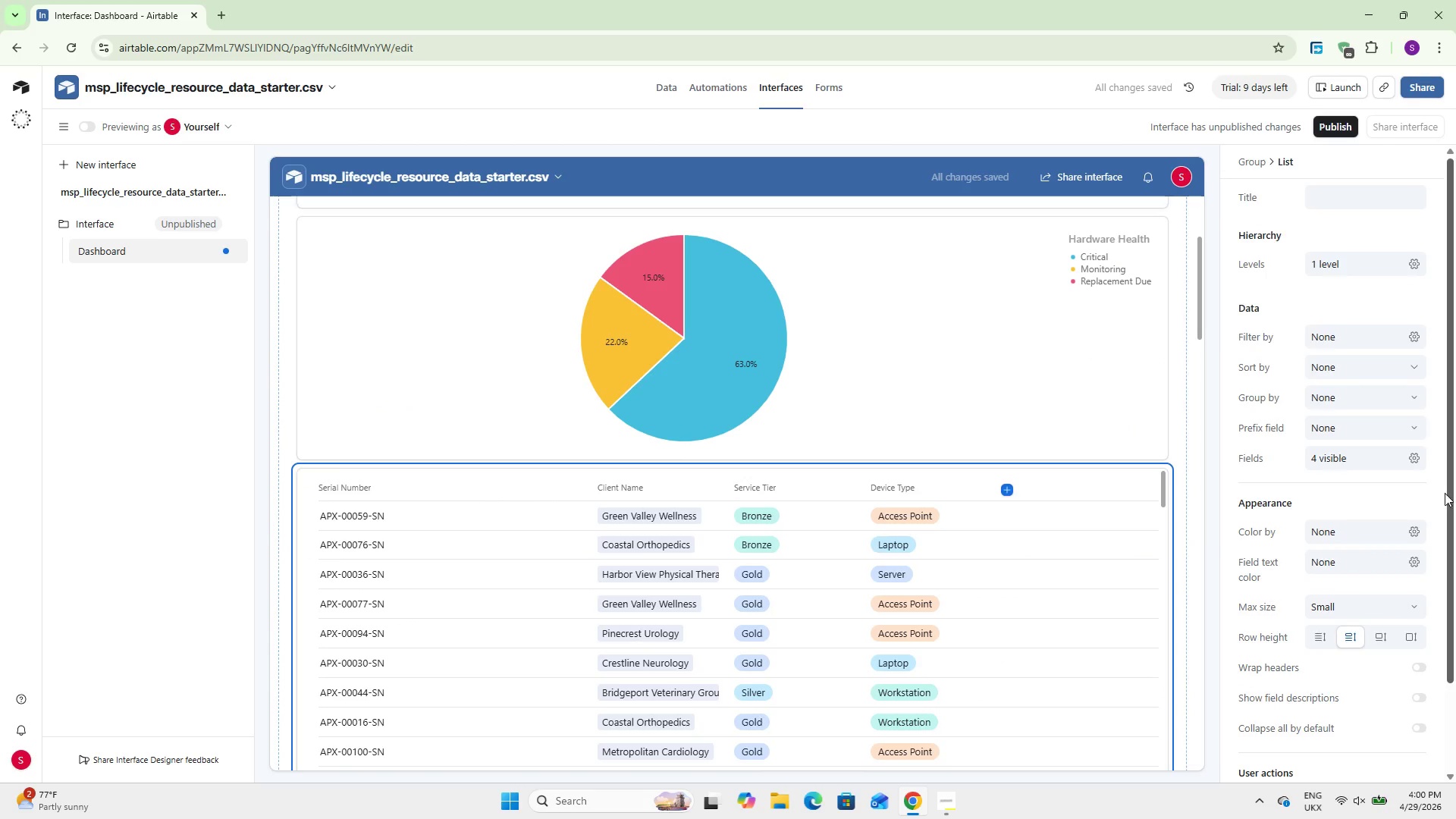 
scroll: coordinate [1341, 509], scroll_direction: up, amount: 7.0
 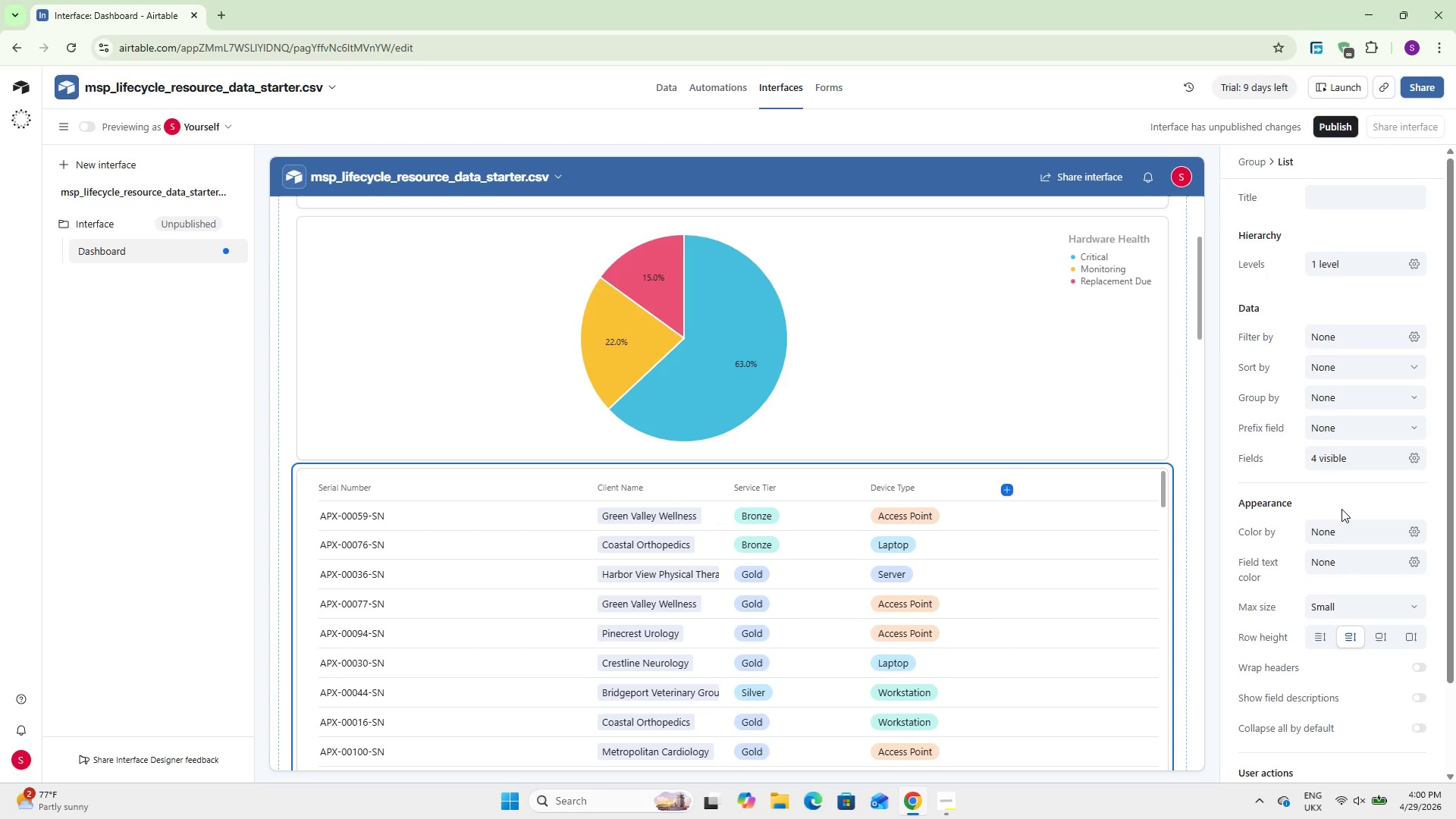 
wait(17.87)
 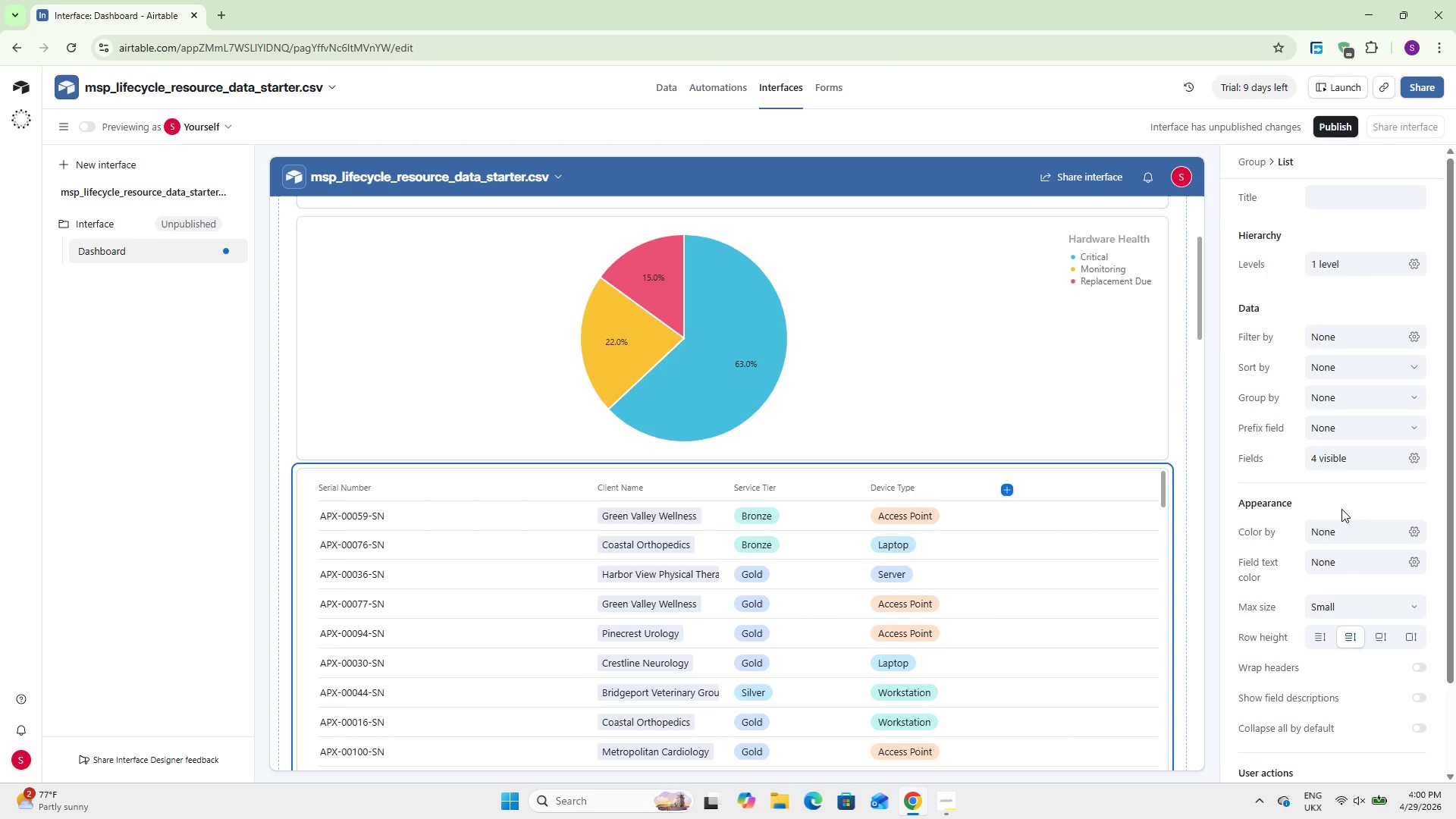 
left_click([1368, 333])
 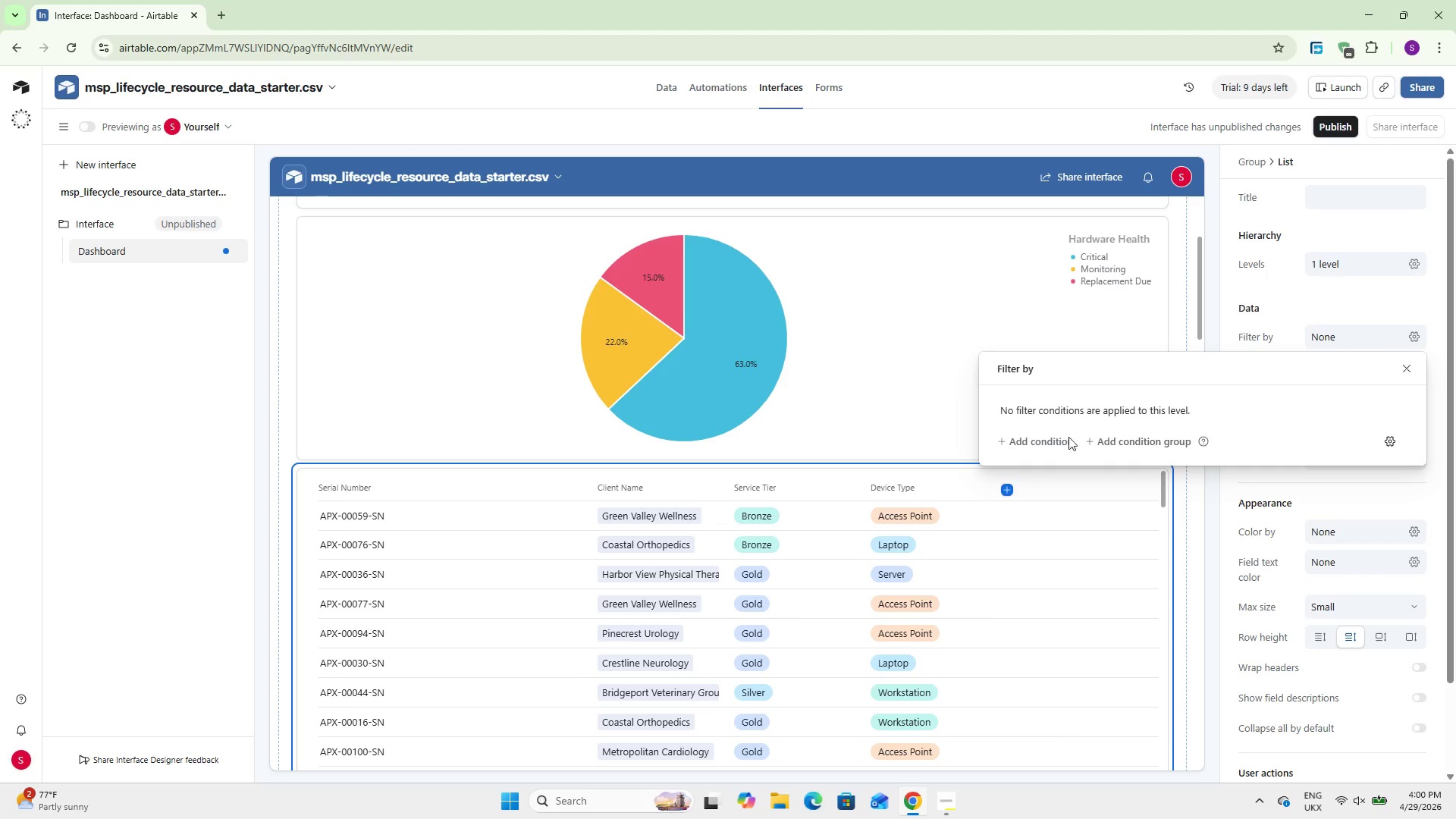 
left_click([1051, 437])
 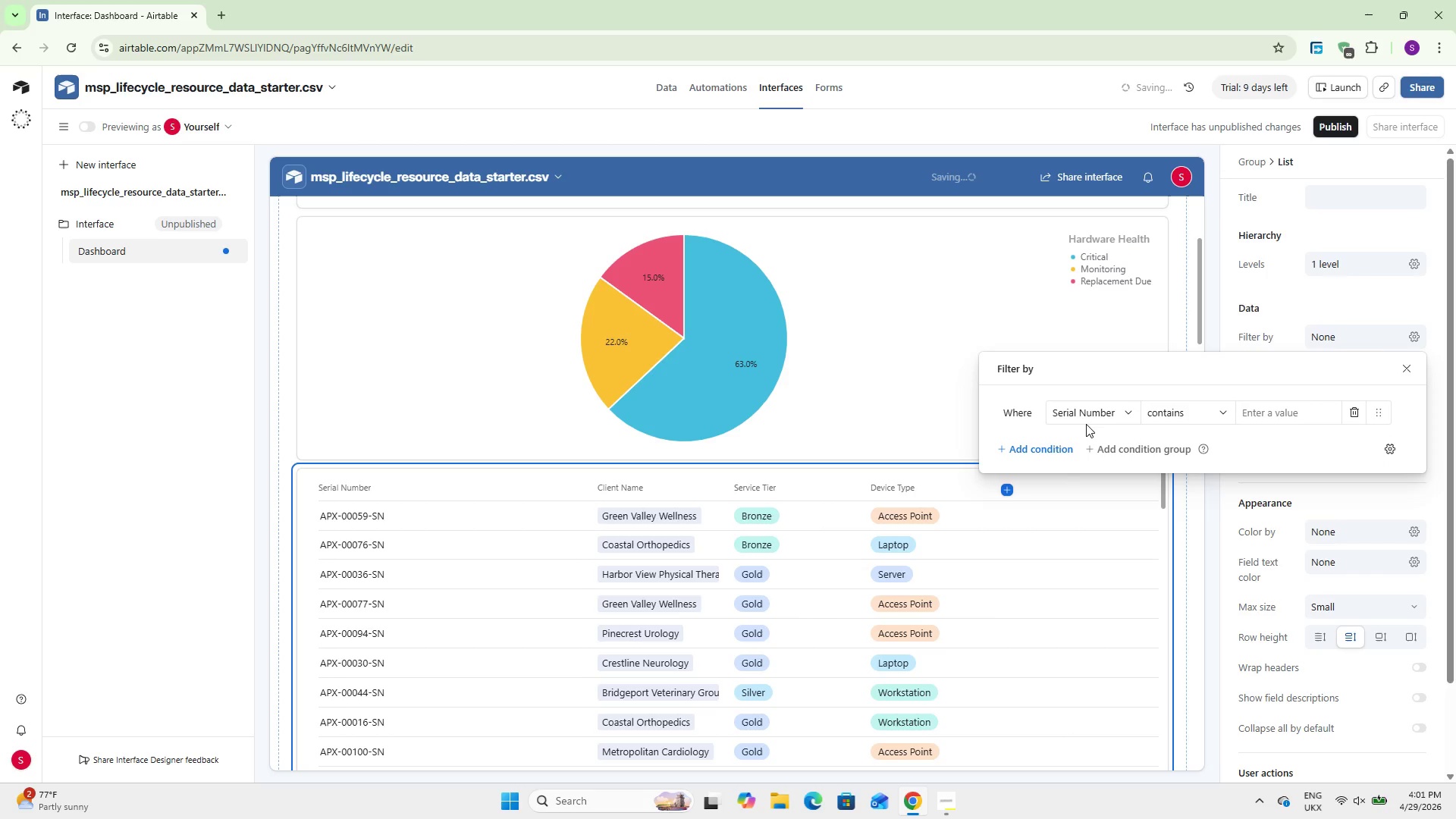 
double_click([1089, 417])
 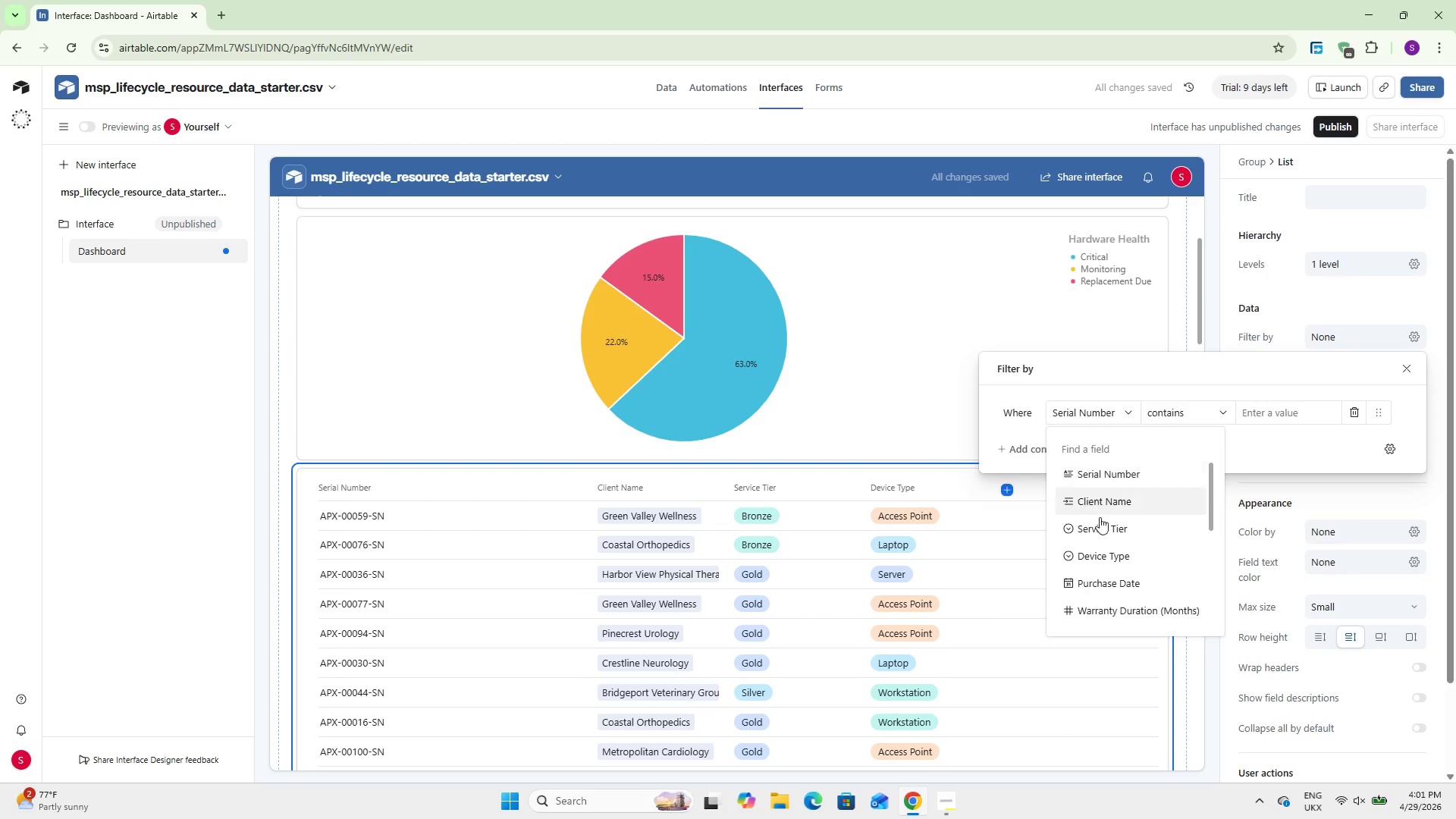 
scroll: coordinate [1115, 558], scroll_direction: down, amount: 7.0
 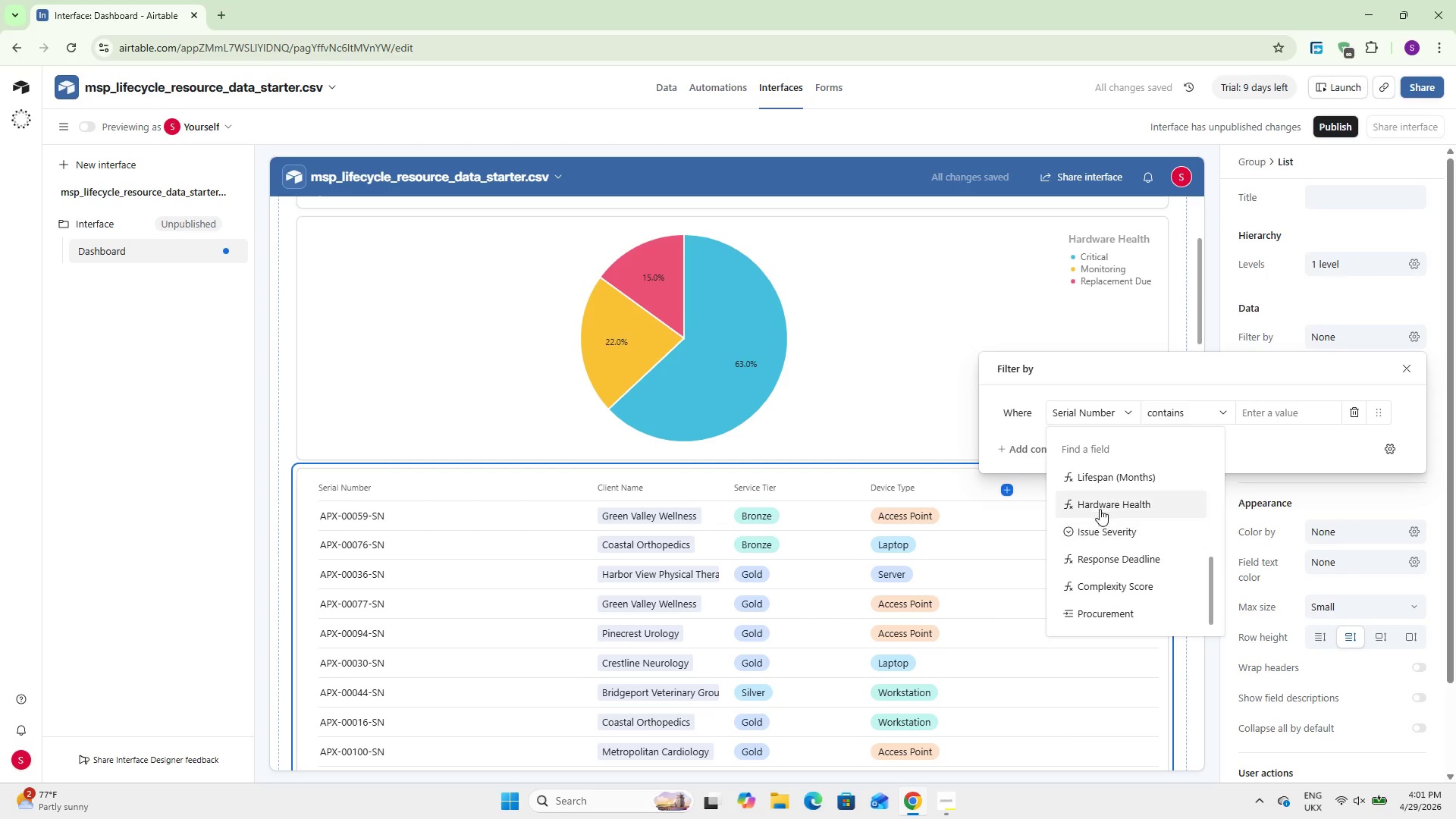 
left_click([1100, 501])
 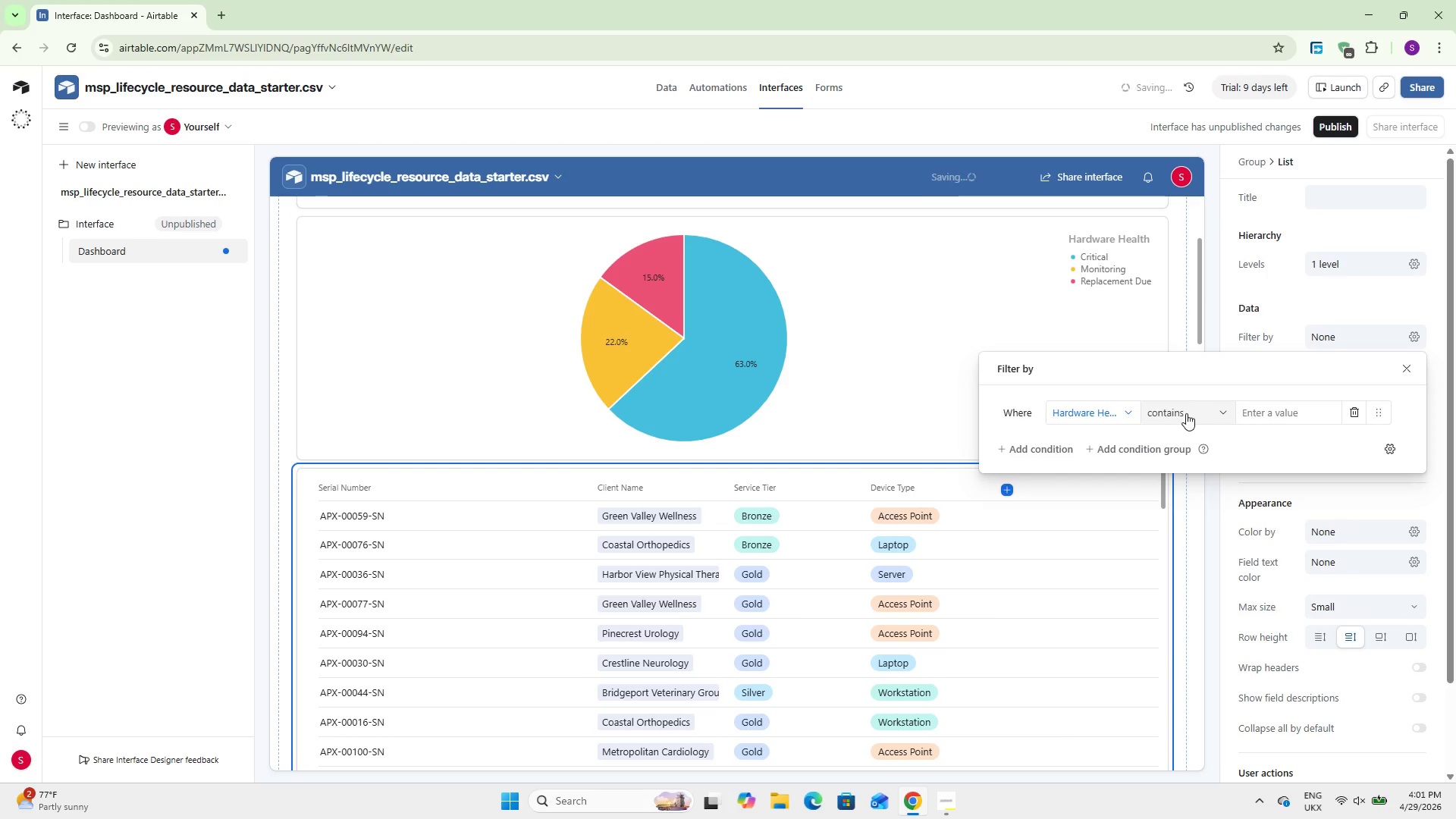 
left_click([1186, 413])
 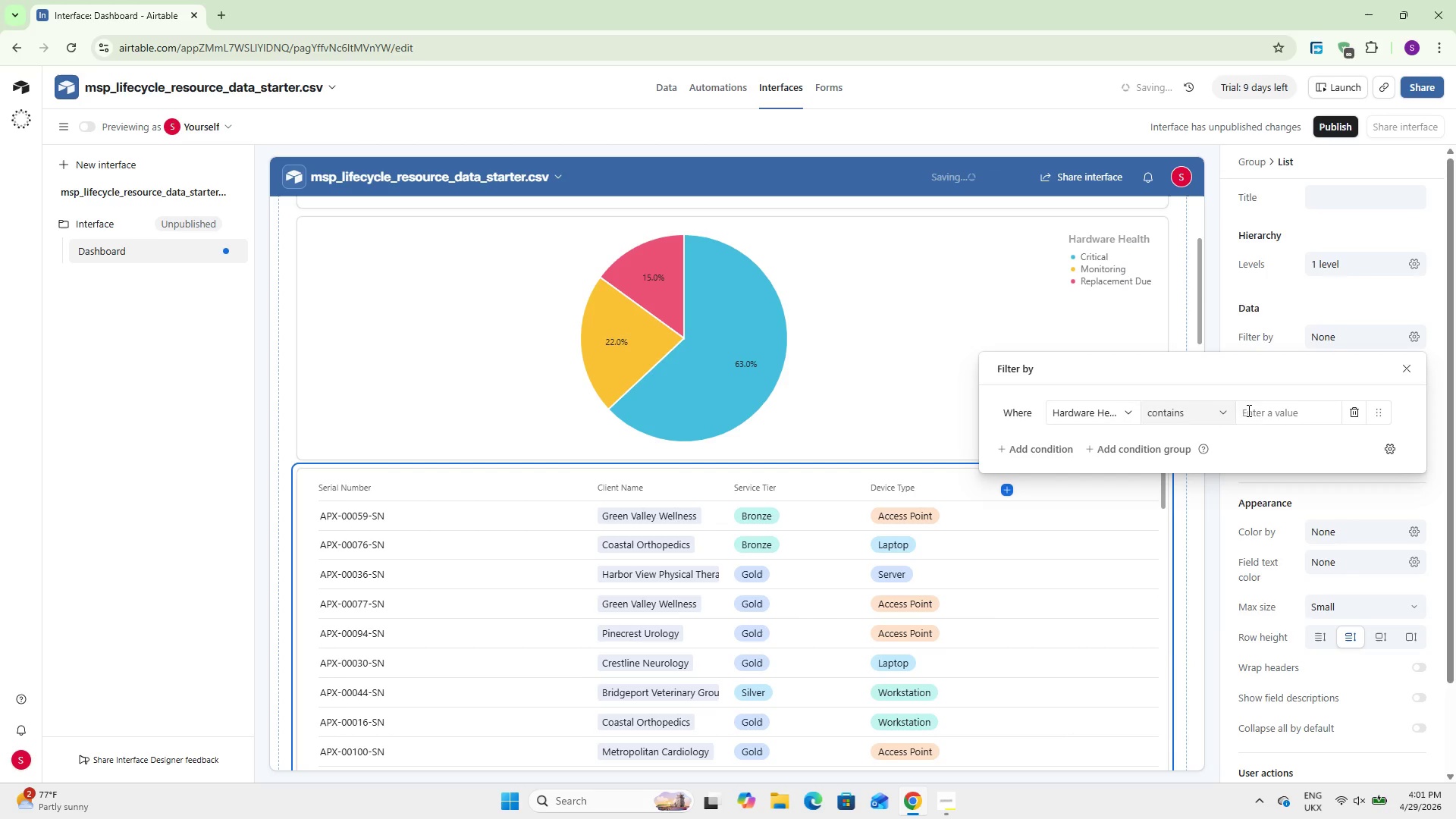 
double_click([1256, 410])
 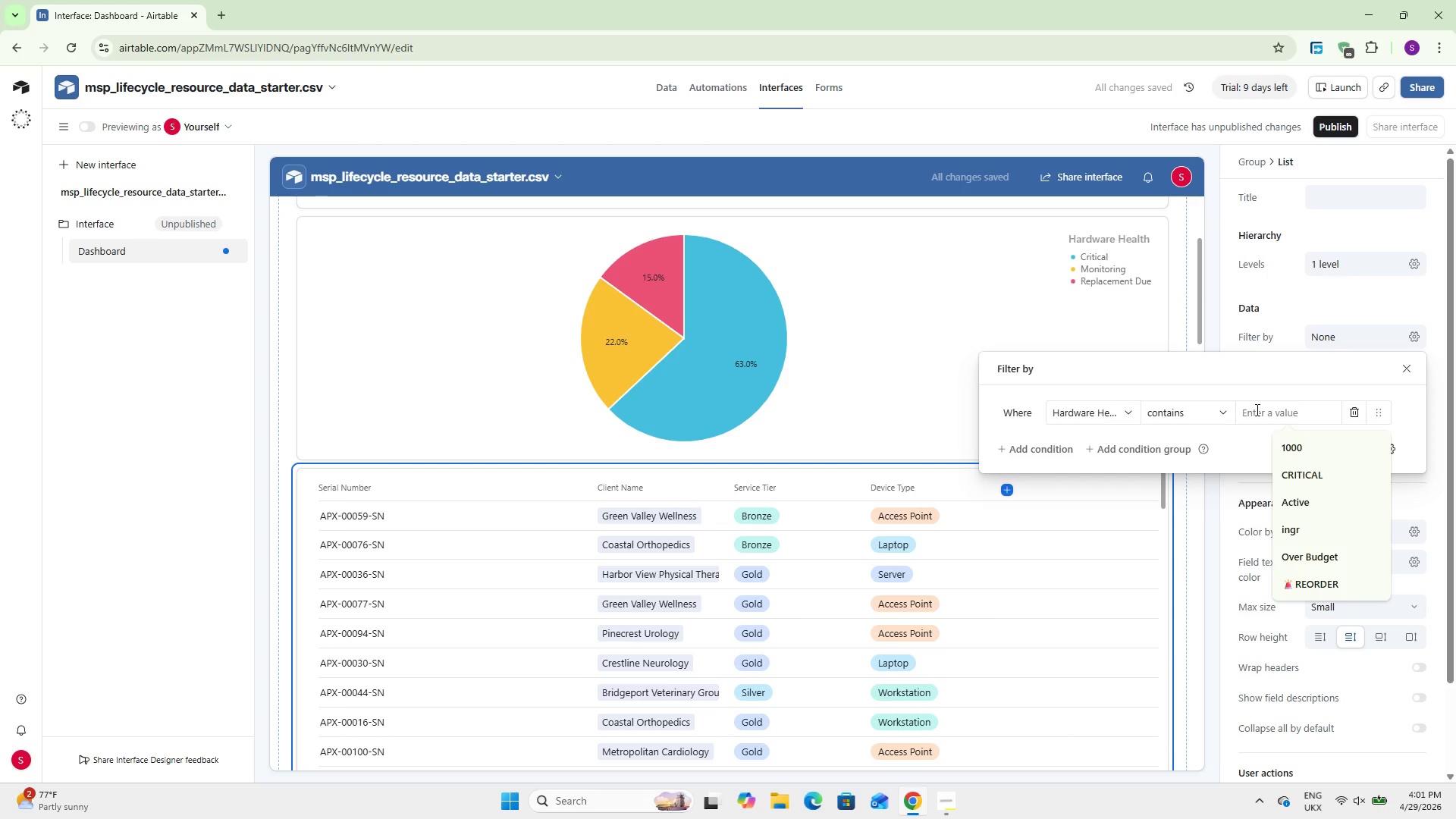 
type(Critical)
 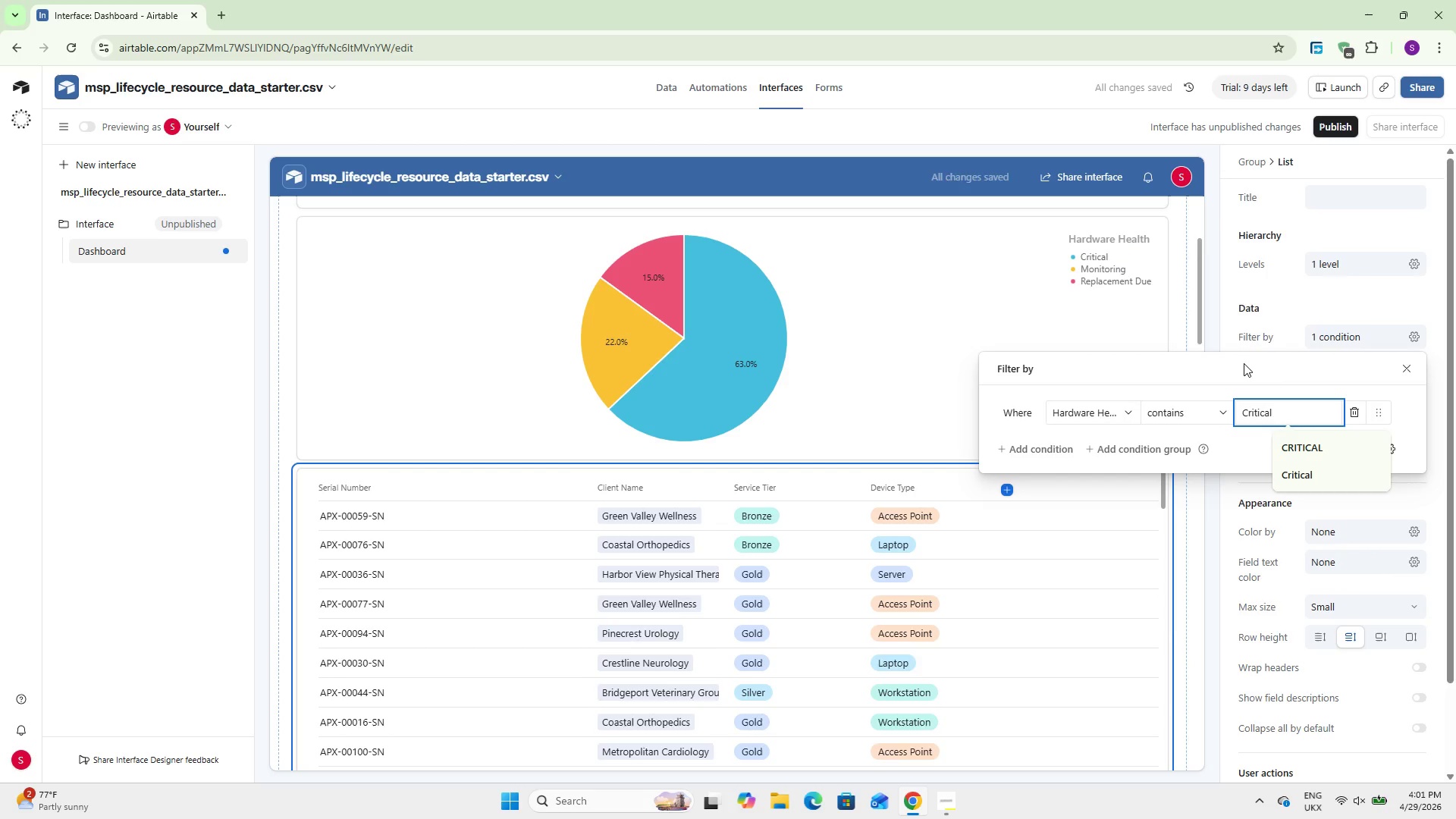 
left_click([1244, 364])
 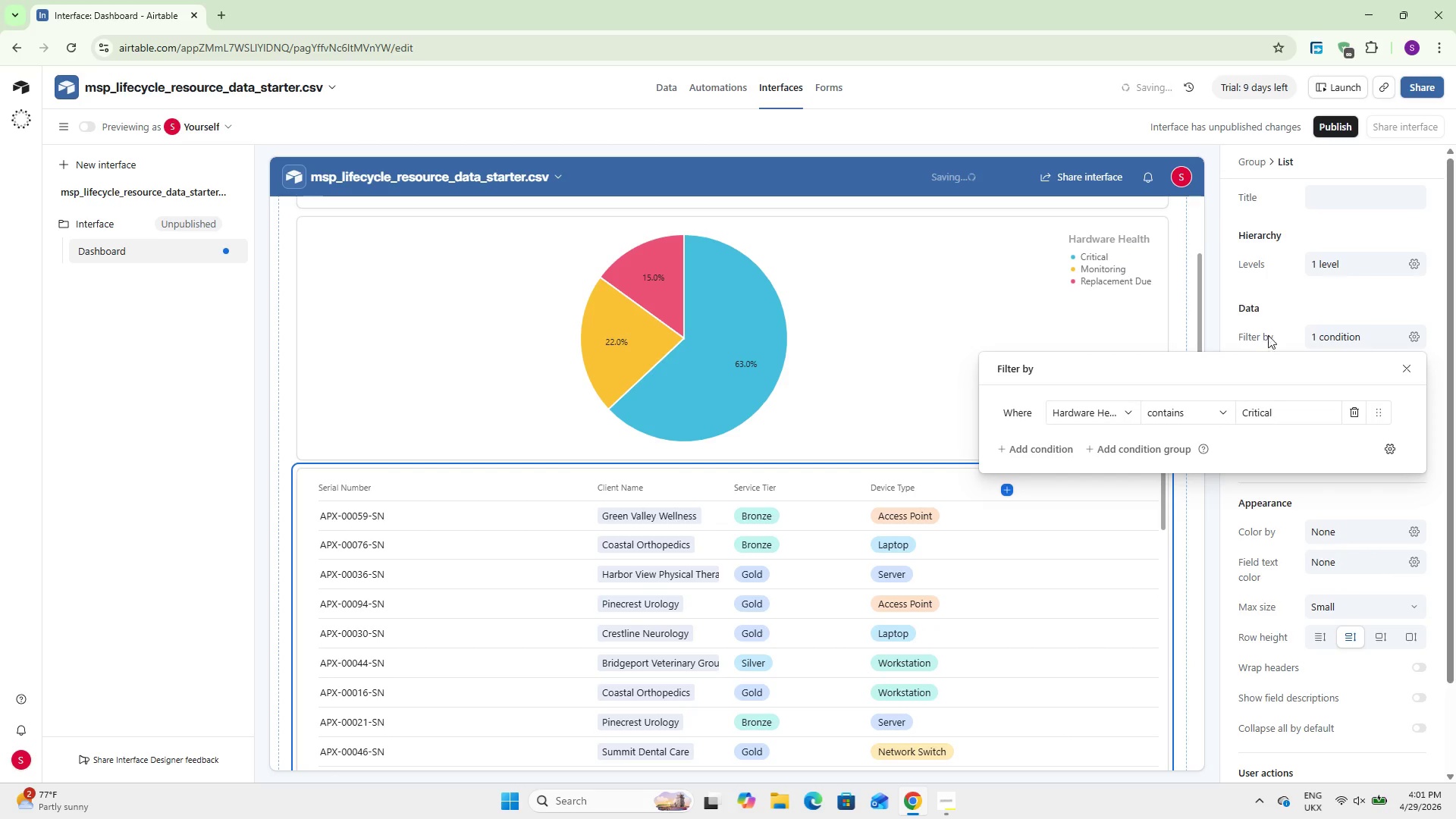 
left_click([1272, 311])
 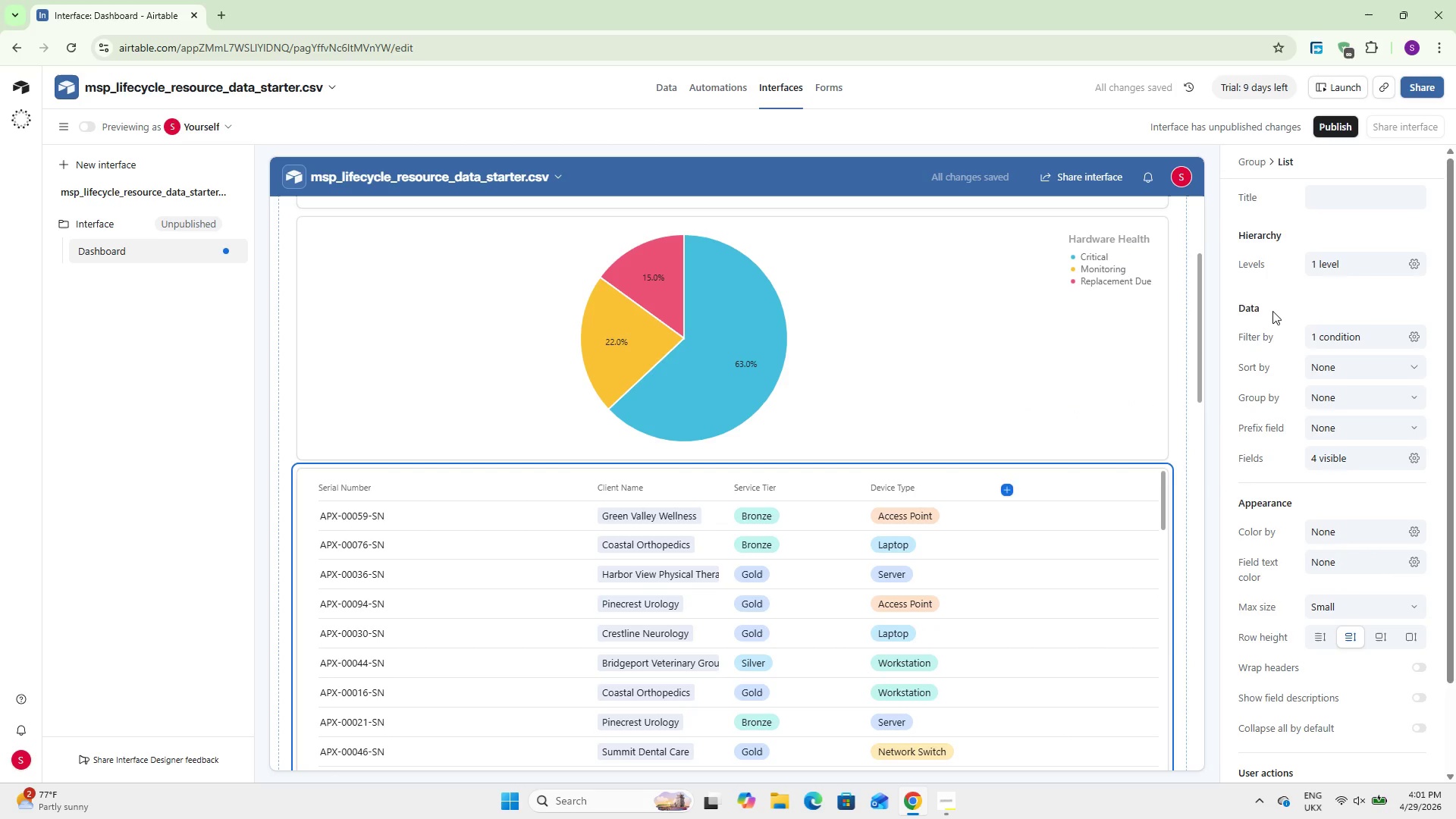 
scroll: coordinate [1338, 523], scroll_direction: down, amount: 15.0
 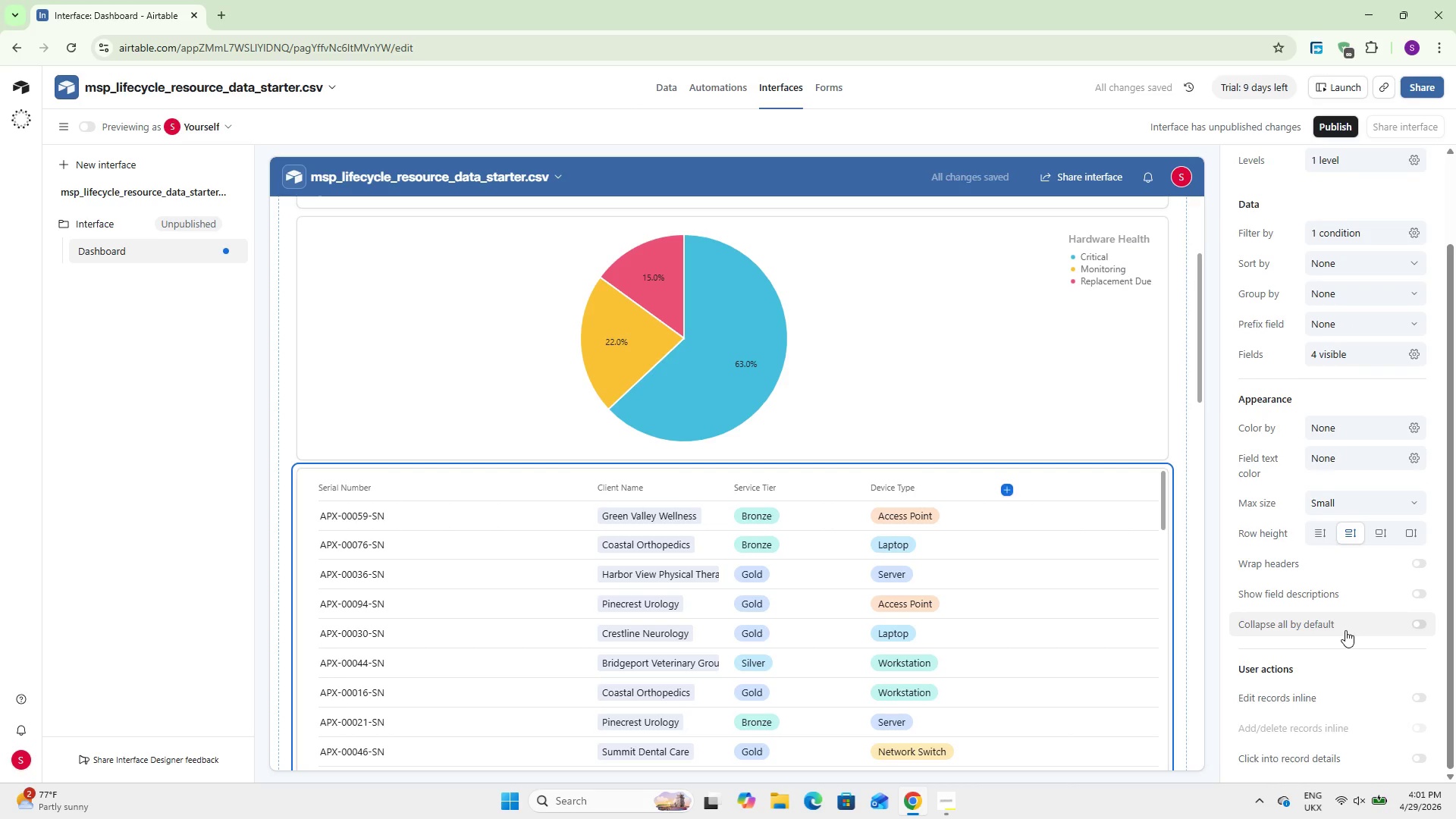 
scroll: coordinate [1332, 631], scroll_direction: up, amount: 7.0
 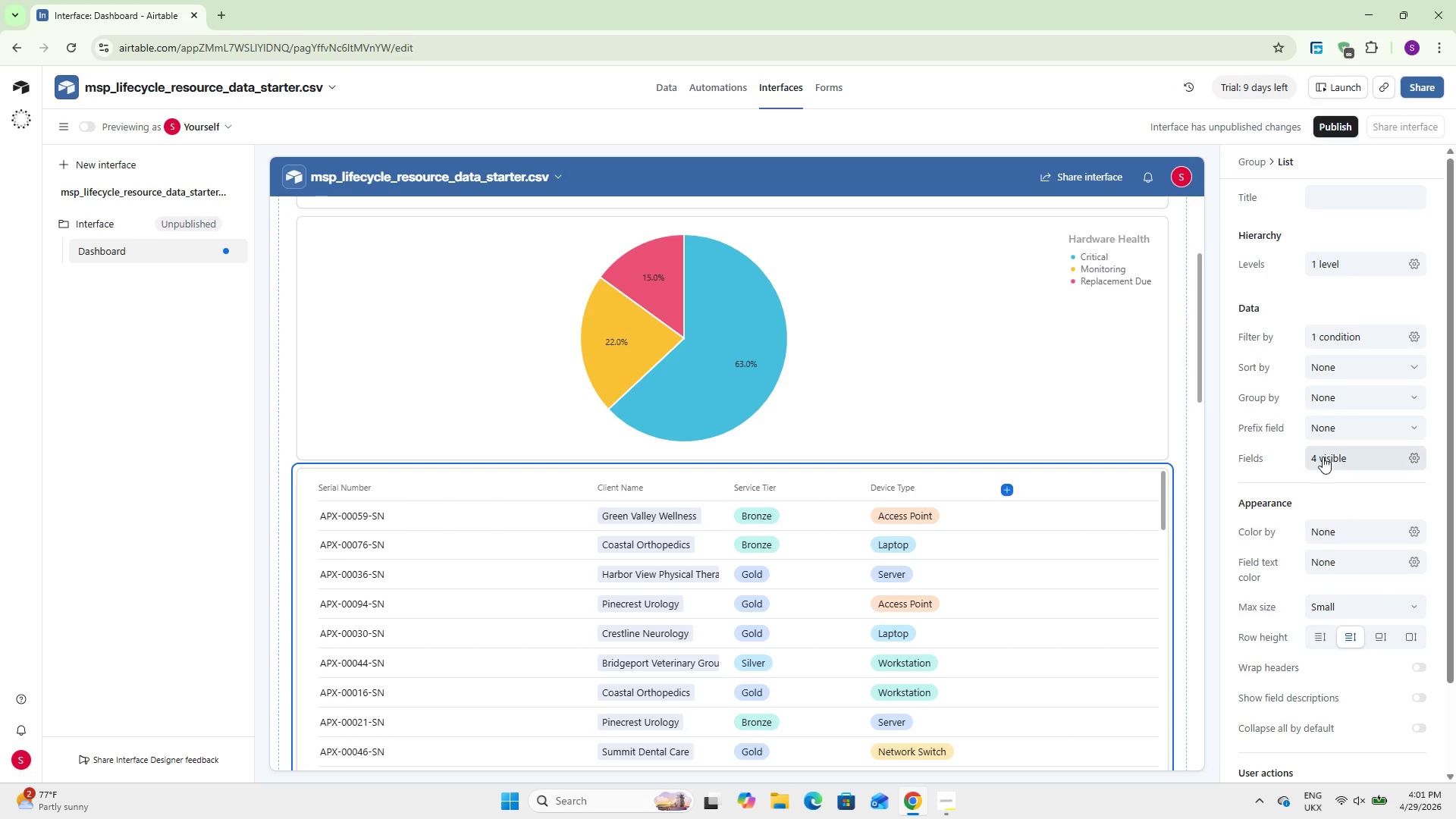 
left_click([1323, 457])
 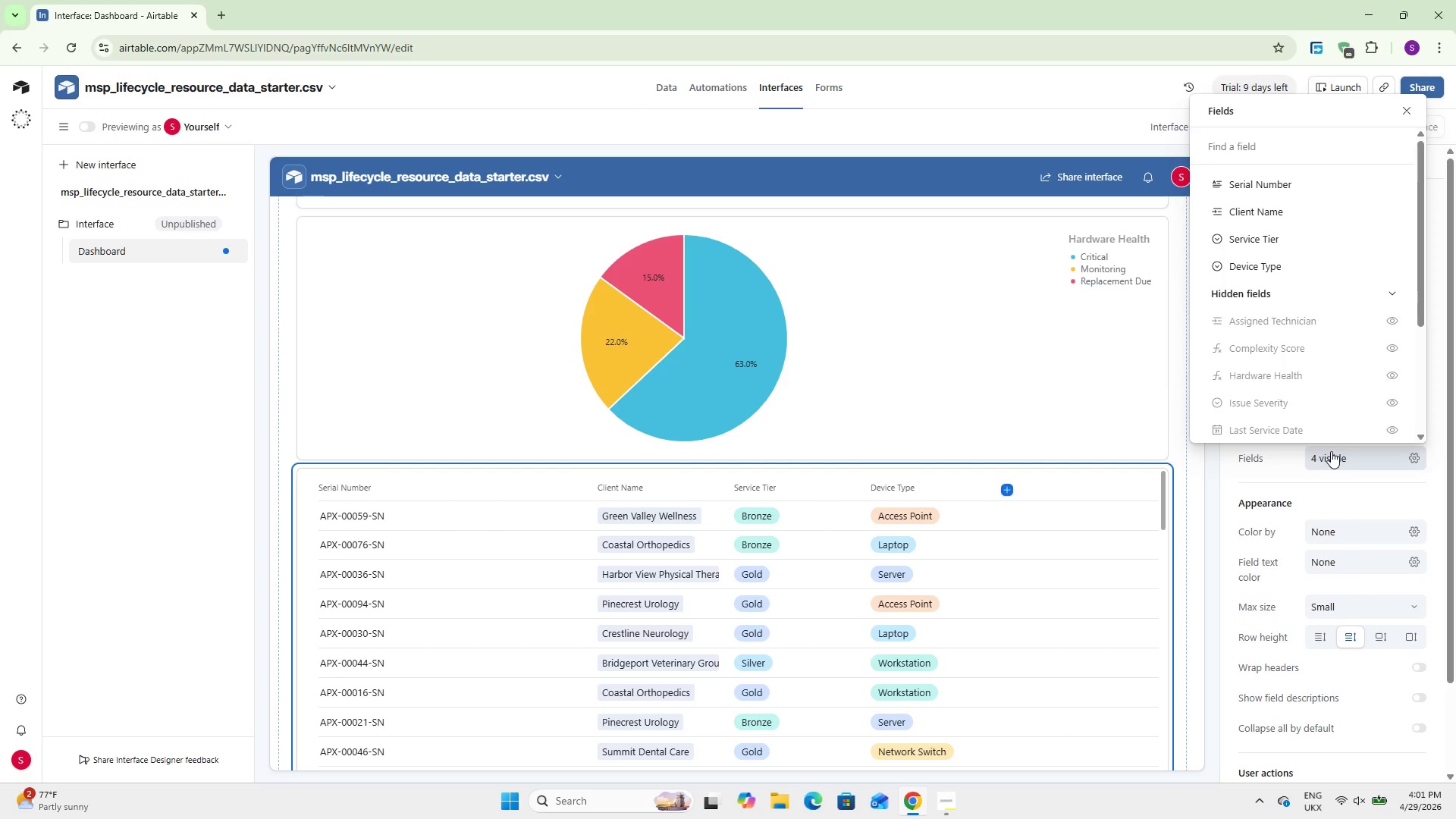 
wait(7.66)
 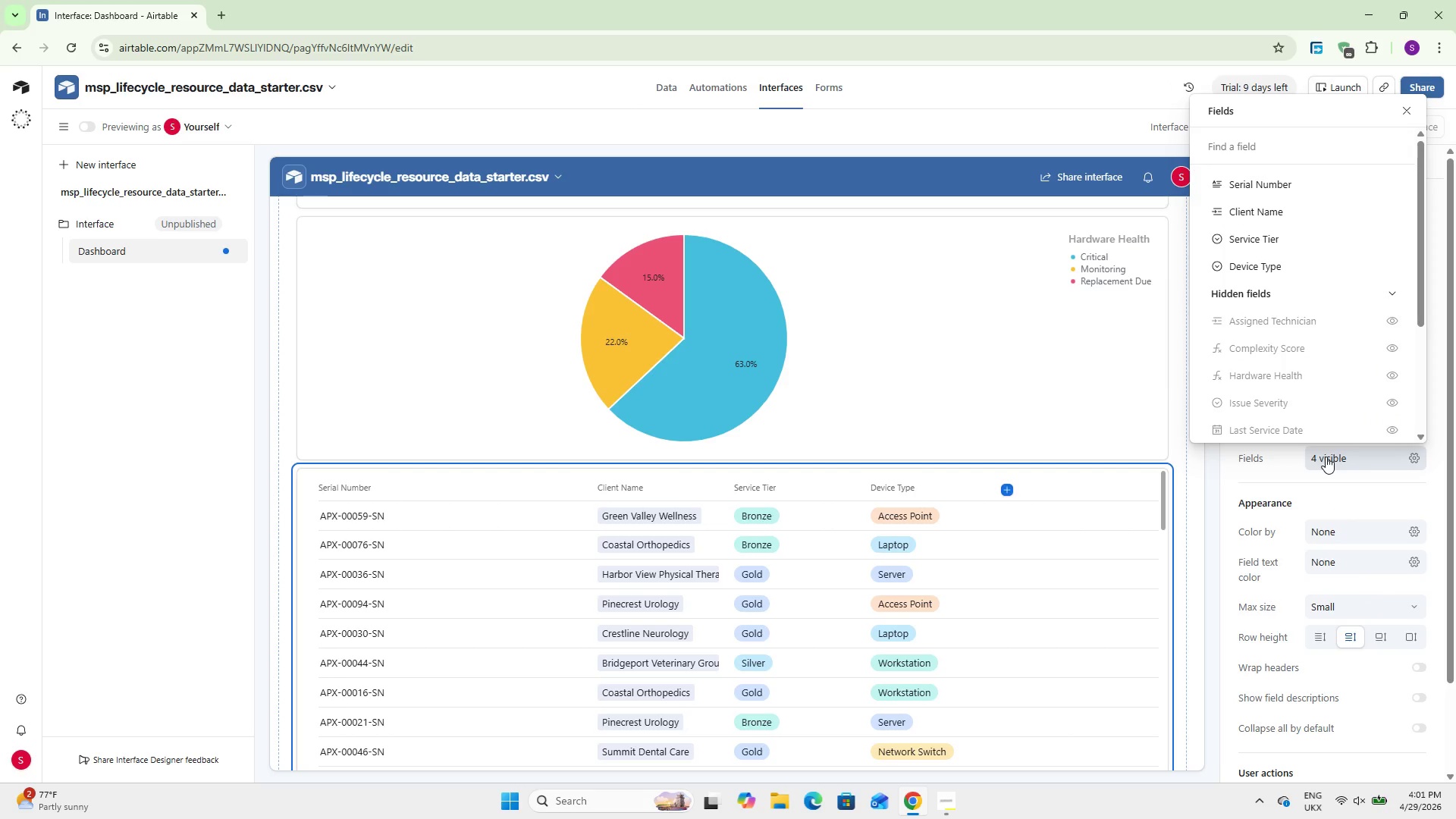 
mouse_move([1326, 420])
 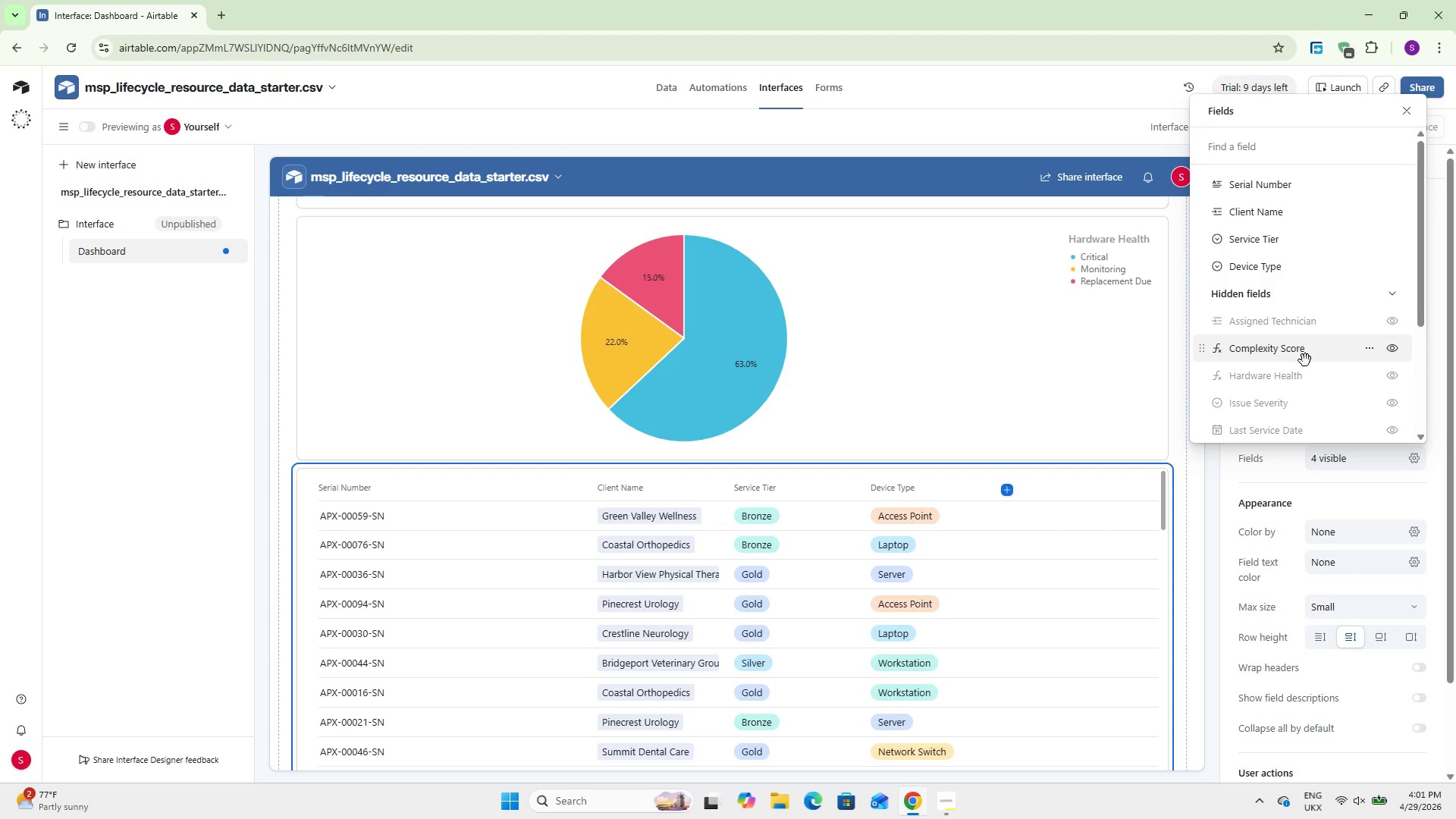 
scroll: coordinate [1305, 361], scroll_direction: down, amount: 2.0
 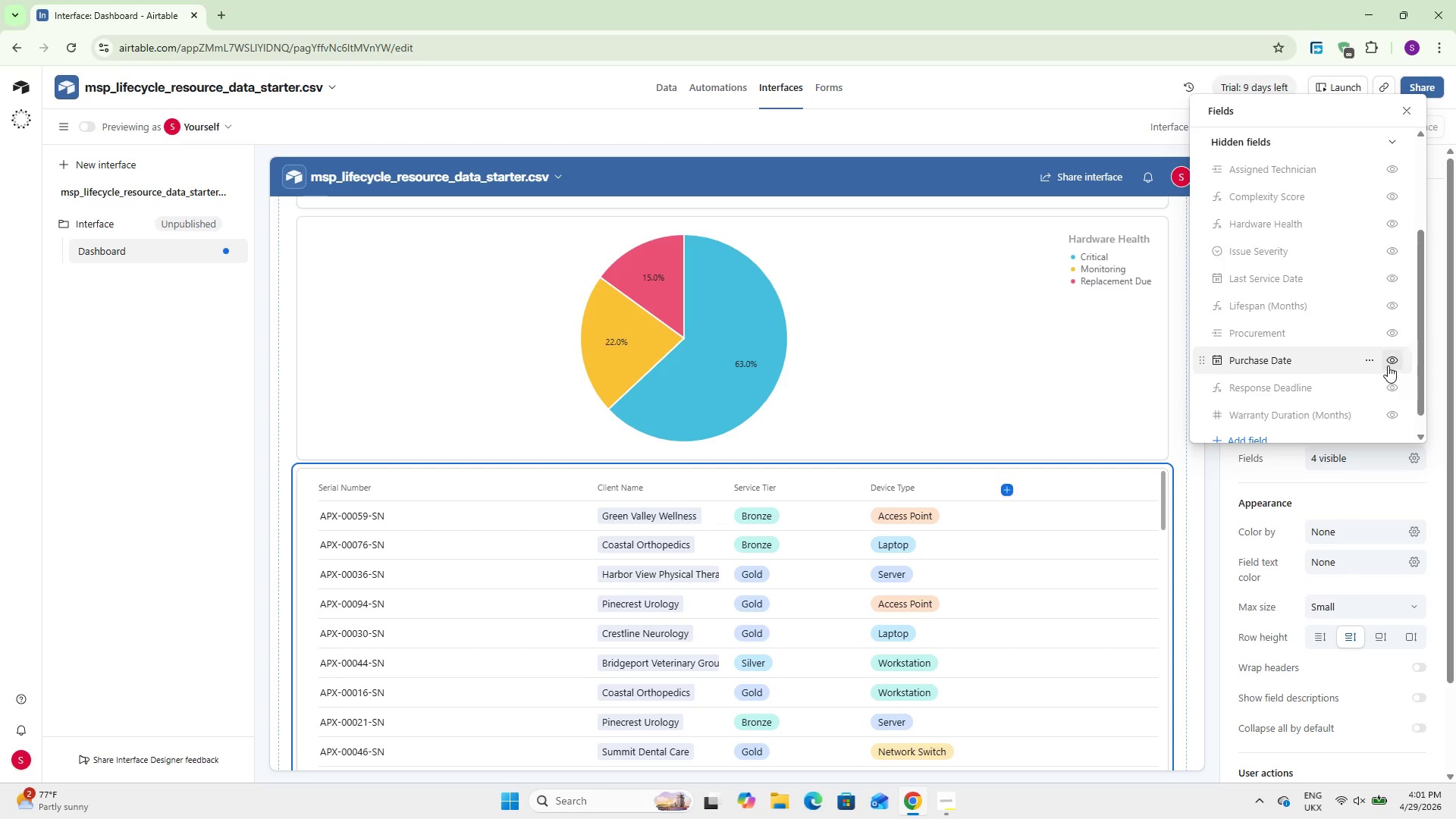 
left_click([1392, 362])
 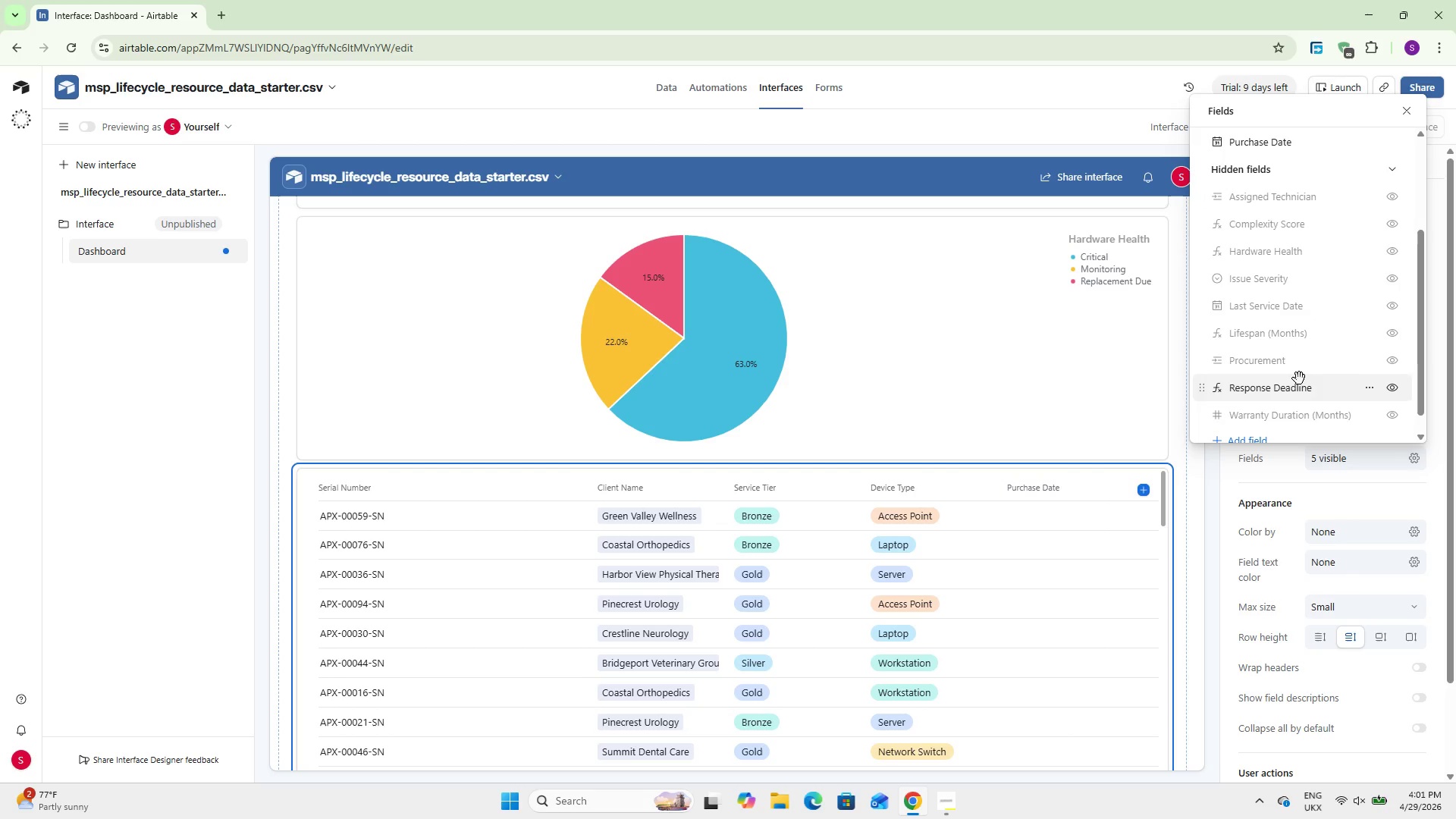 
scroll: coordinate [1299, 378], scroll_direction: up, amount: 2.0
 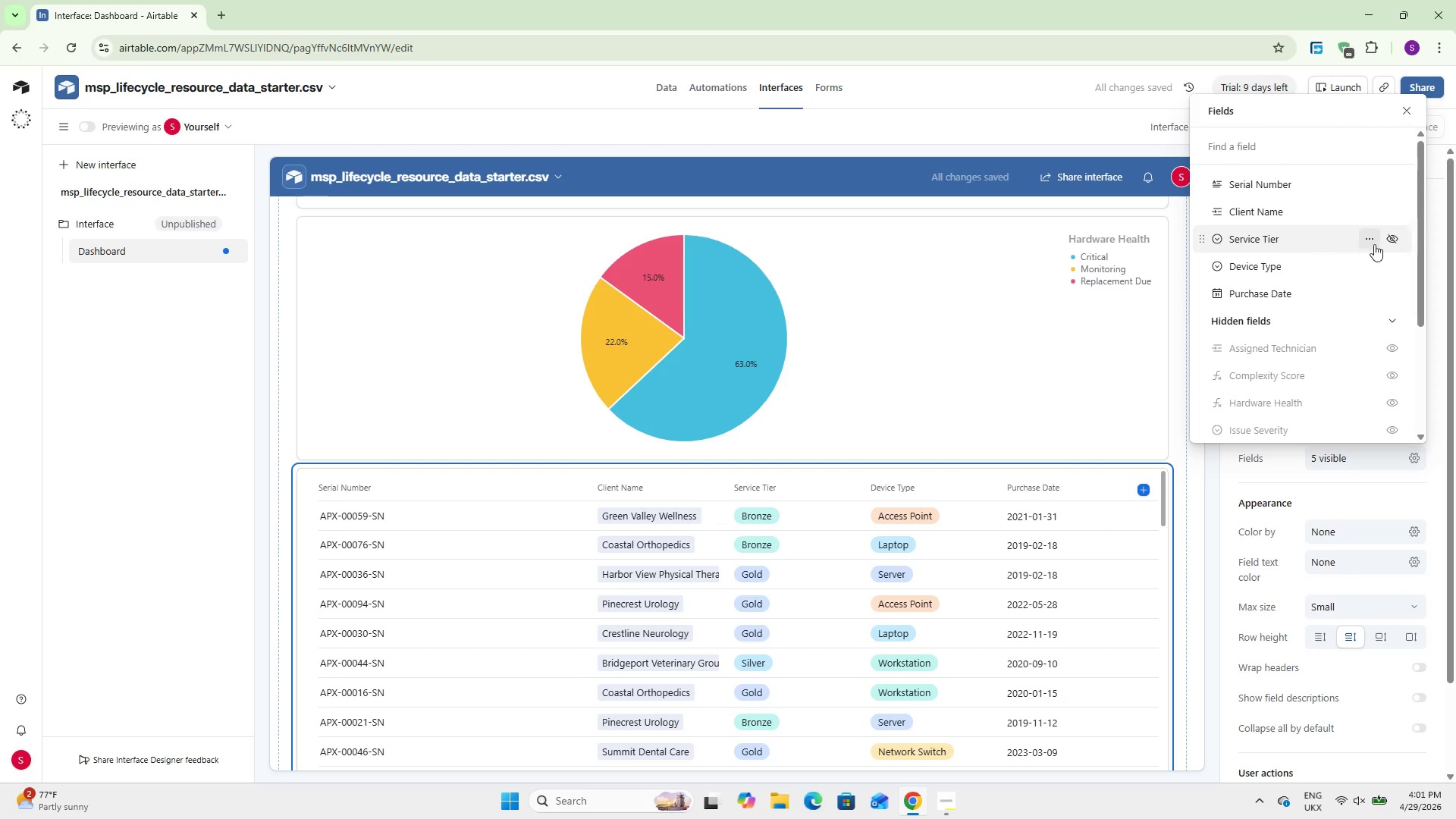 
left_click([1385, 240])
 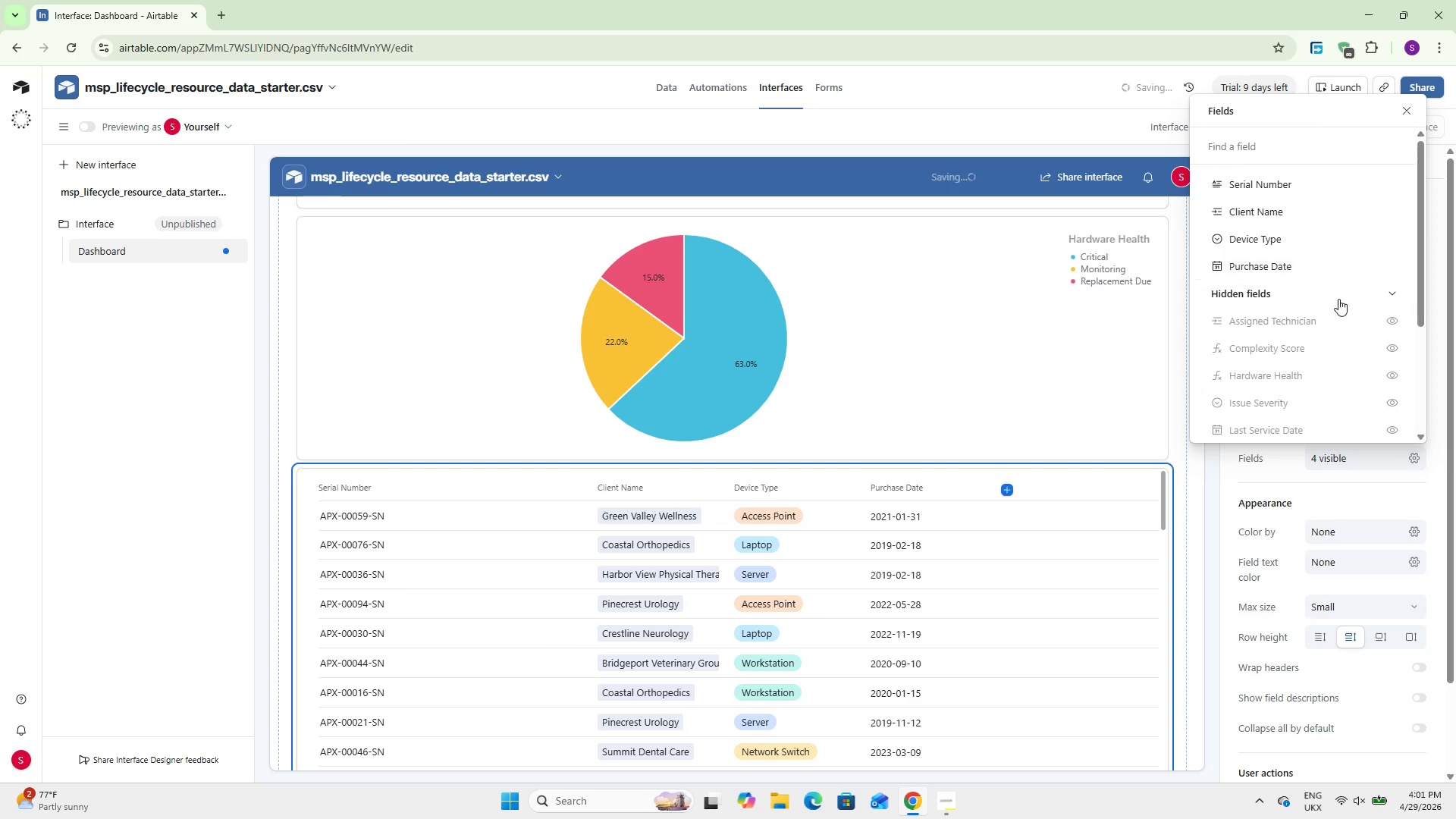 
left_click([1105, 358])
 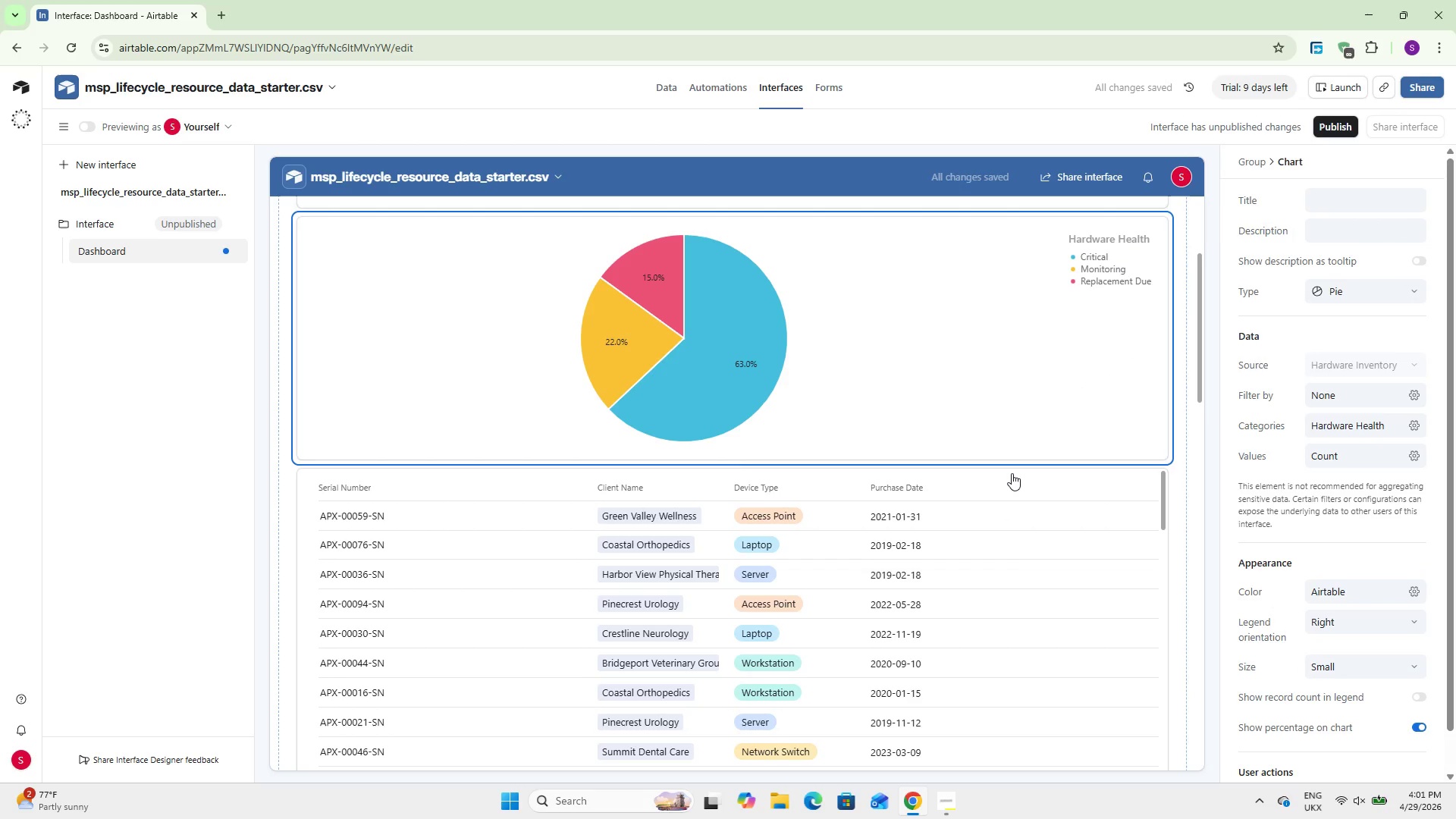 
left_click([1013, 485])
 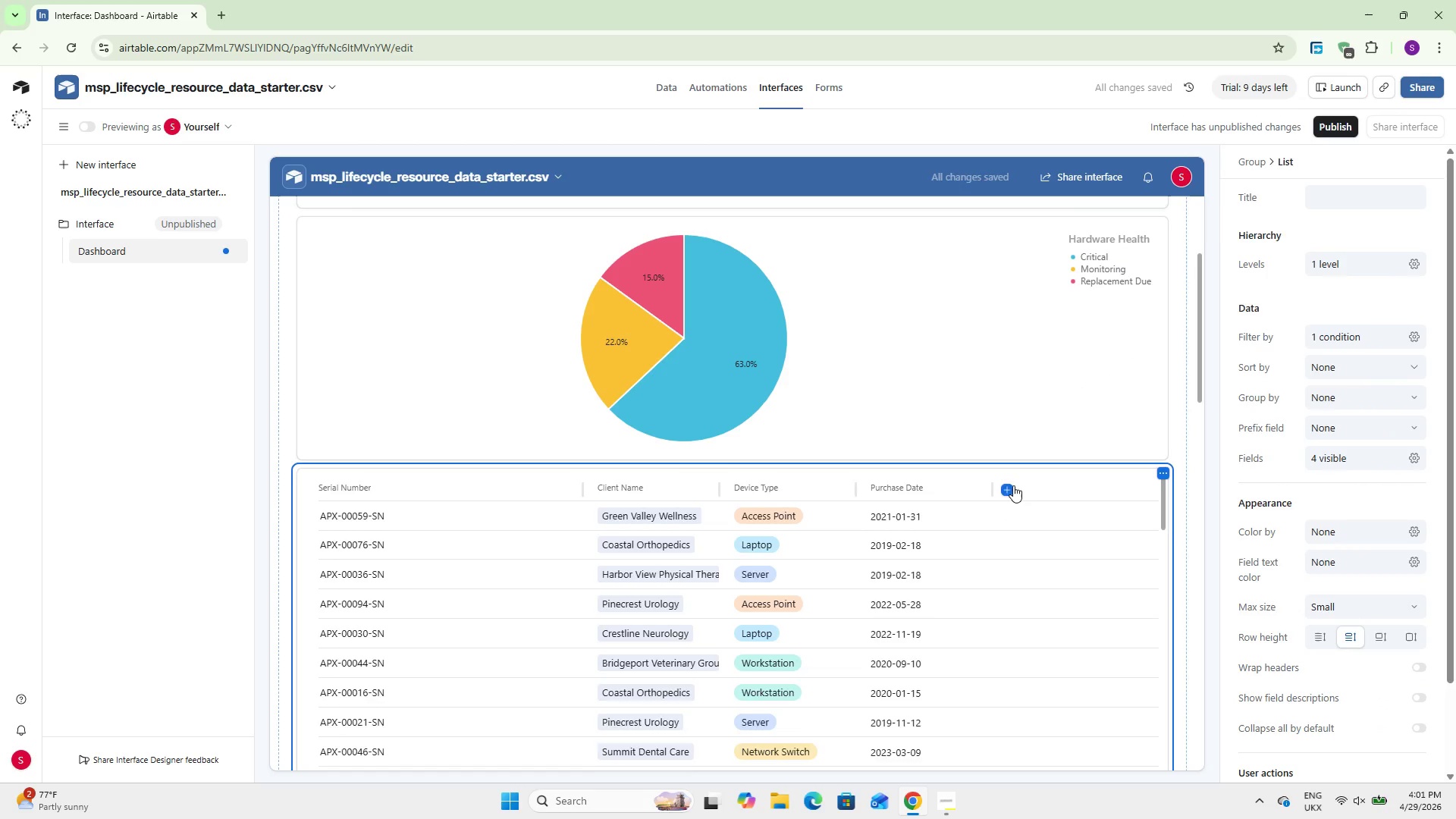 
scroll: coordinate [918, 409], scroll_direction: down, amount: 11.0
 